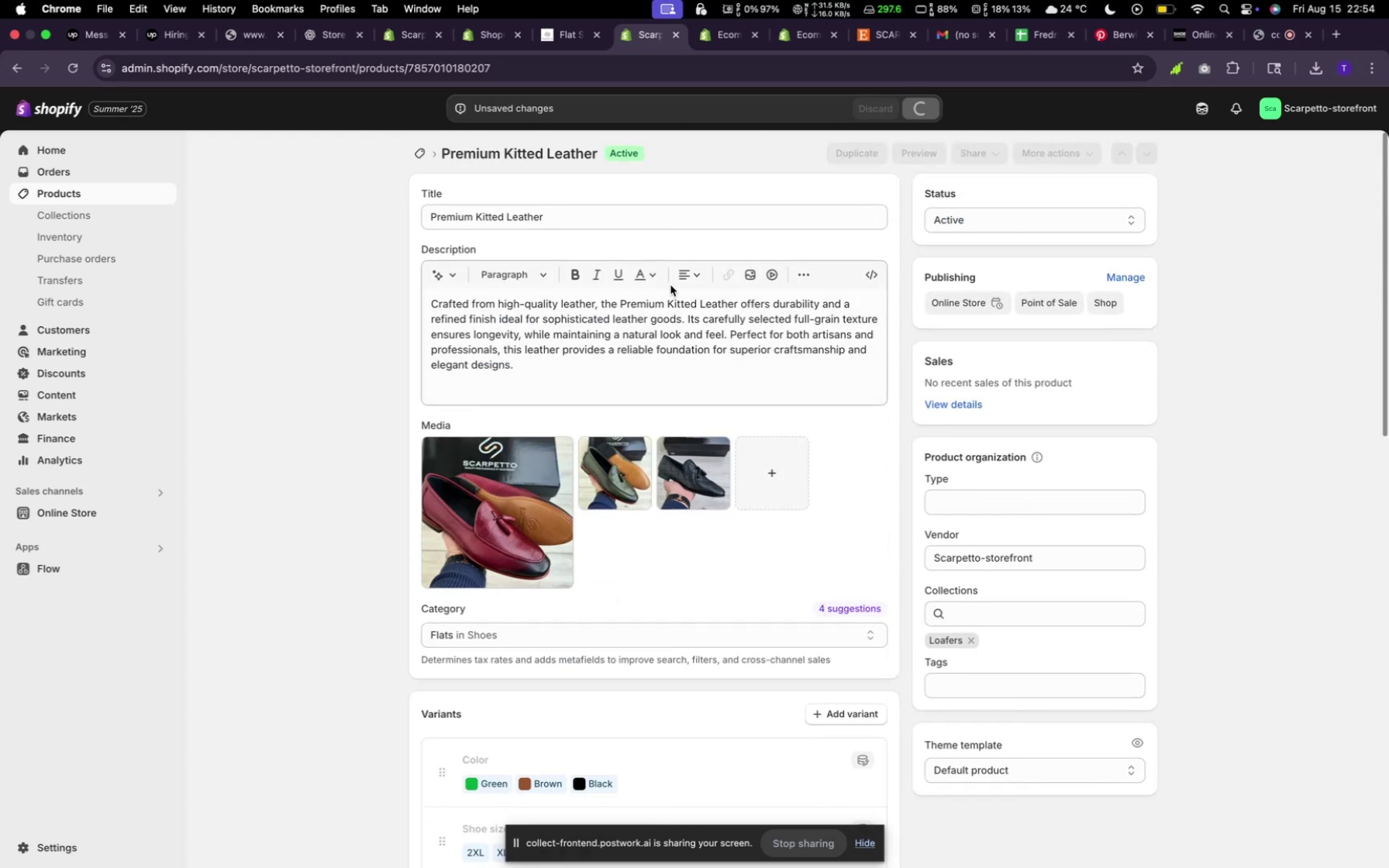 
scroll: coordinate [758, 265], scroll_direction: down, amount: 20.0
 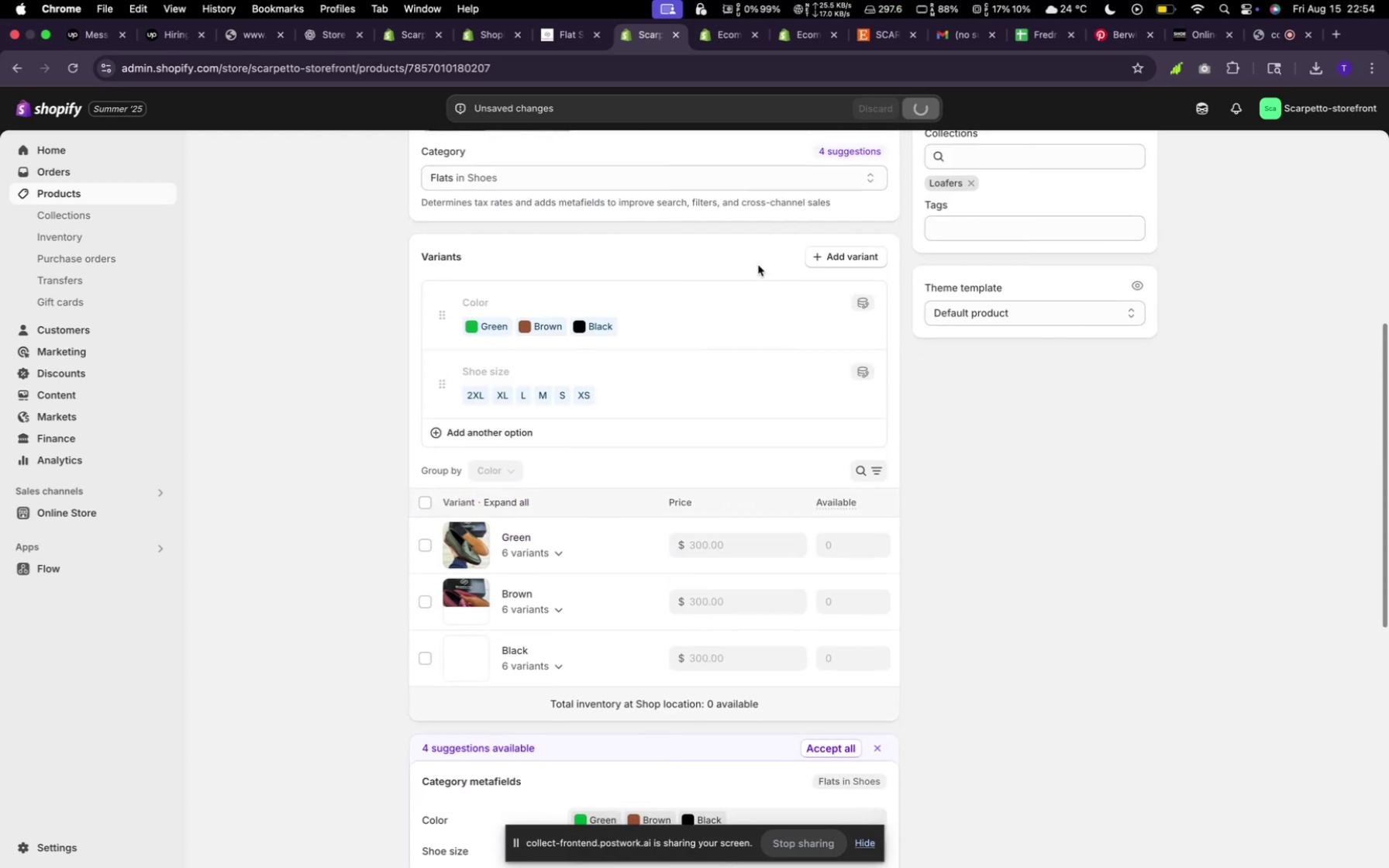 
scroll: coordinate [771, 271], scroll_direction: up, amount: 37.0
 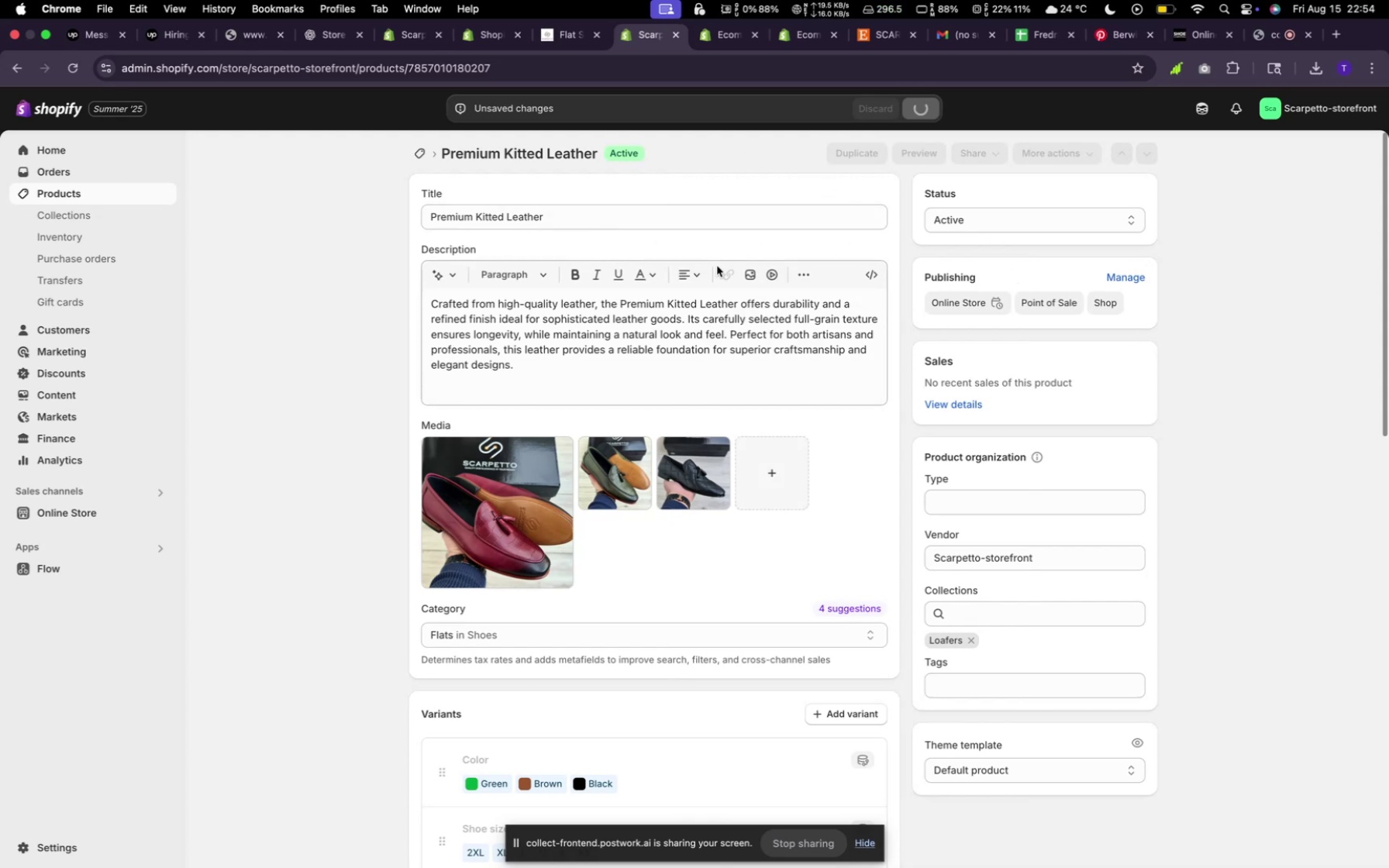 
wait(9.27)
 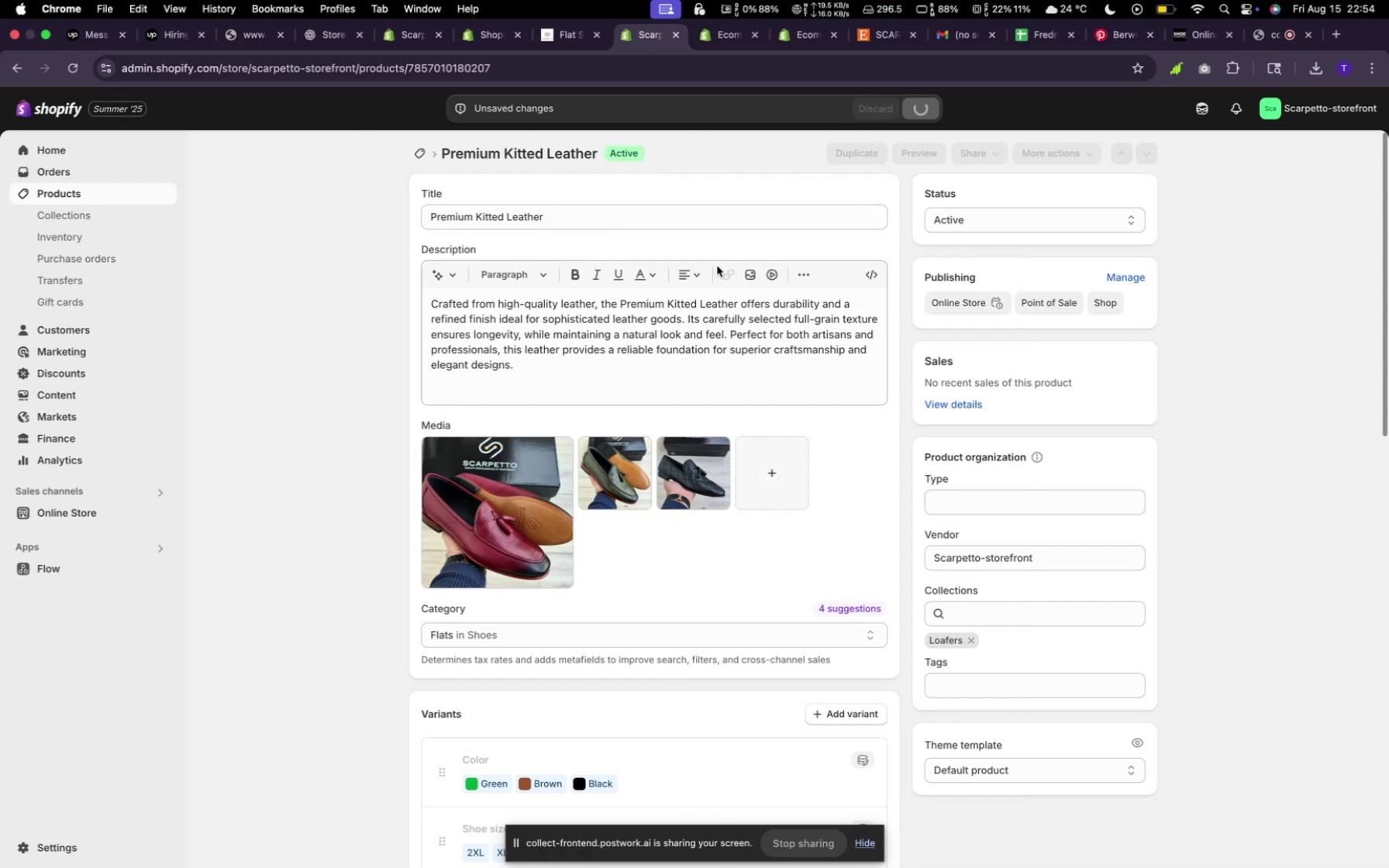 
scroll: coordinate [814, 299], scroll_direction: down, amount: 8.0
 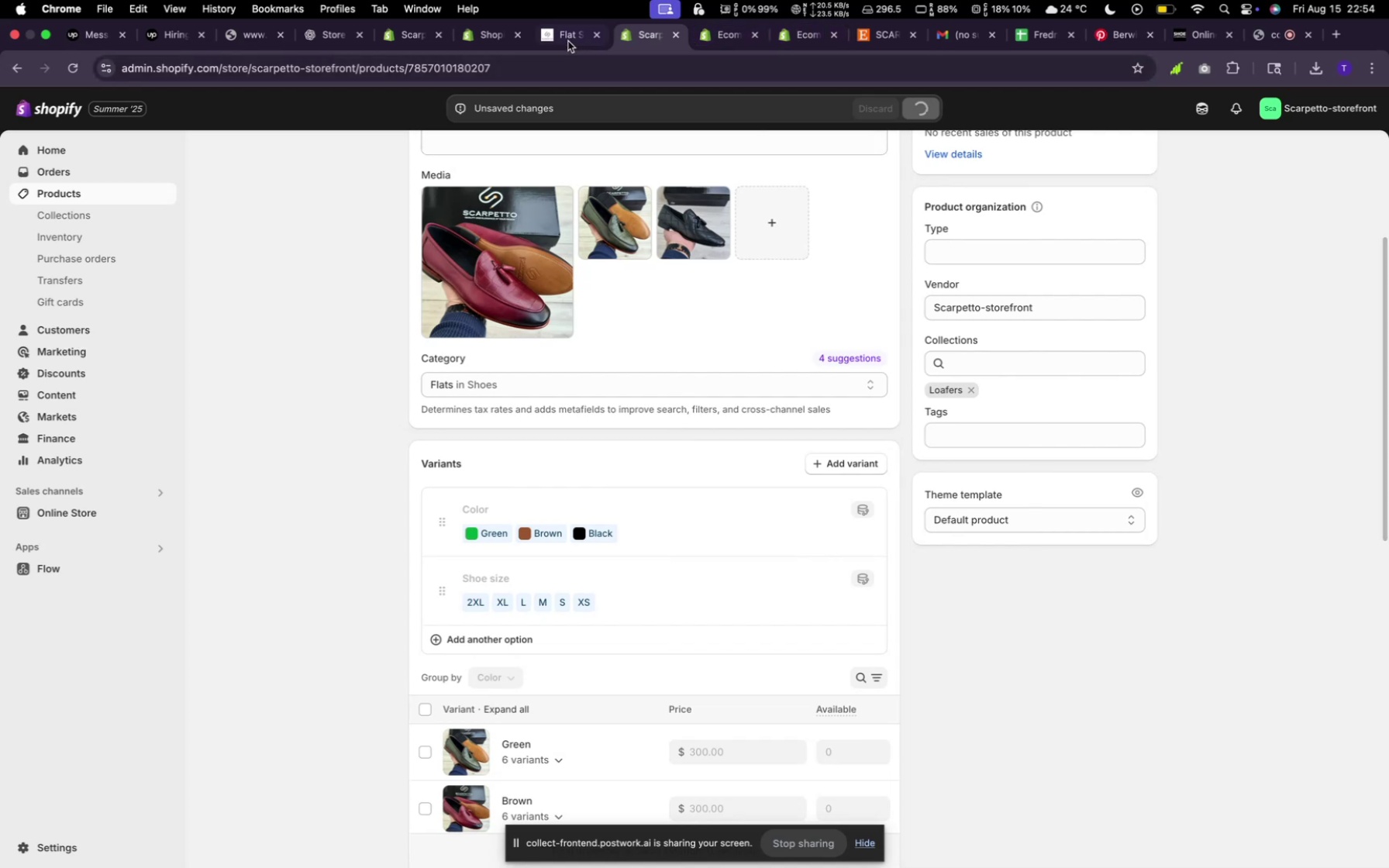 
left_click([545, 36])
 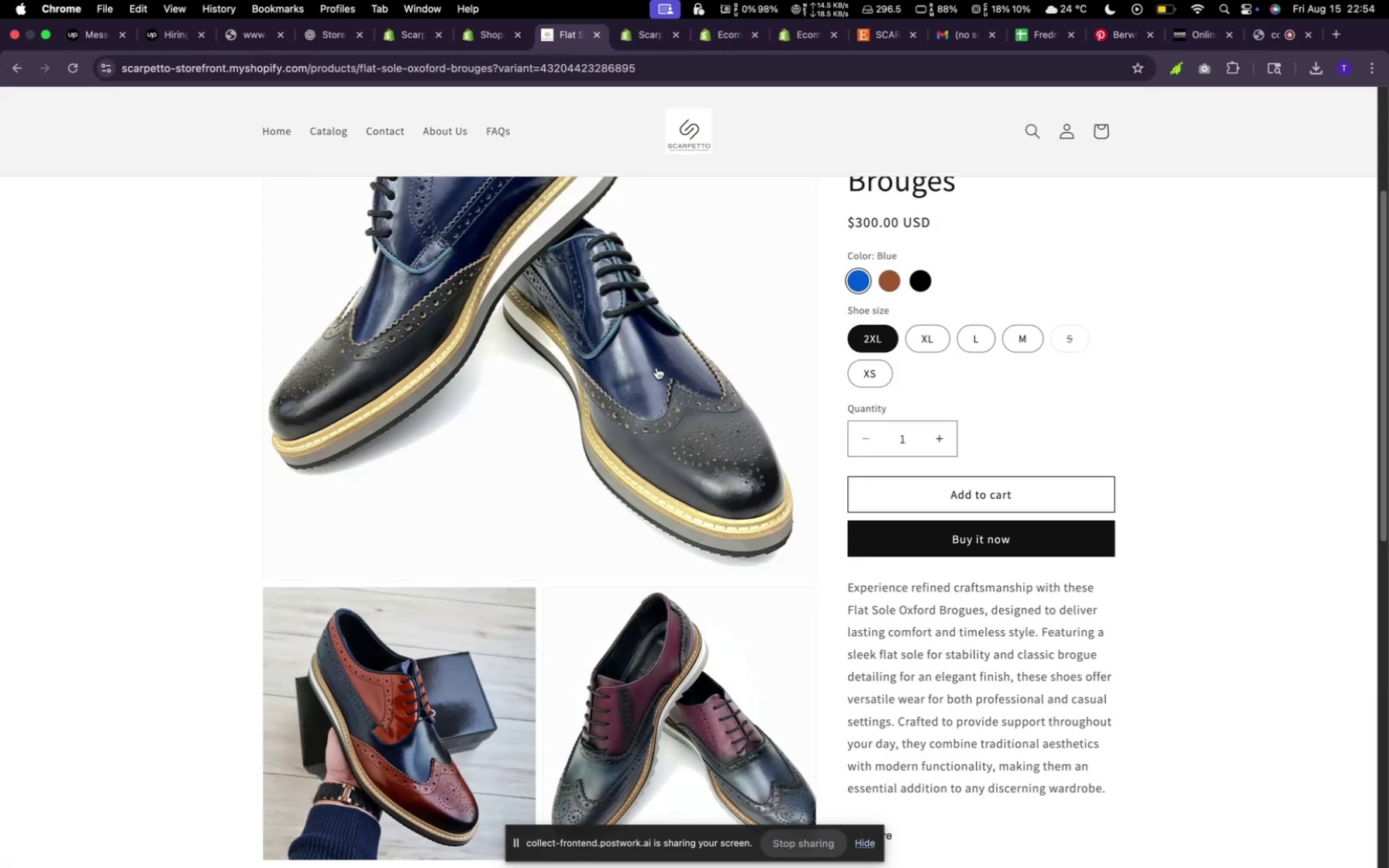 
scroll: coordinate [681, 384], scroll_direction: down, amount: 6.0
 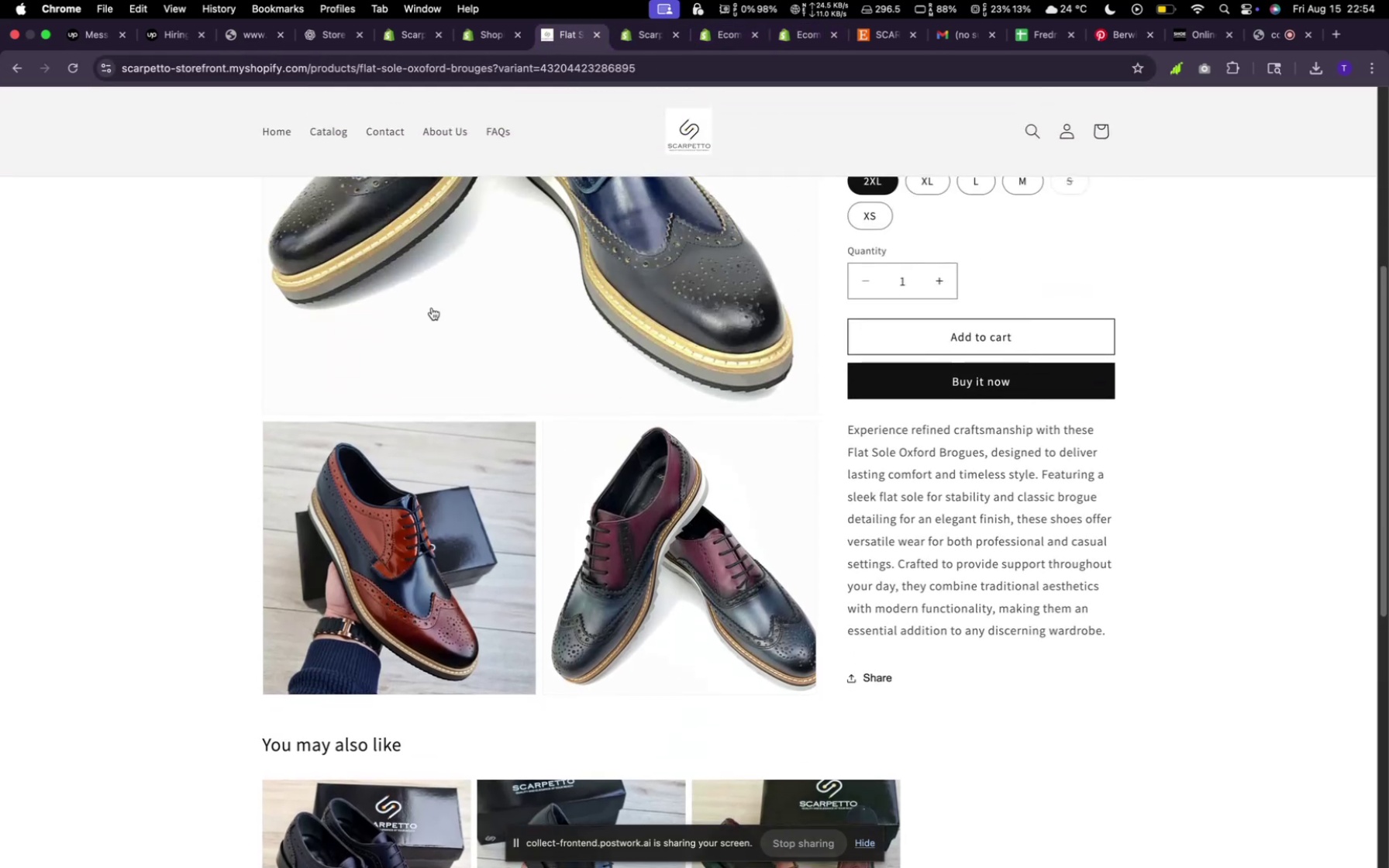 
scroll: coordinate [430, 301], scroll_direction: up, amount: 23.0
 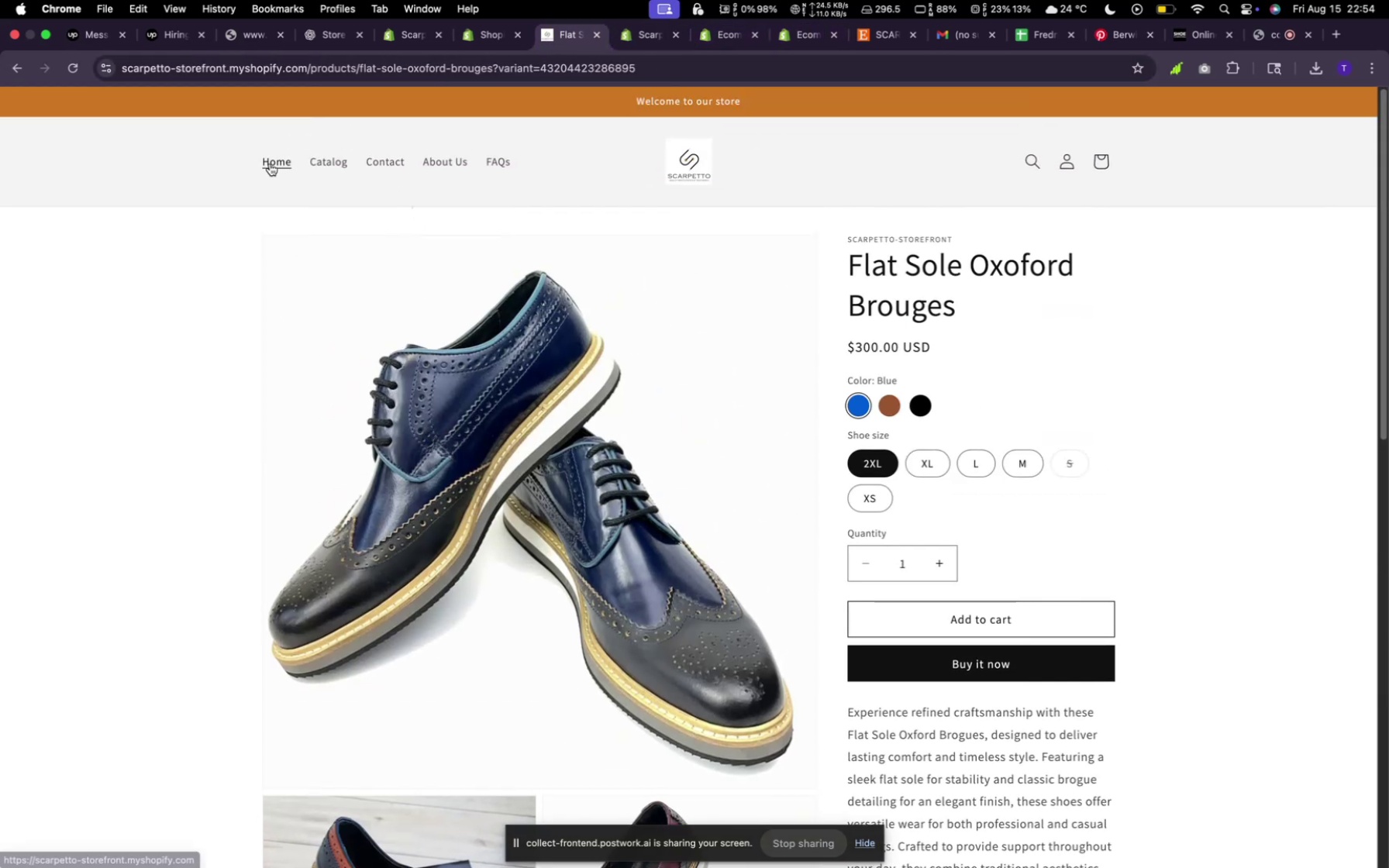 
left_click([277, 165])
 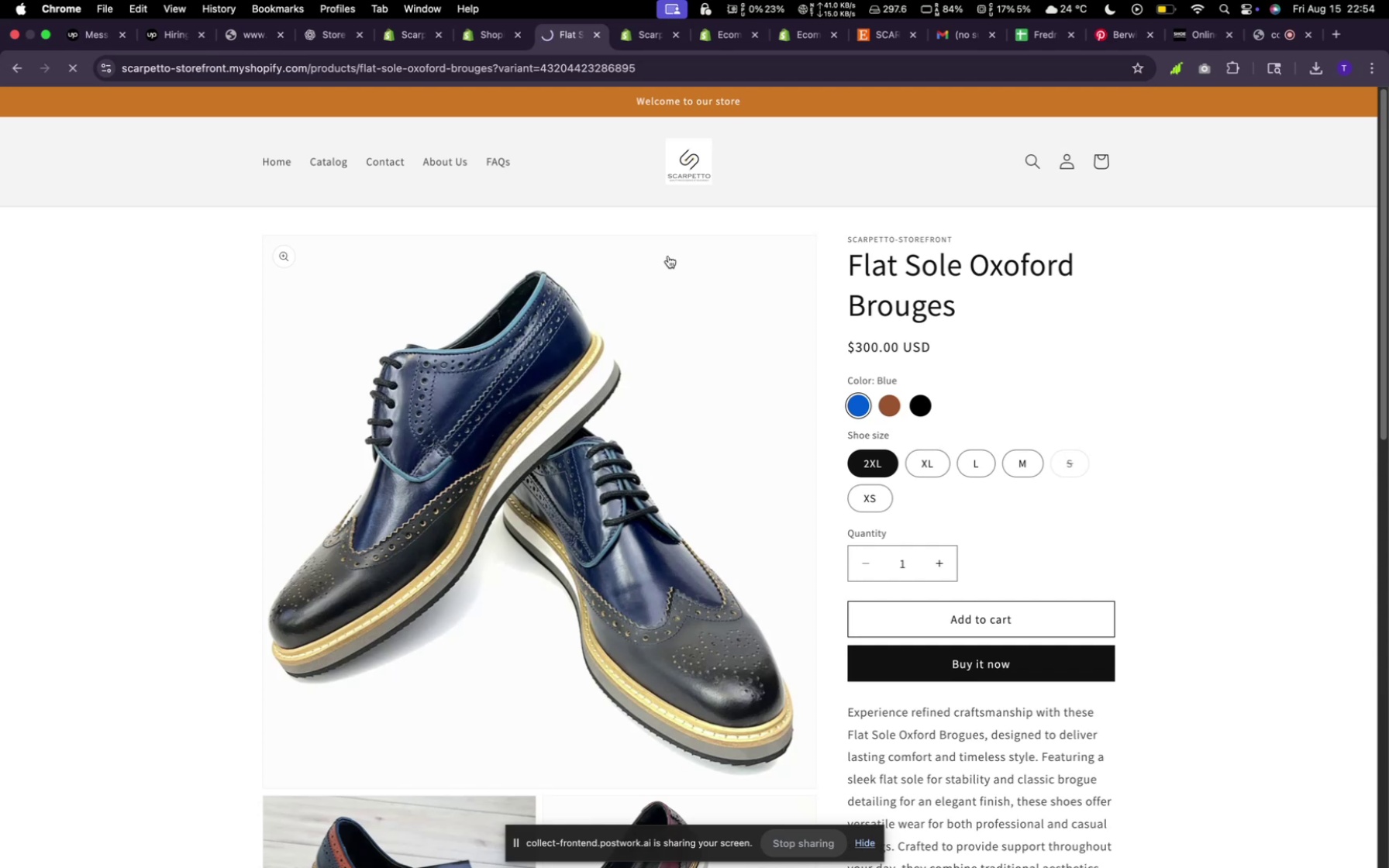 
wait(11.19)
 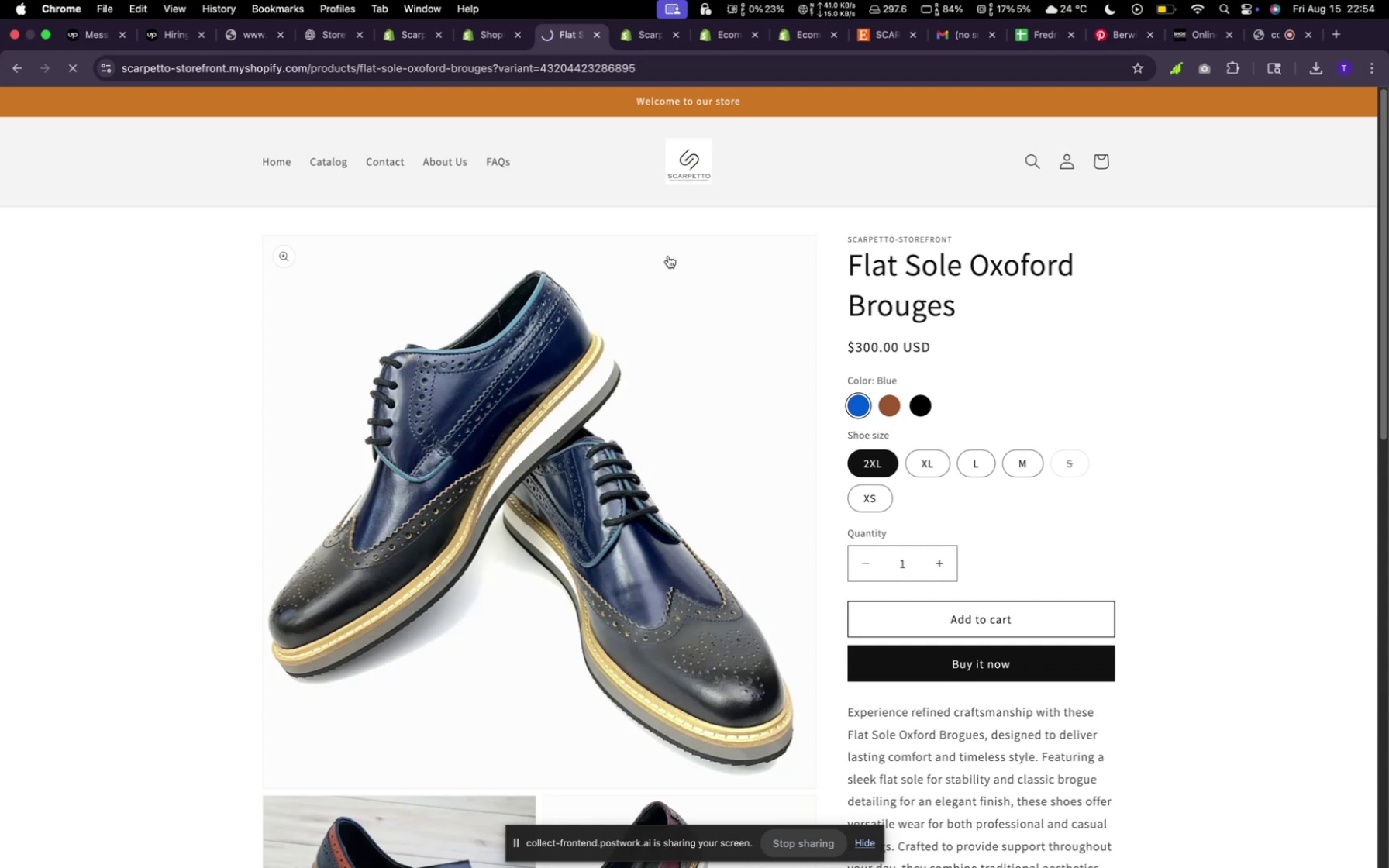 
left_click([727, 41])
 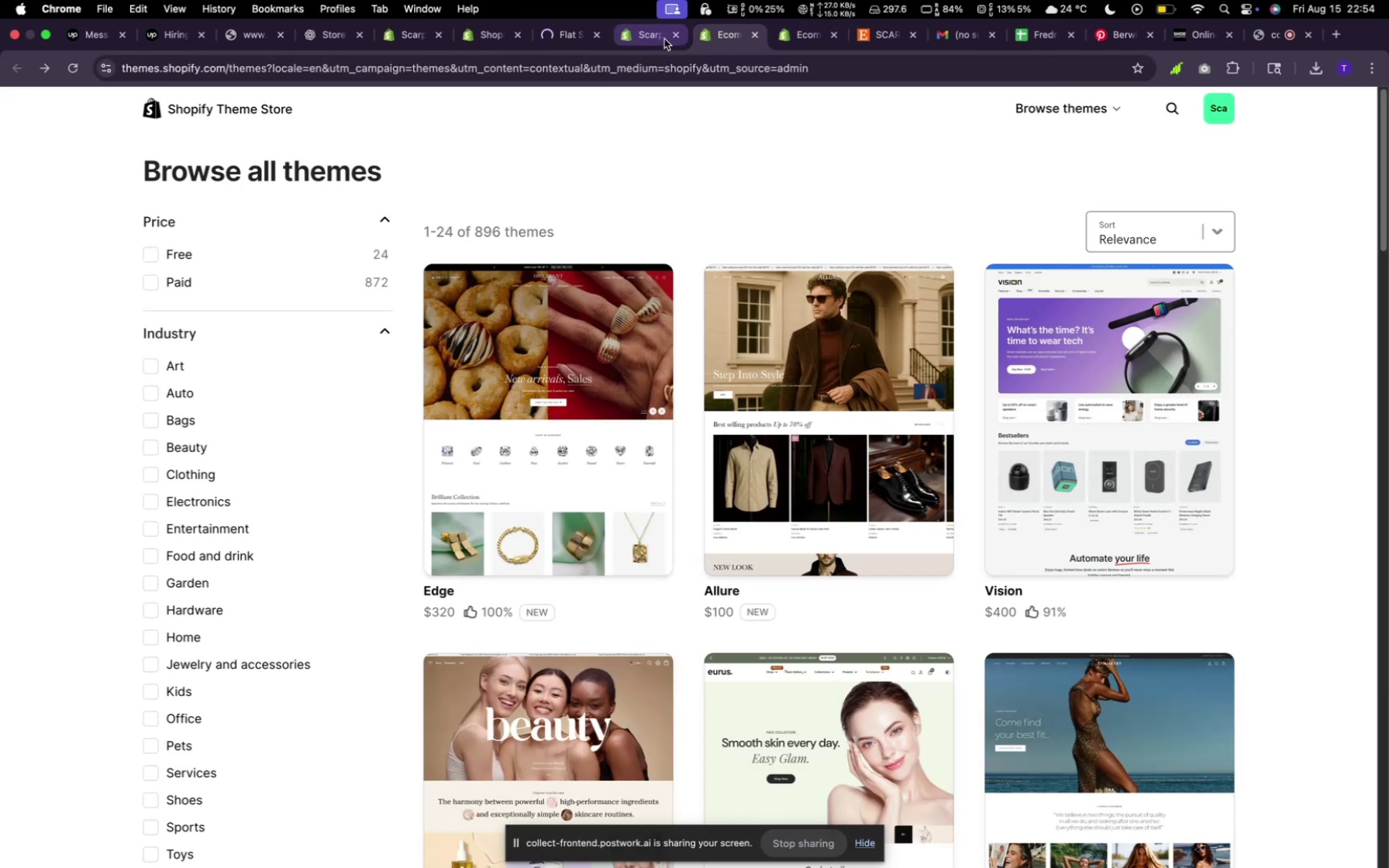 
left_click([651, 36])
 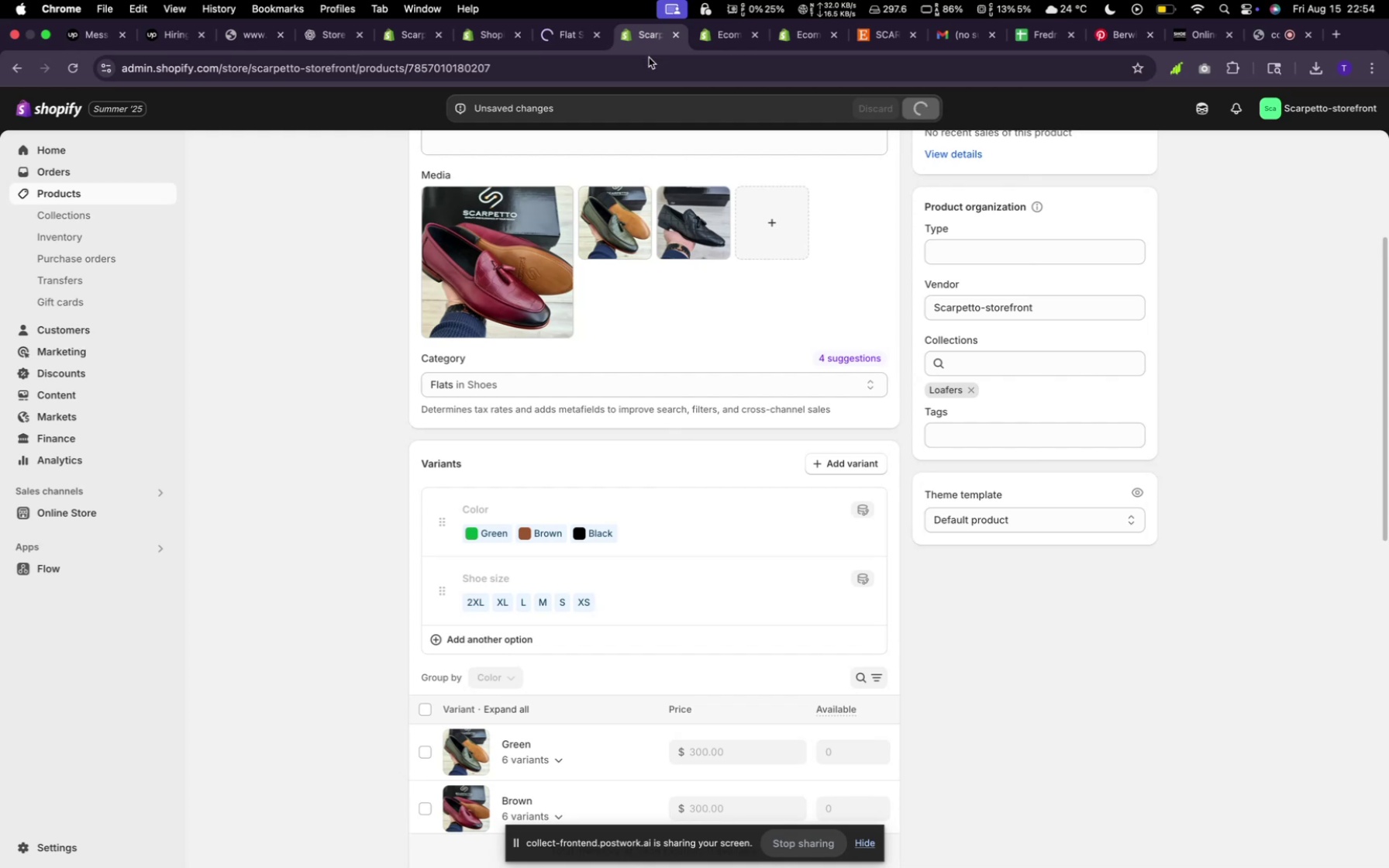 
scroll: coordinate [674, 298], scroll_direction: up, amount: 7.0
 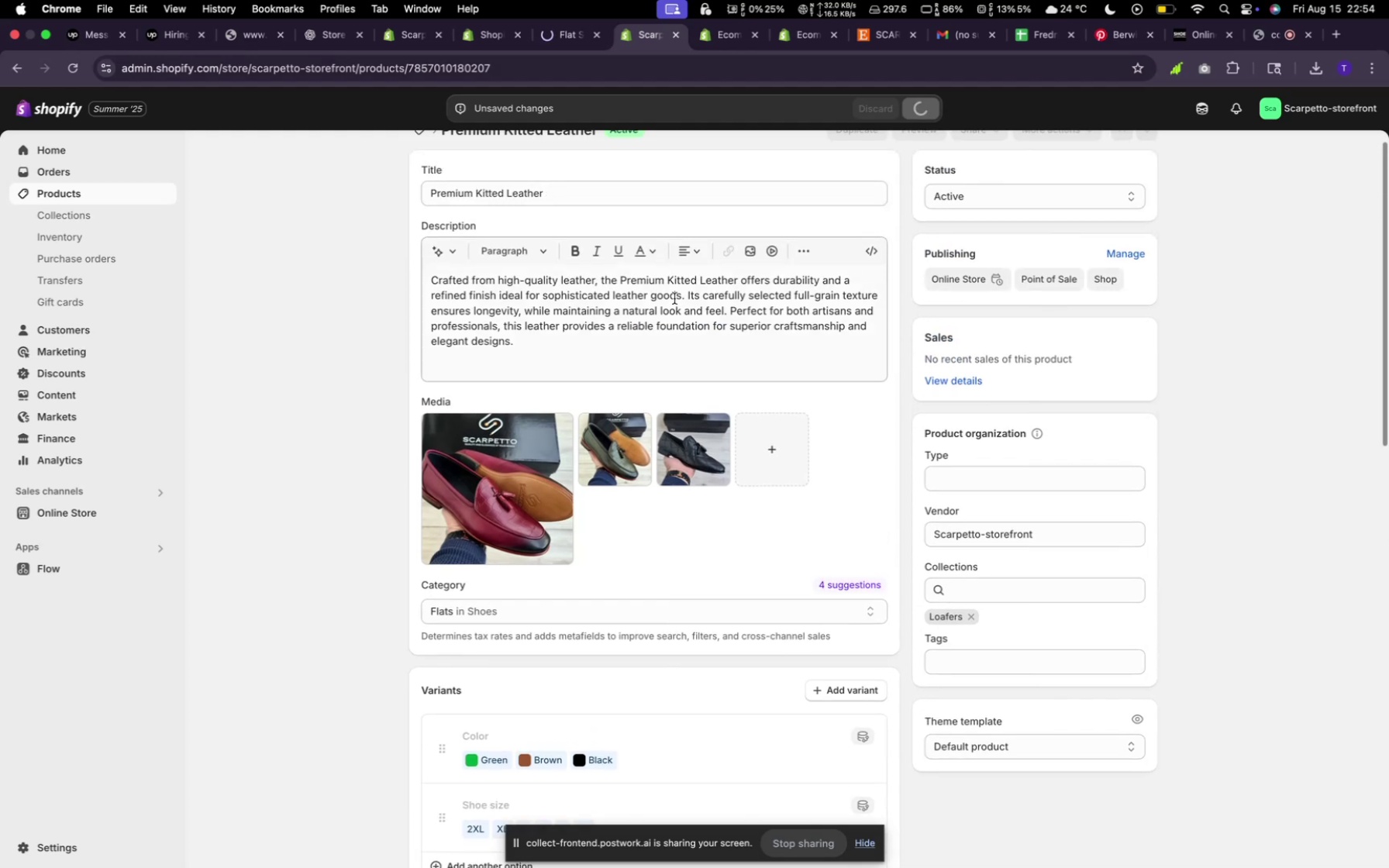 
scroll: coordinate [678, 299], scroll_direction: none, amount: 0.0
 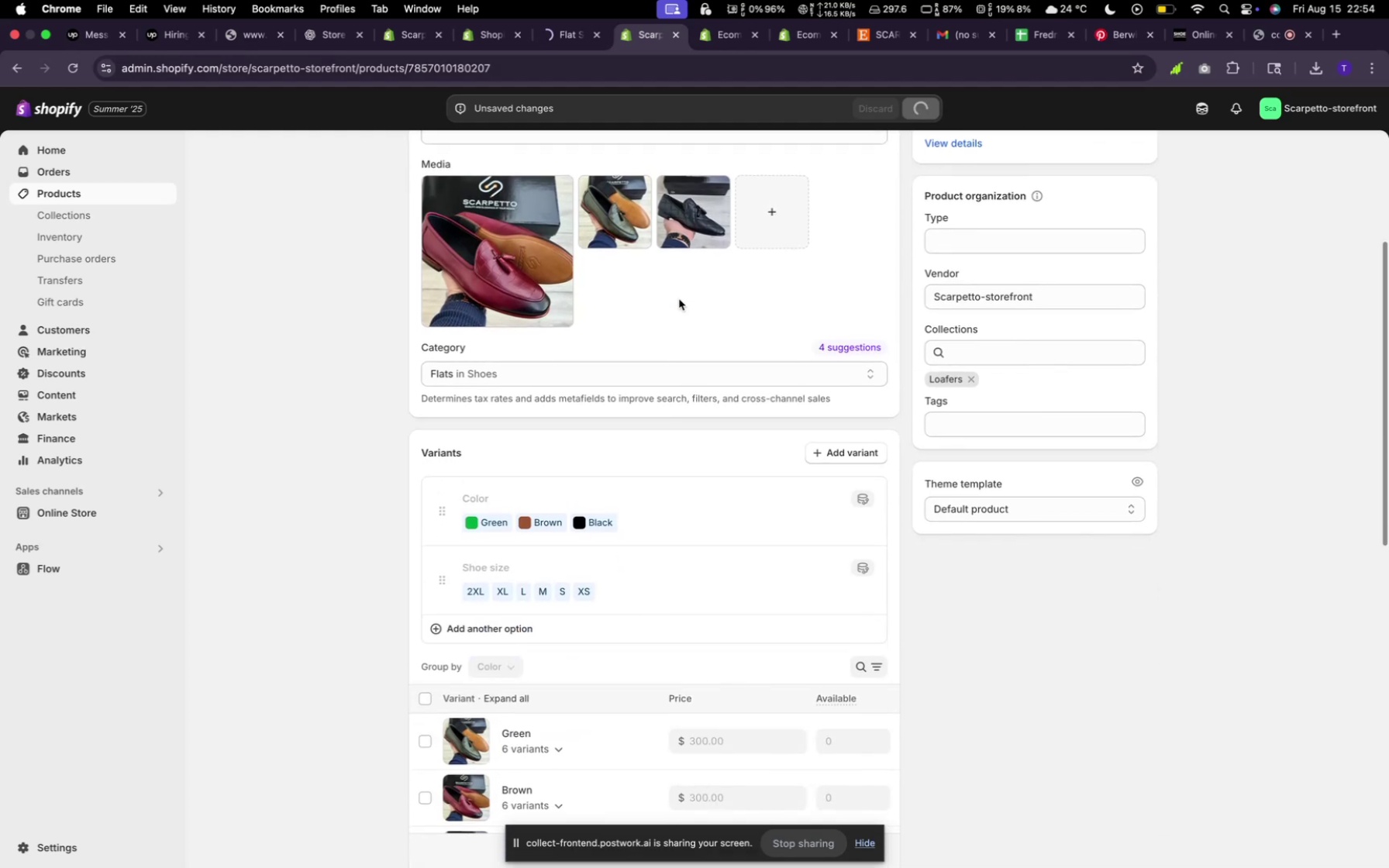 
scroll: coordinate [682, 295], scroll_direction: down, amount: 32.0
 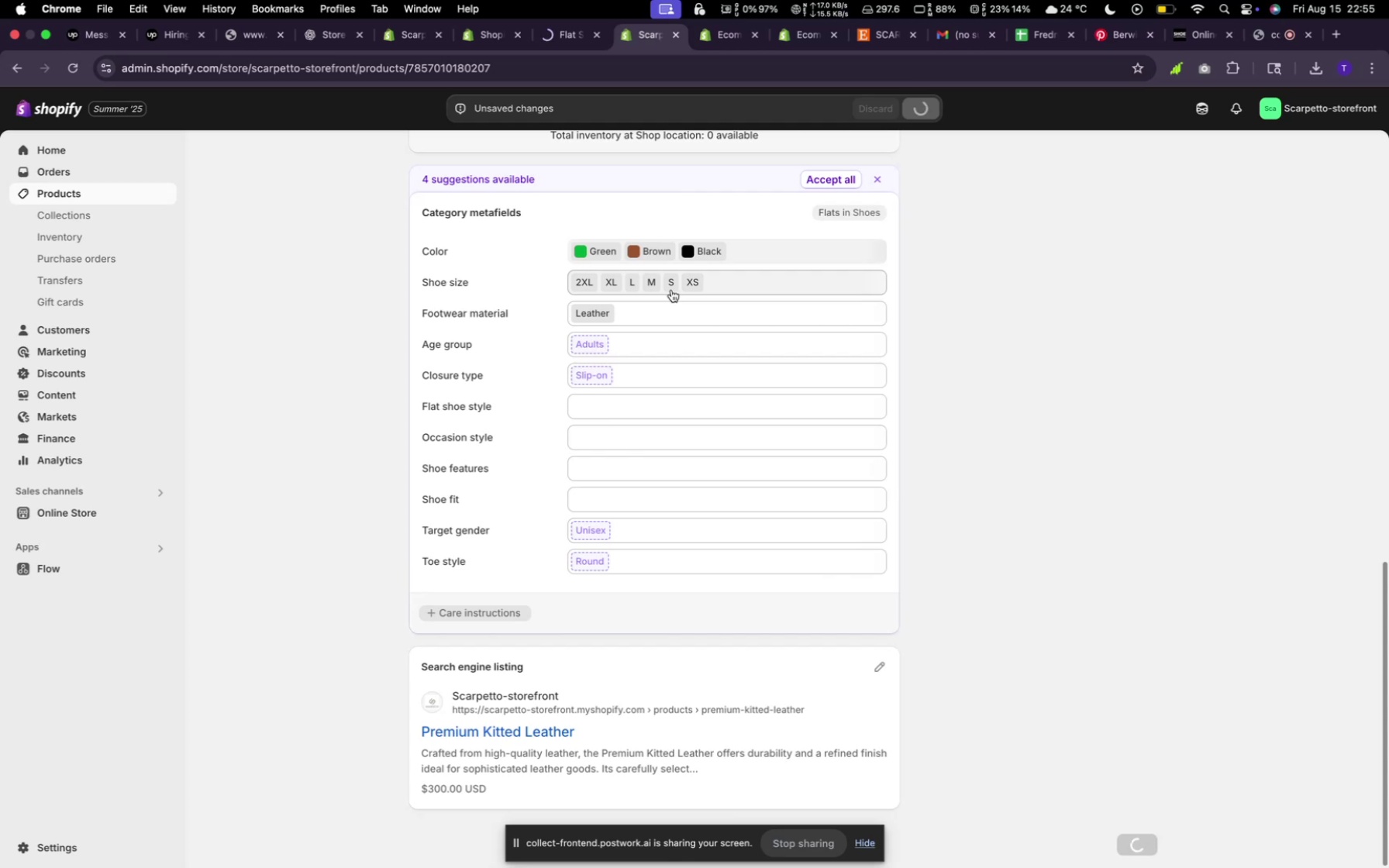 
wait(8.42)
 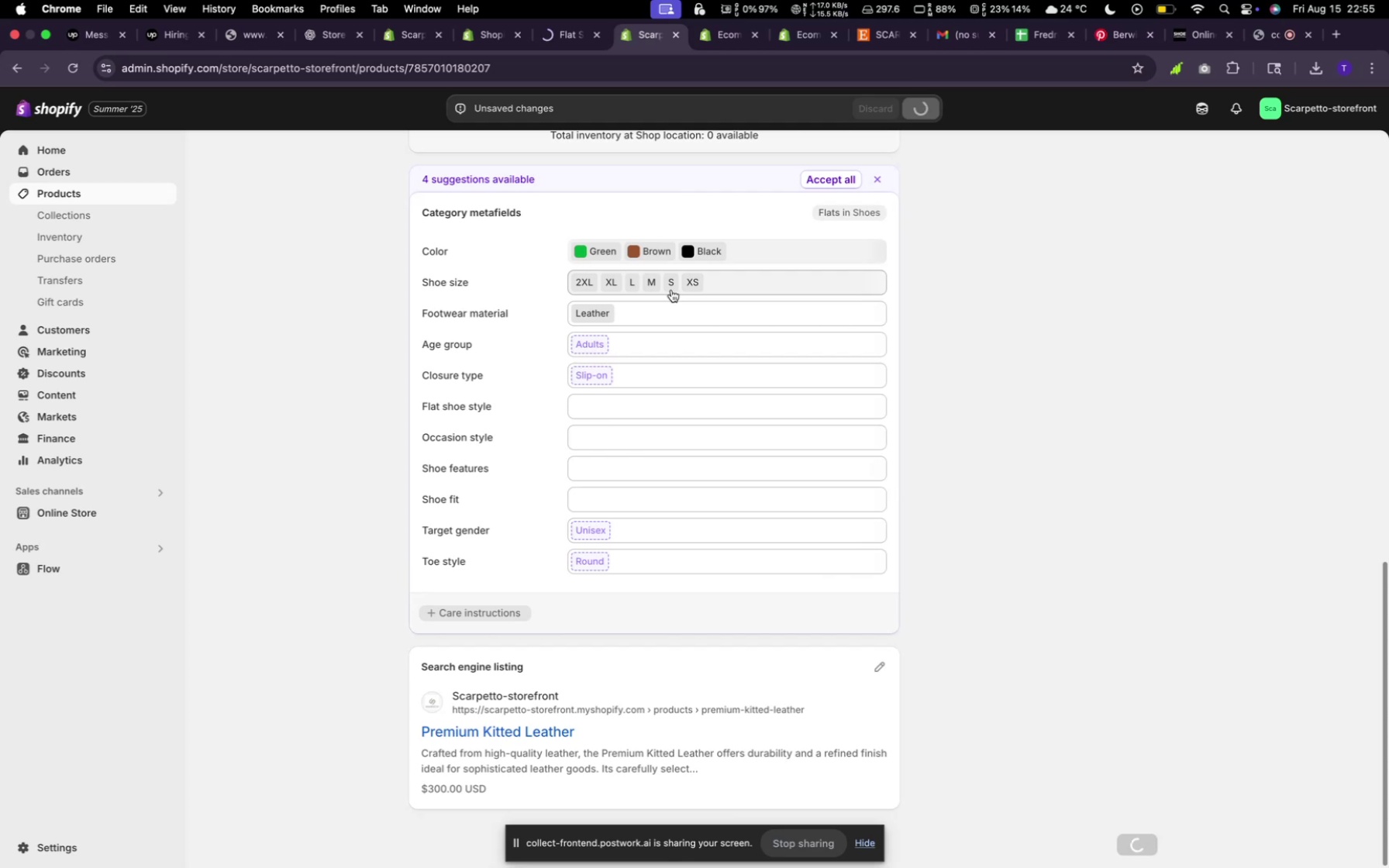 
scroll: coordinate [469, 181], scroll_direction: up, amount: 44.0
 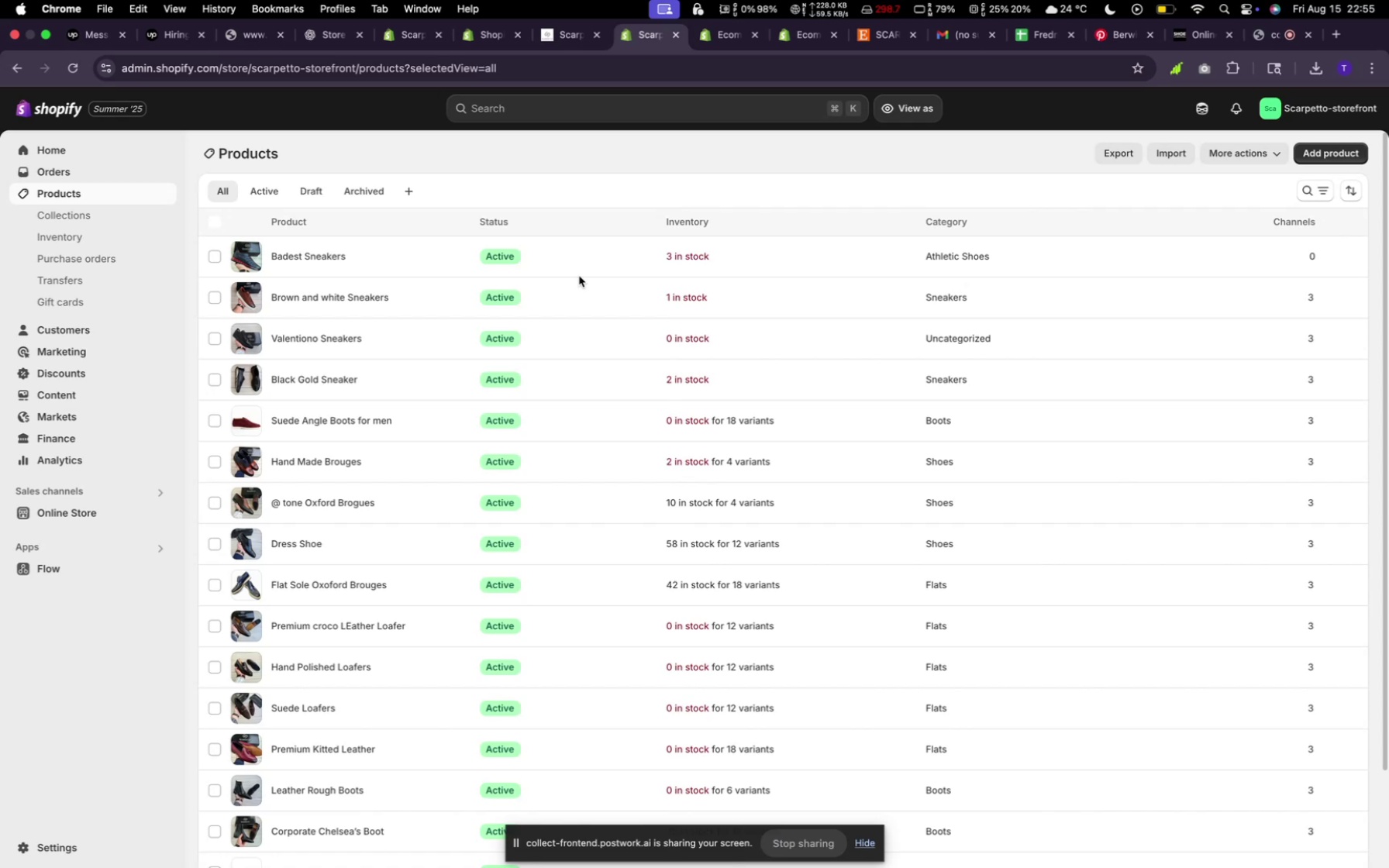 
scroll: coordinate [714, 480], scroll_direction: down, amount: 25.0
 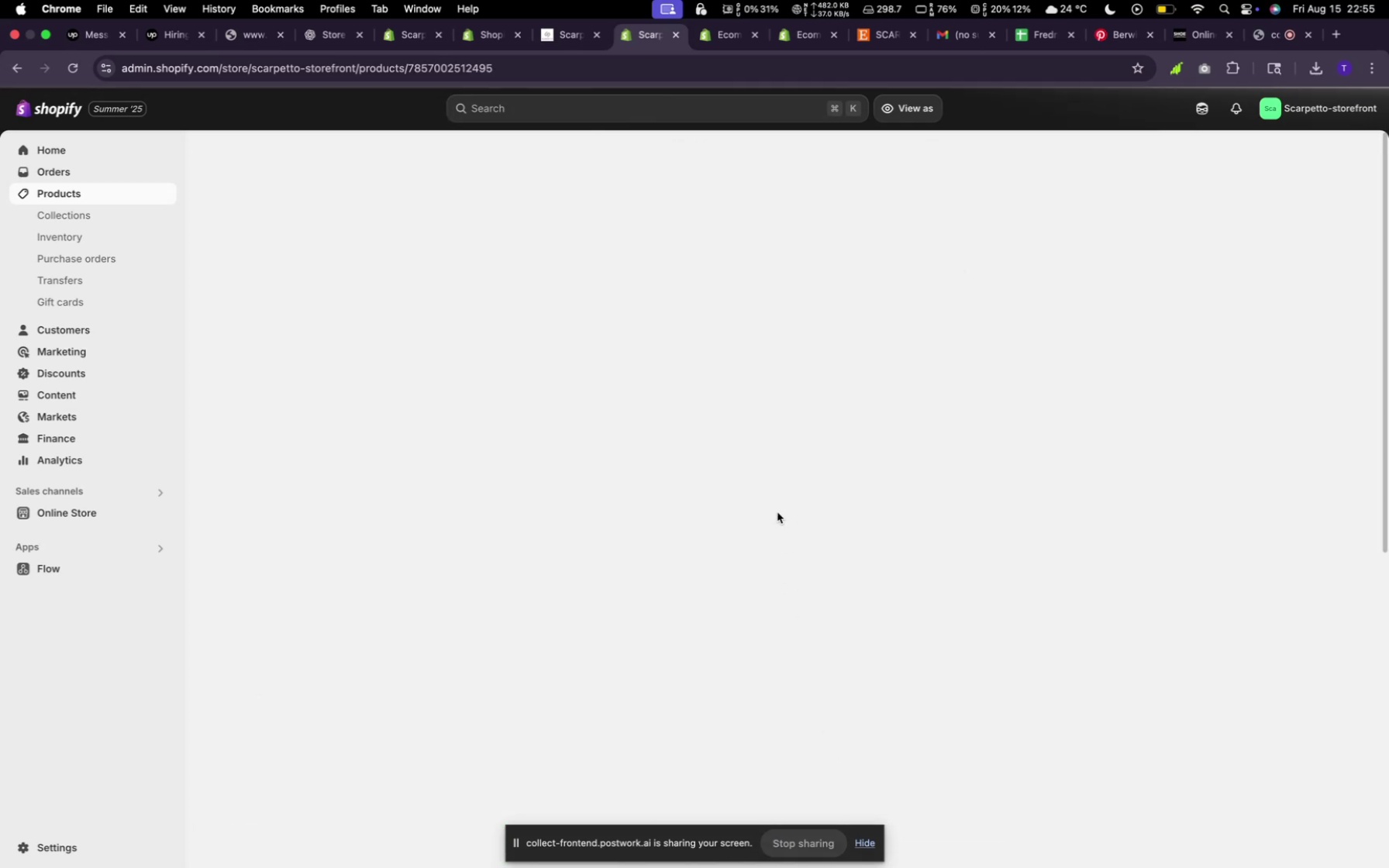 
wait(6.92)
 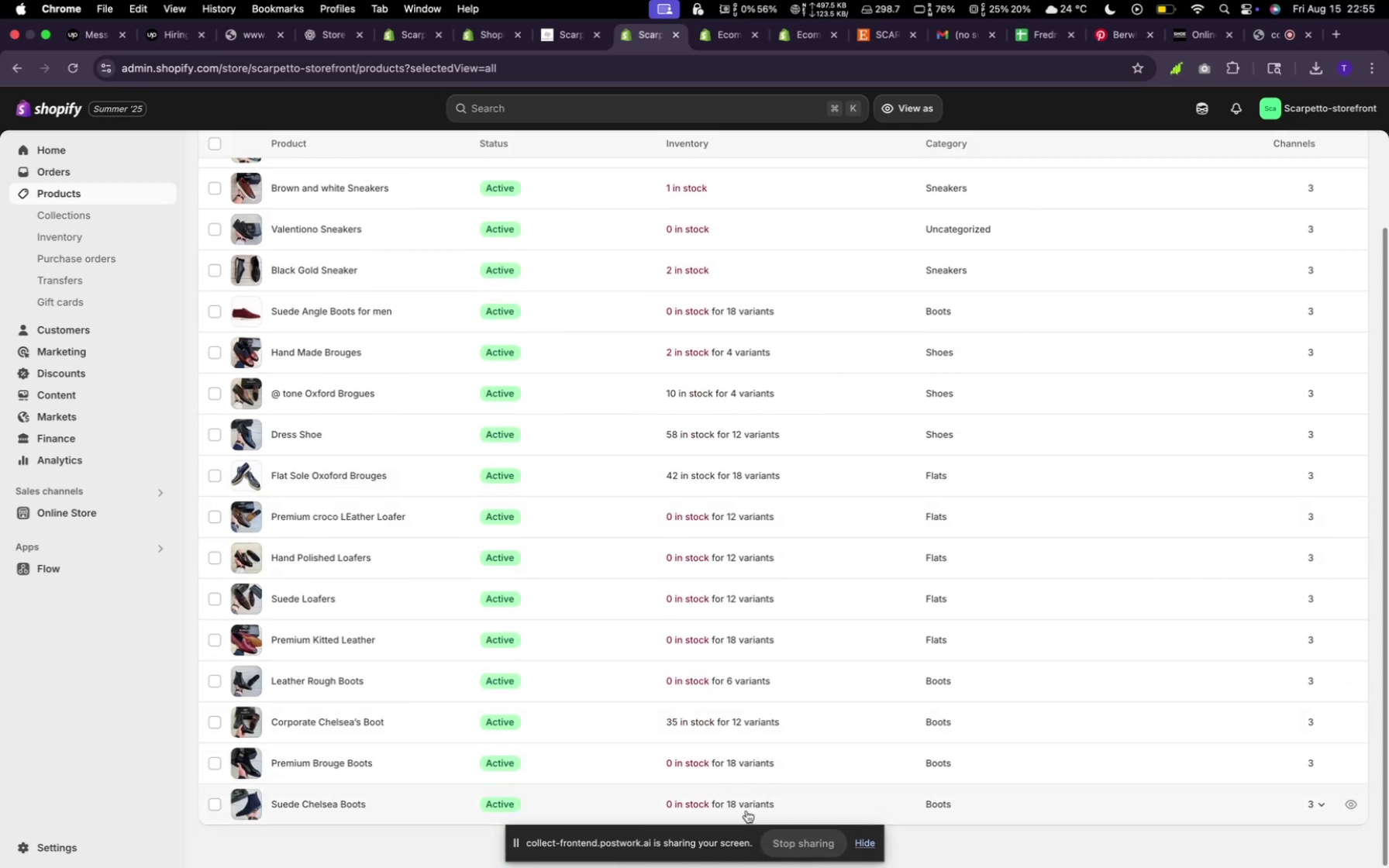 
scroll: coordinate [672, 509], scroll_direction: down, amount: 23.0
 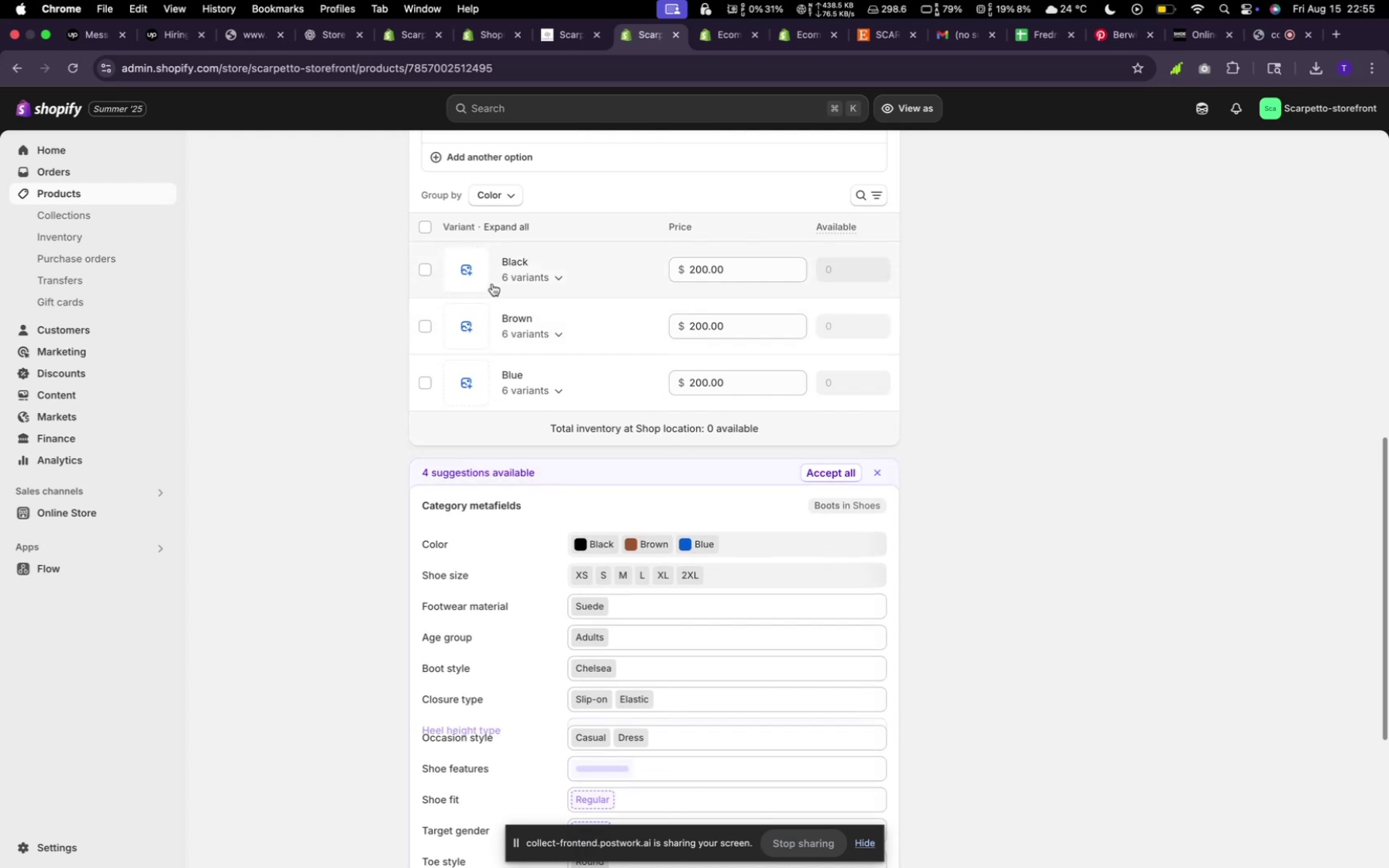 
left_click([490, 281])
 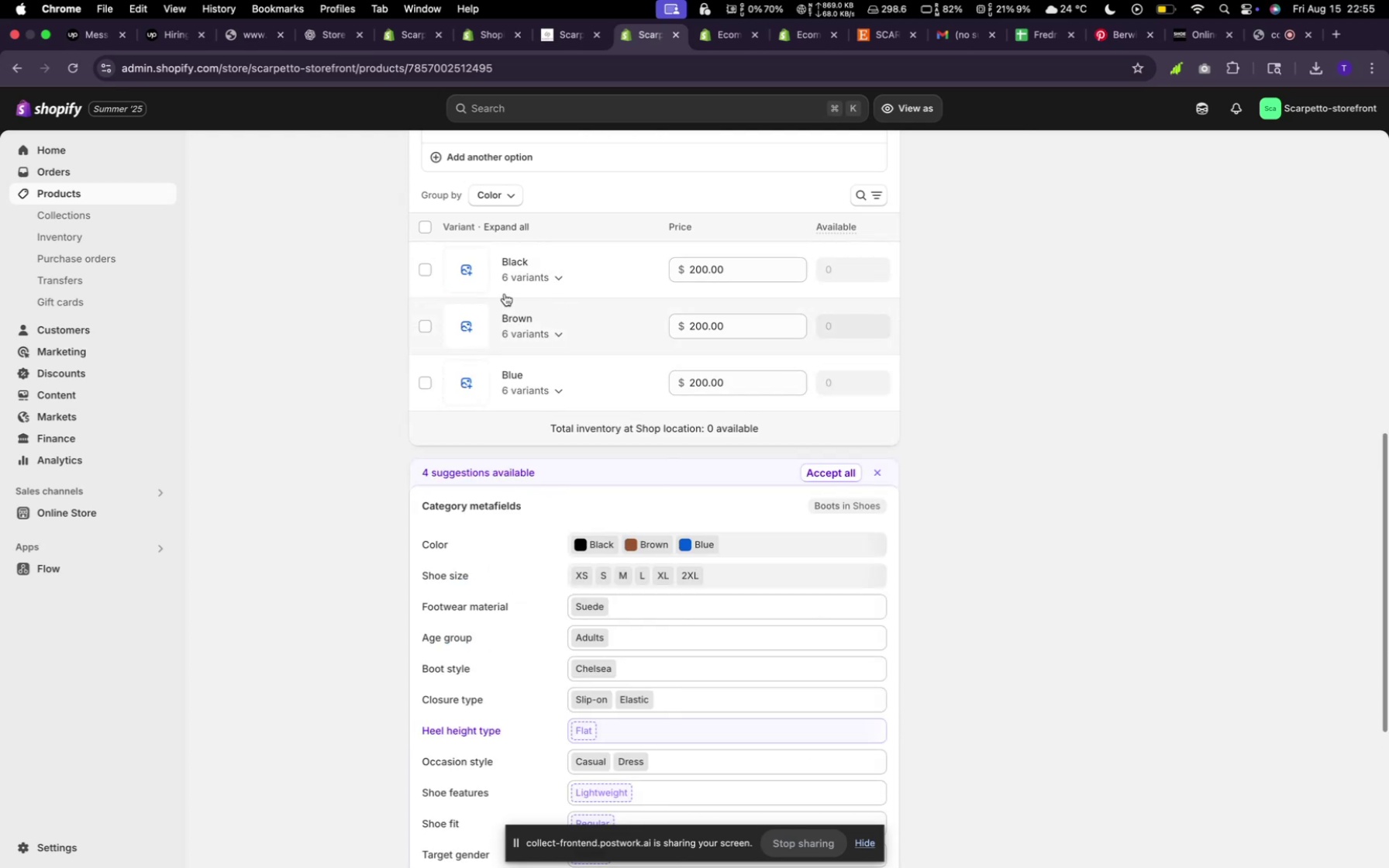 
left_click([475, 259])
 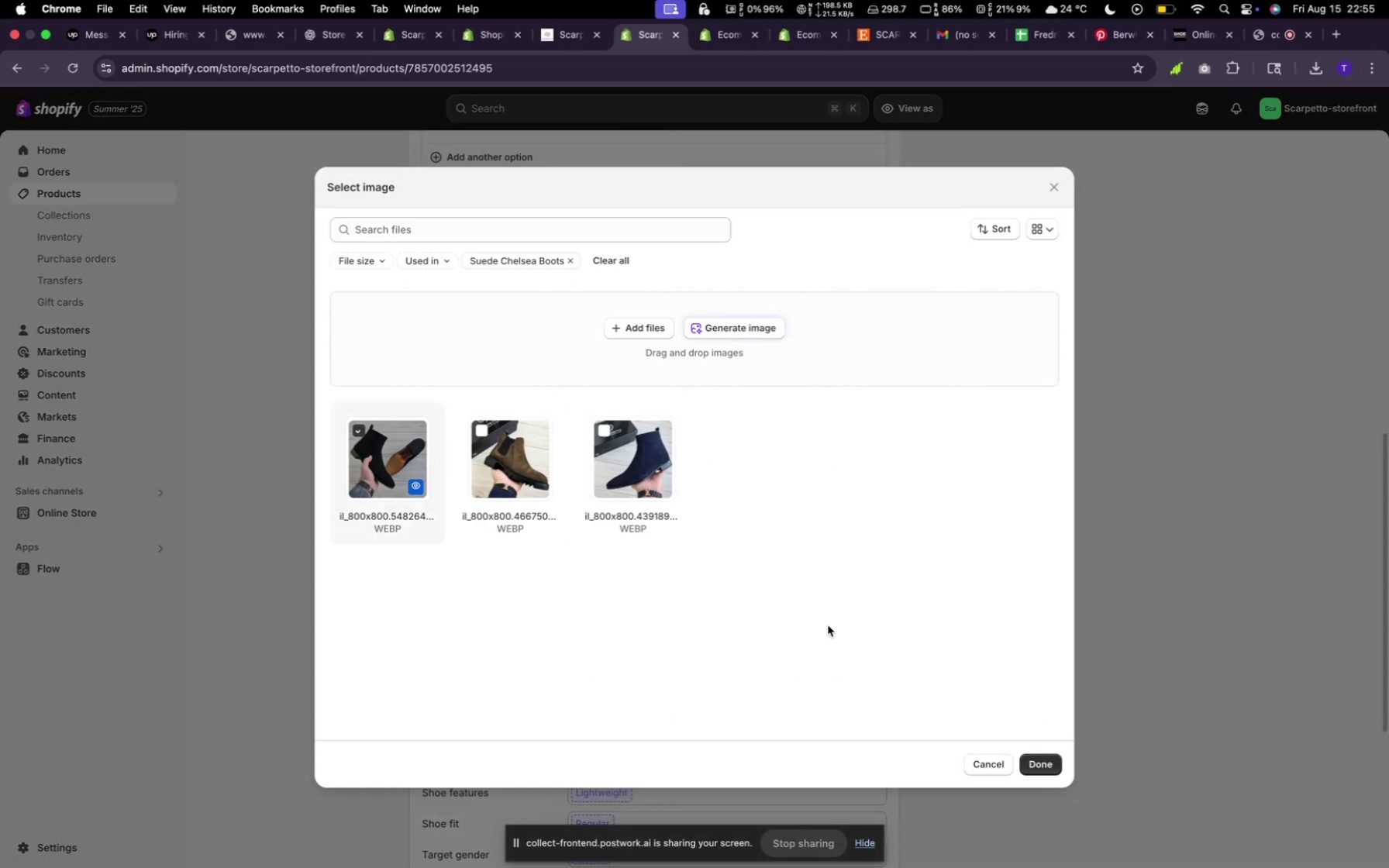 
left_click([1029, 772])
 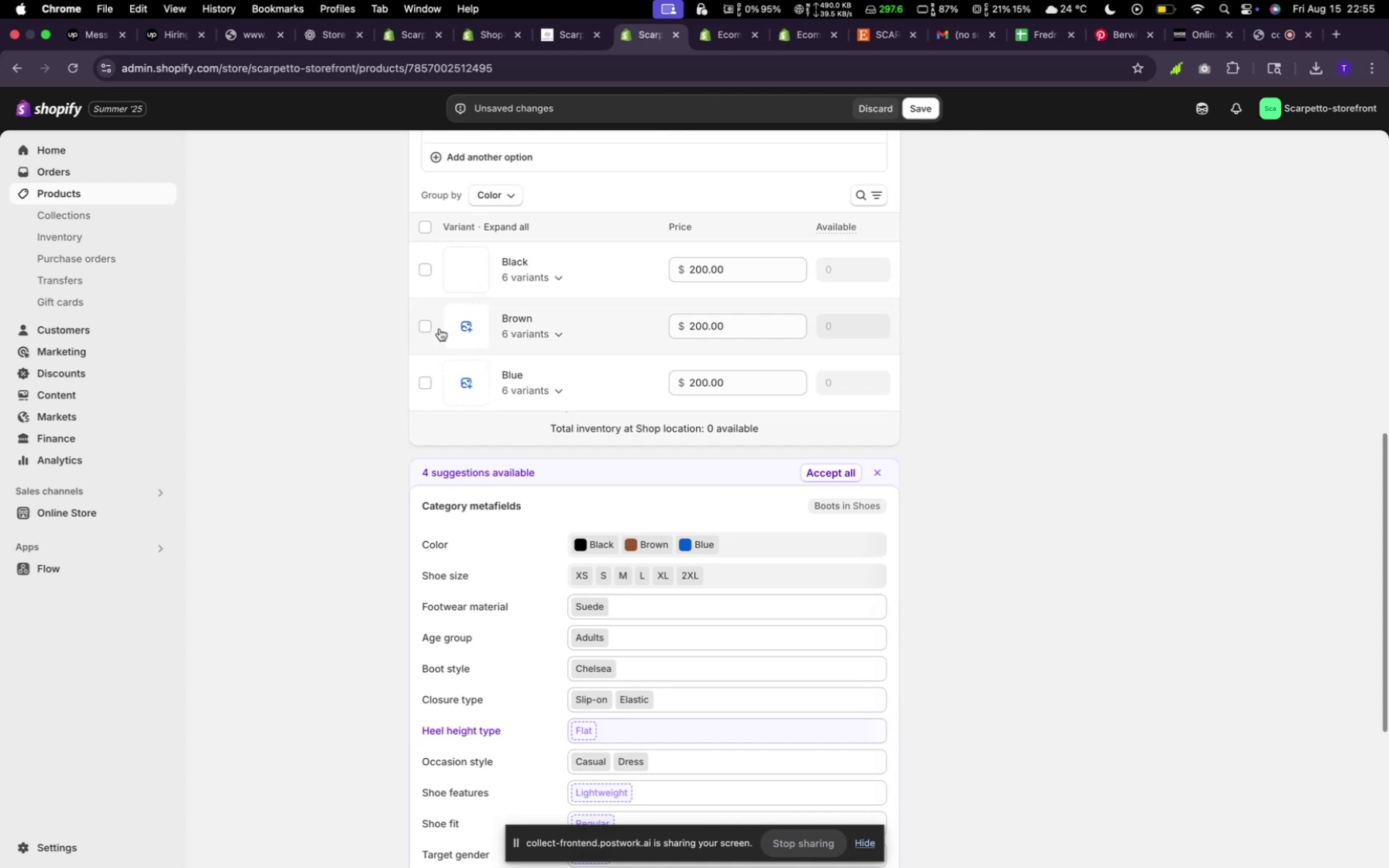 
left_click([457, 332])
 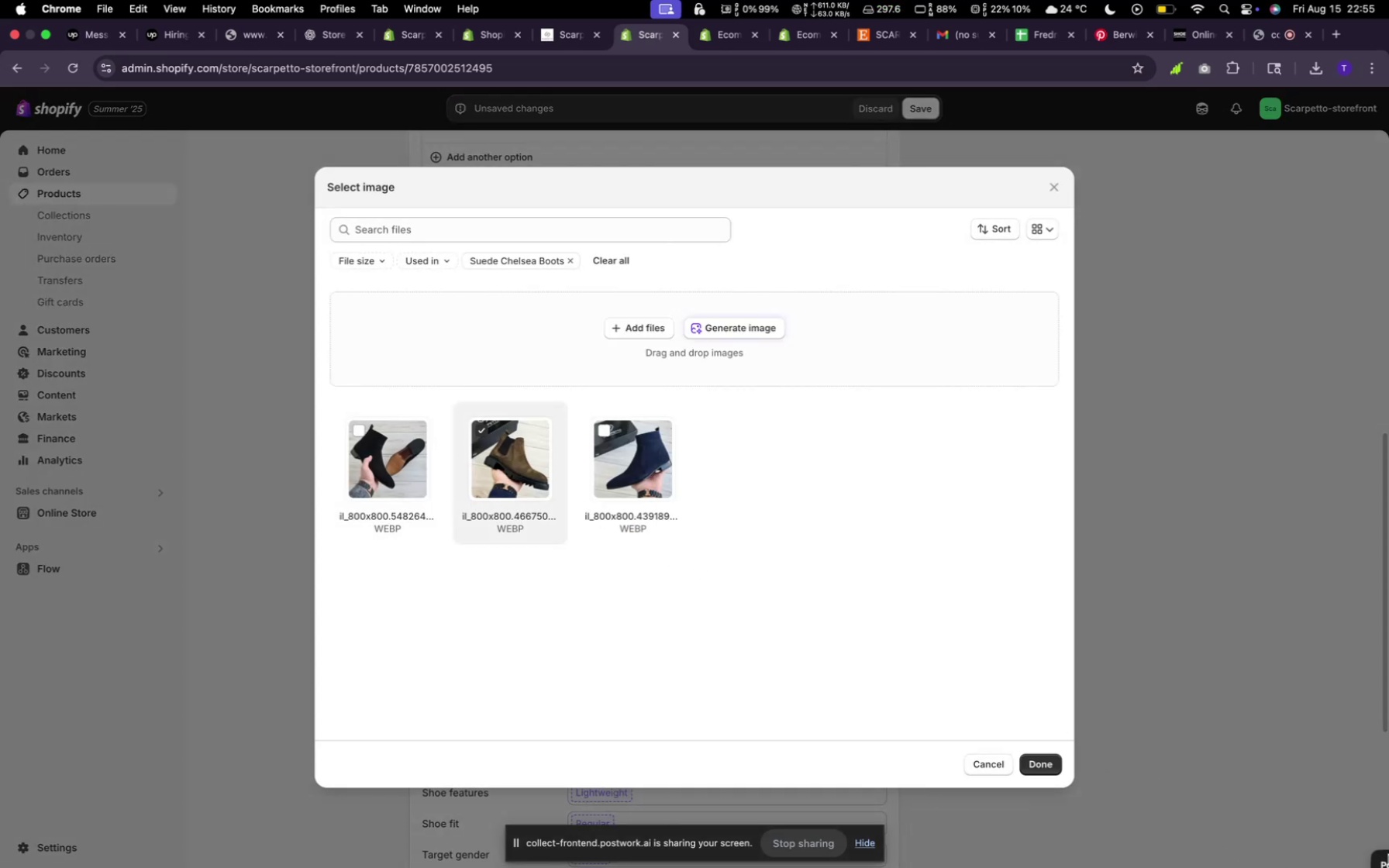 
left_click([1032, 763])
 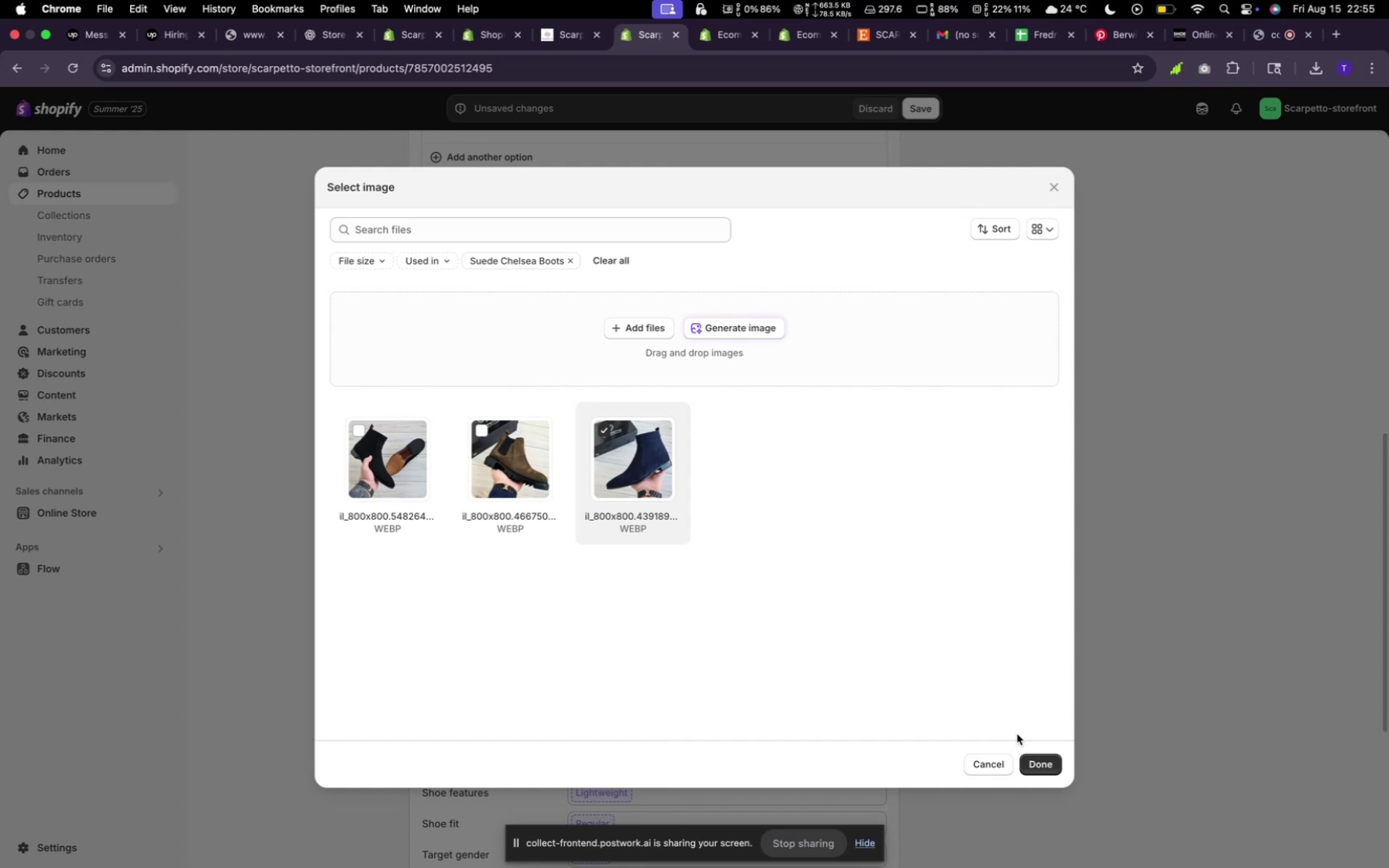 
wait(5.84)
 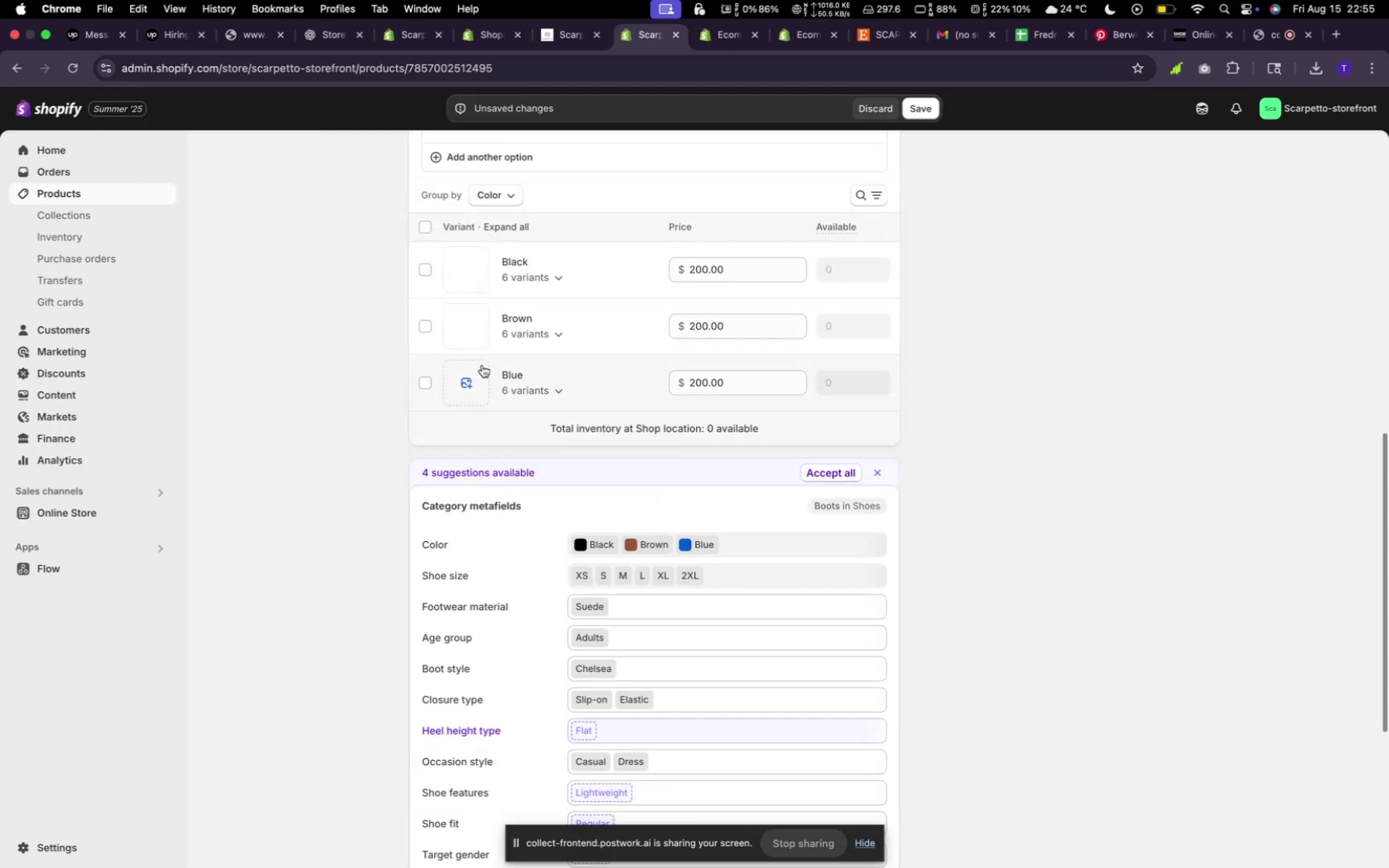 
left_click([1025, 761])
 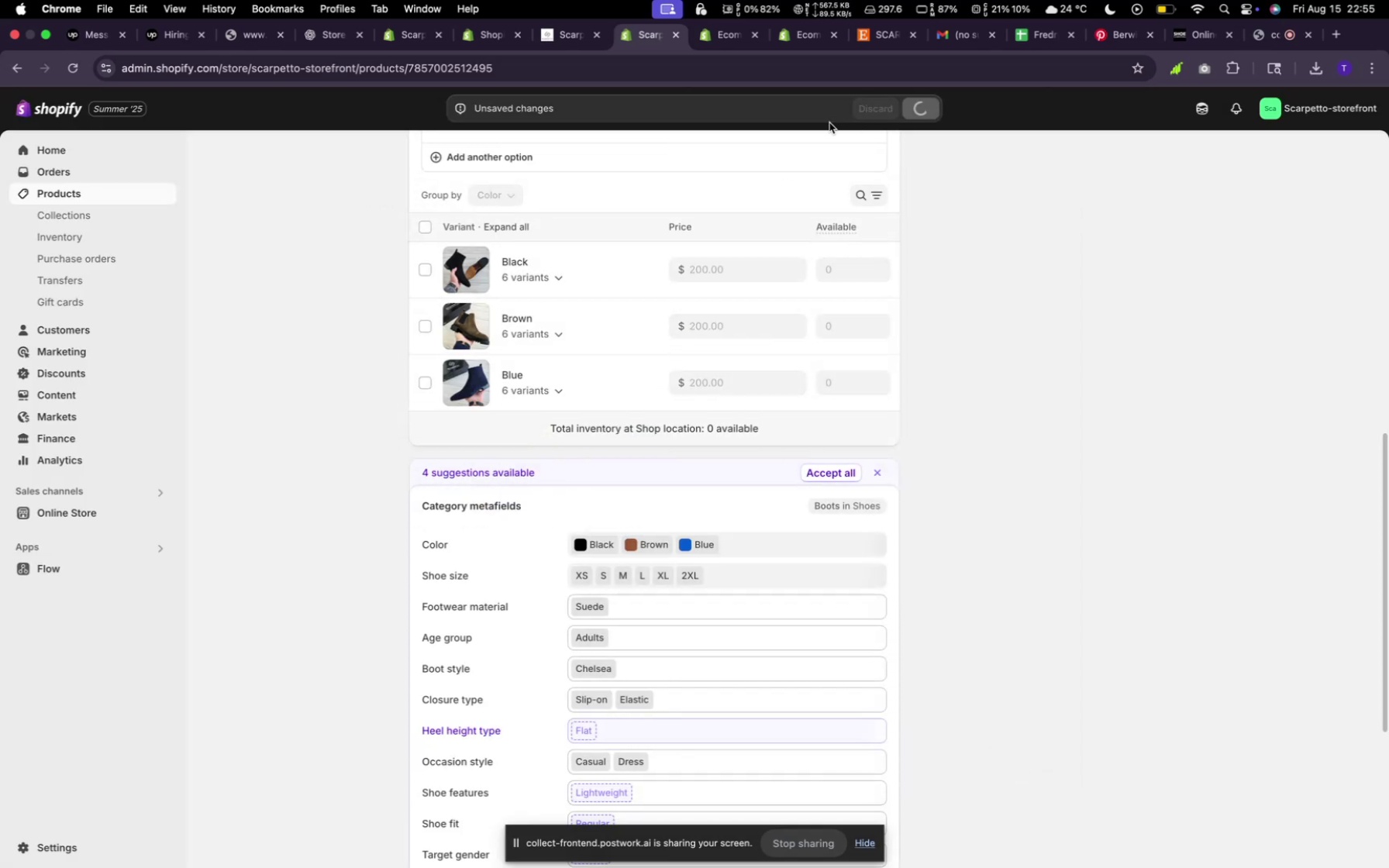 
wait(10.23)
 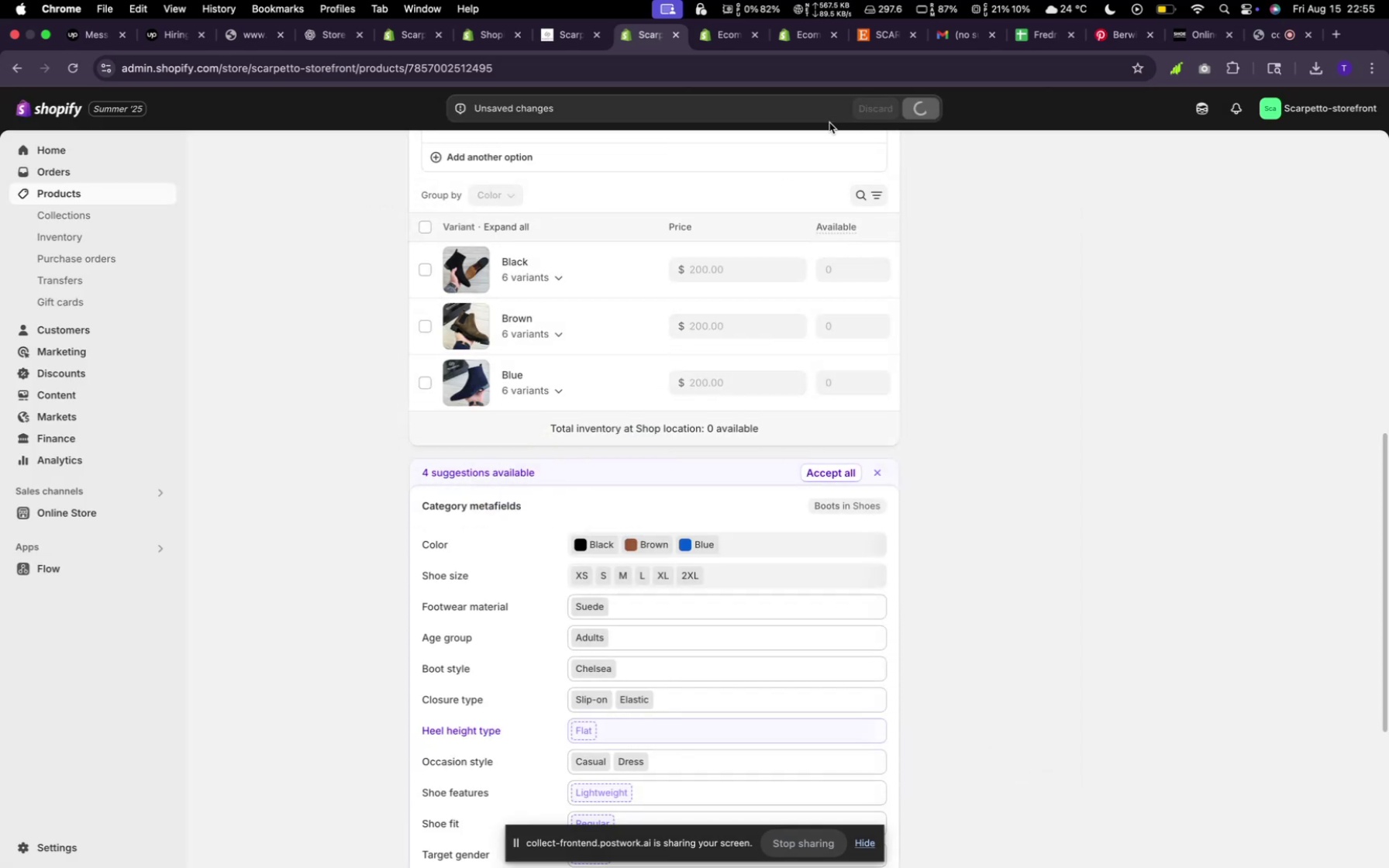 
scroll: coordinate [452, 148], scroll_direction: up, amount: 45.0
 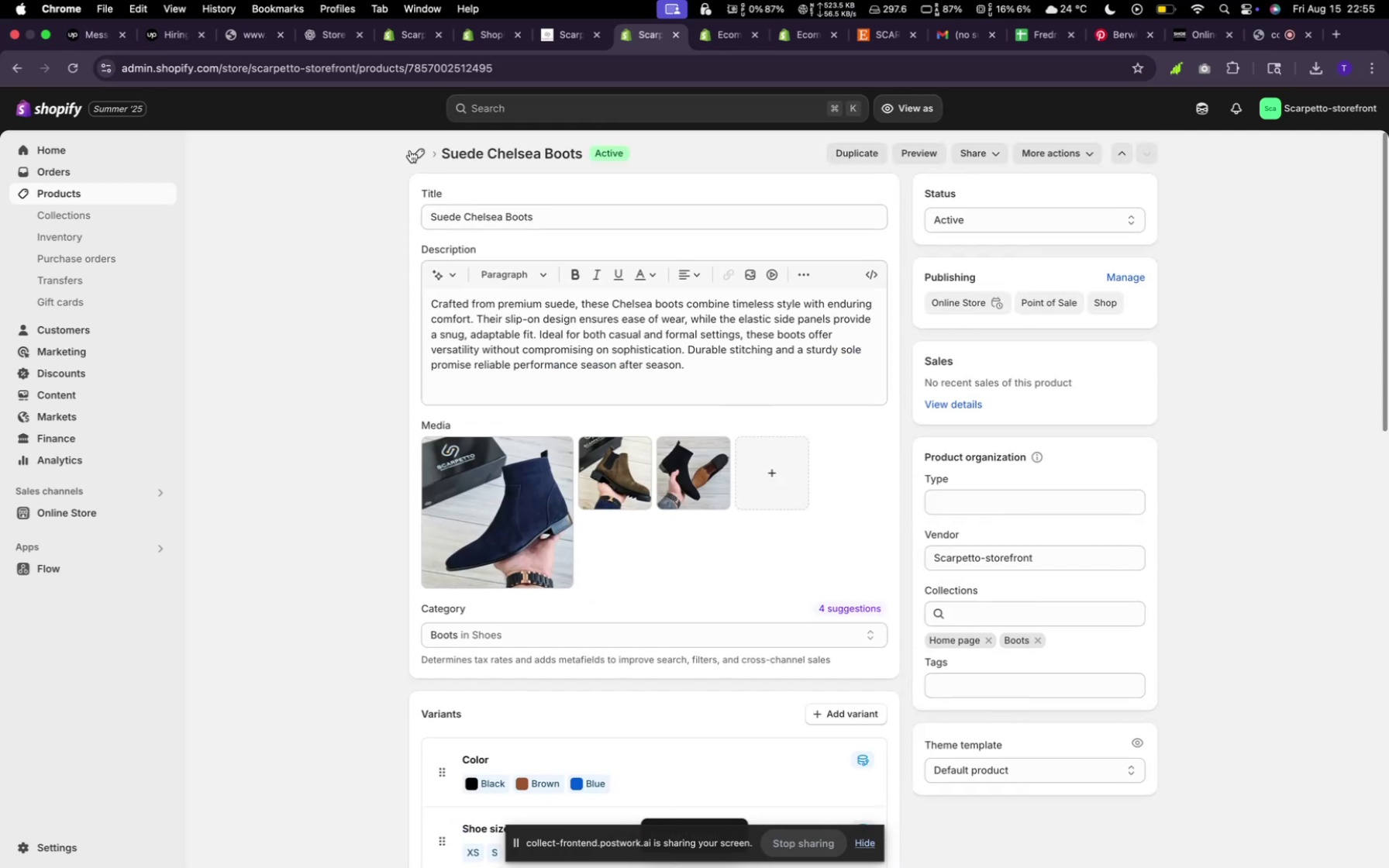 
left_click([411, 146])
 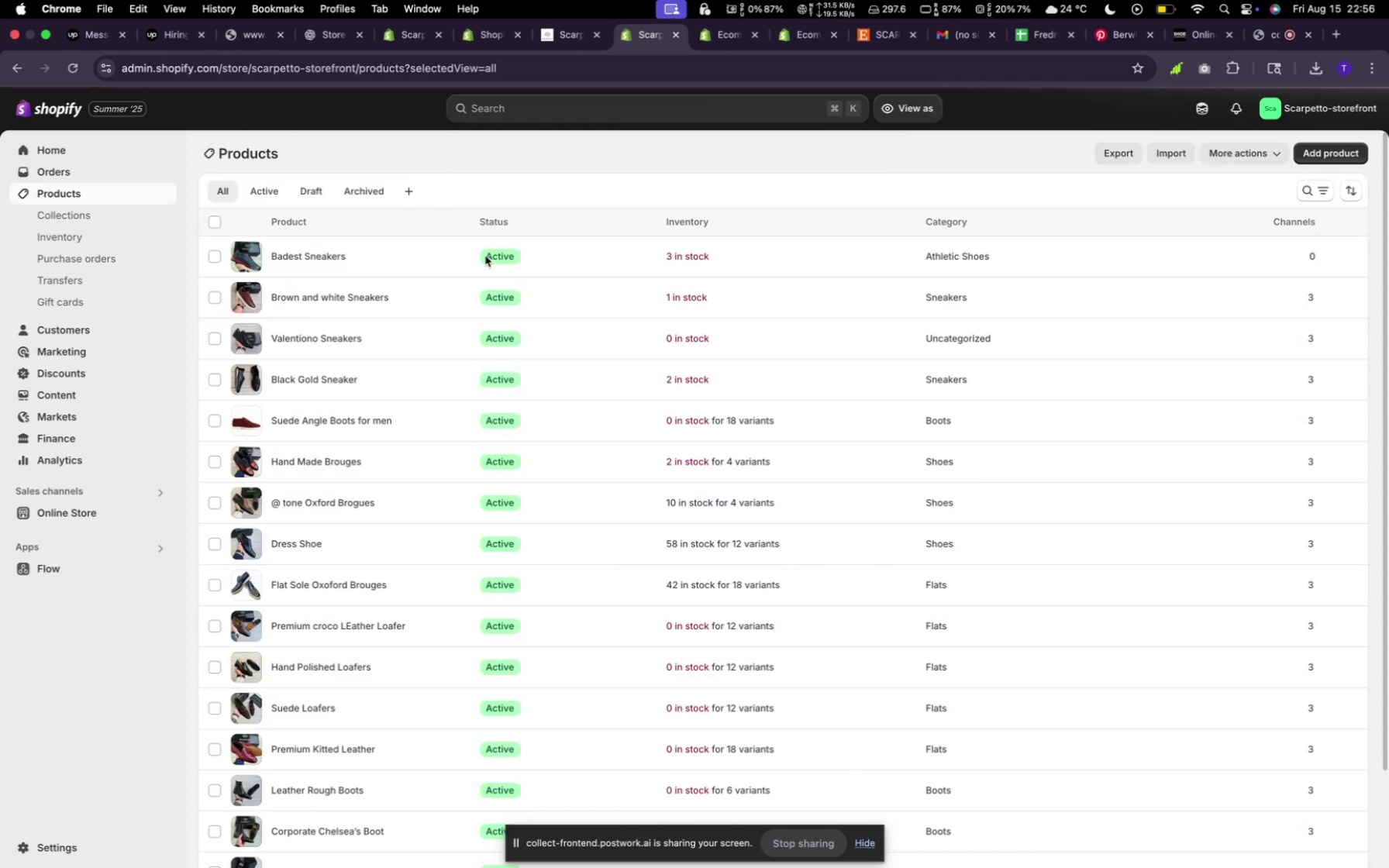 
scroll: coordinate [755, 480], scroll_direction: down, amount: 22.0
 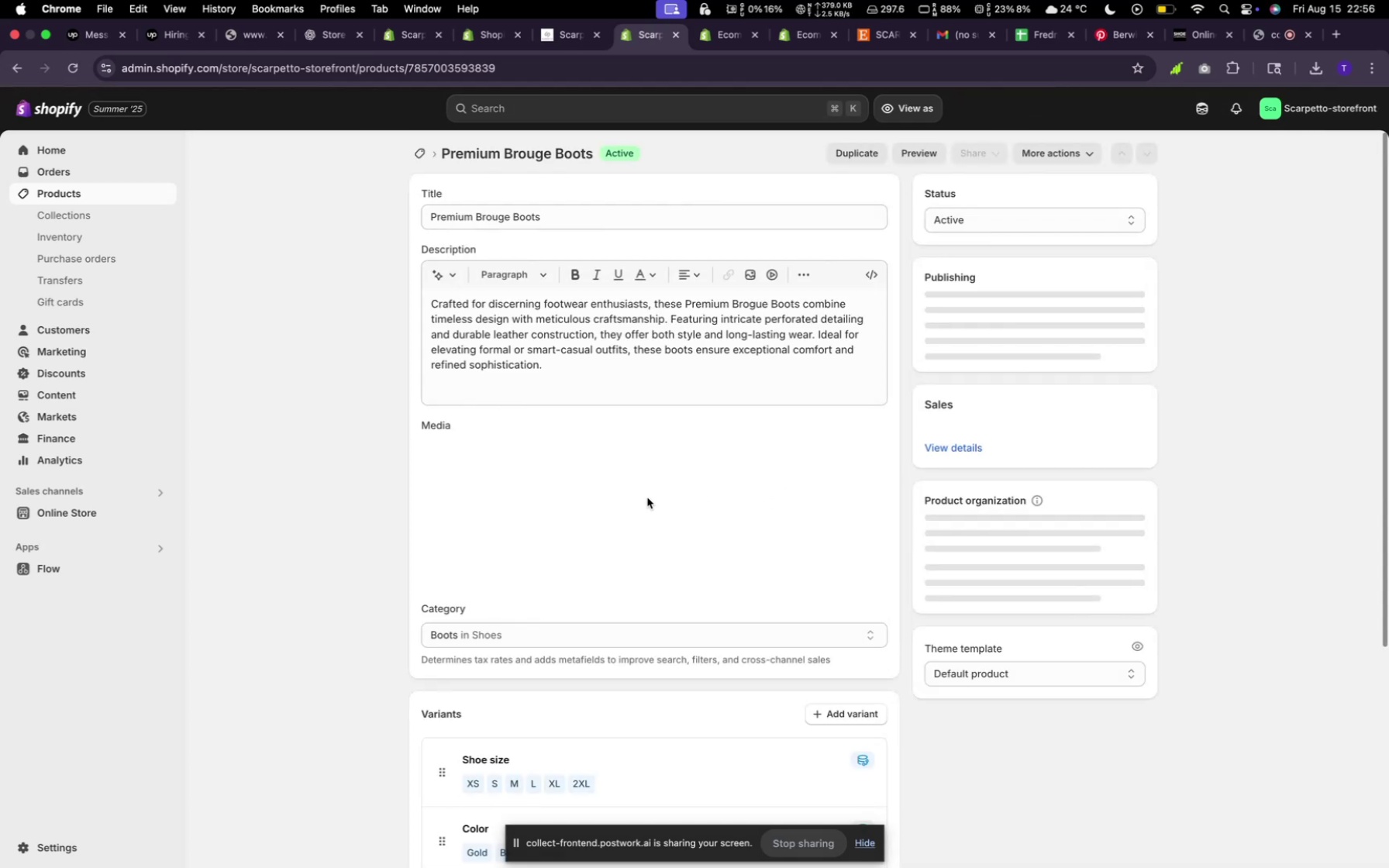 
wait(6.84)
 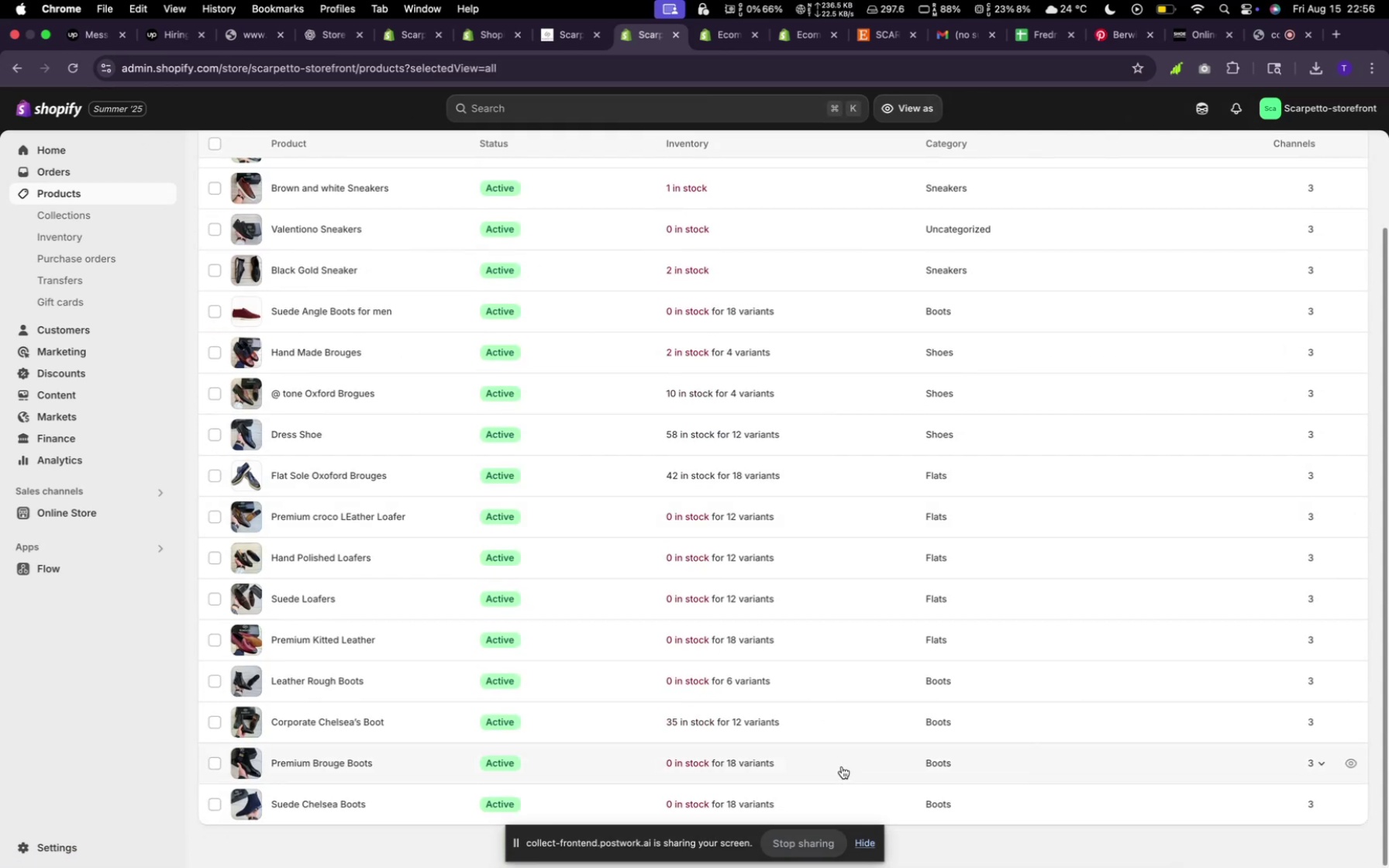 
scroll: coordinate [691, 593], scroll_direction: down, amount: 20.0
 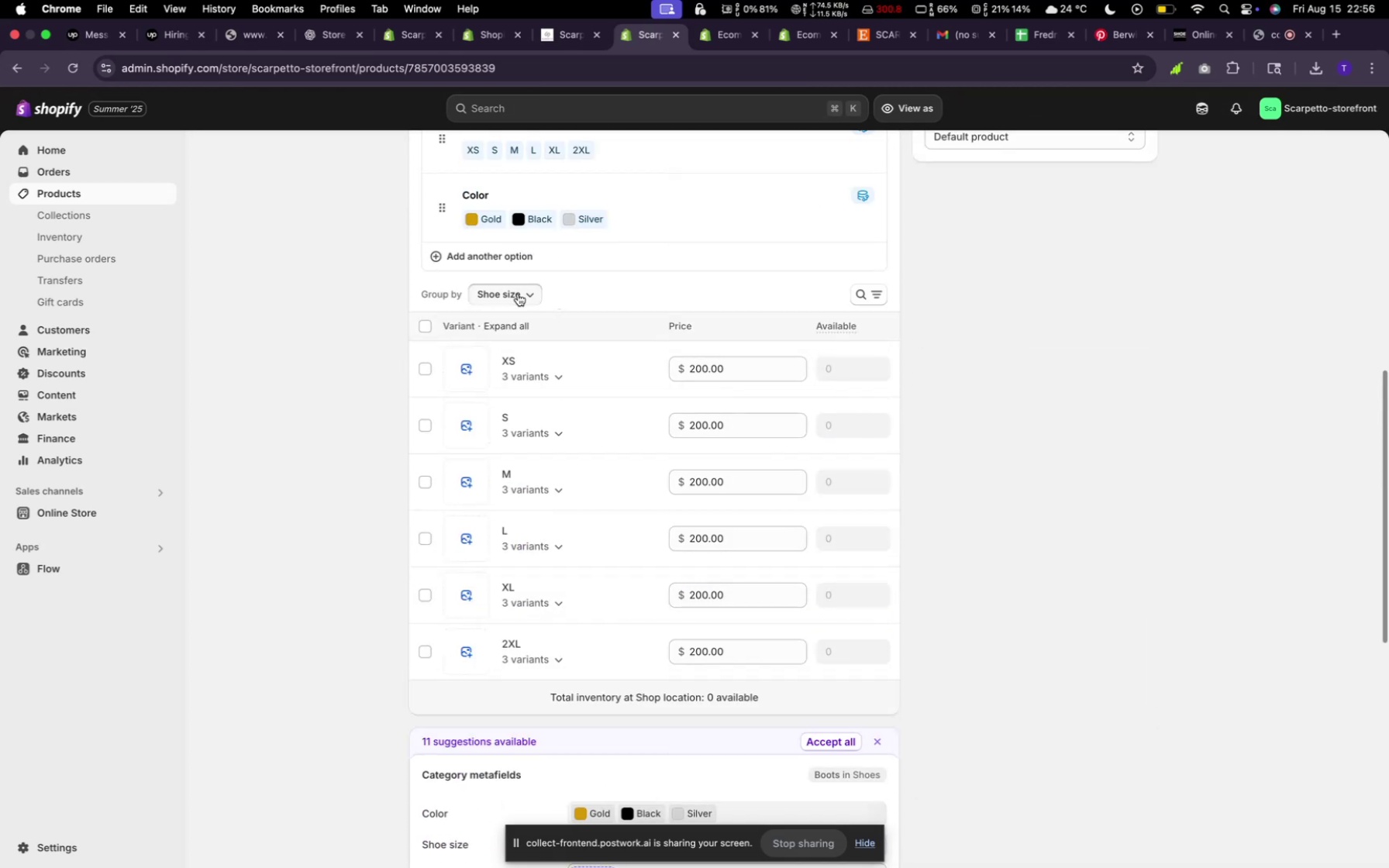 
left_click([556, 362])
 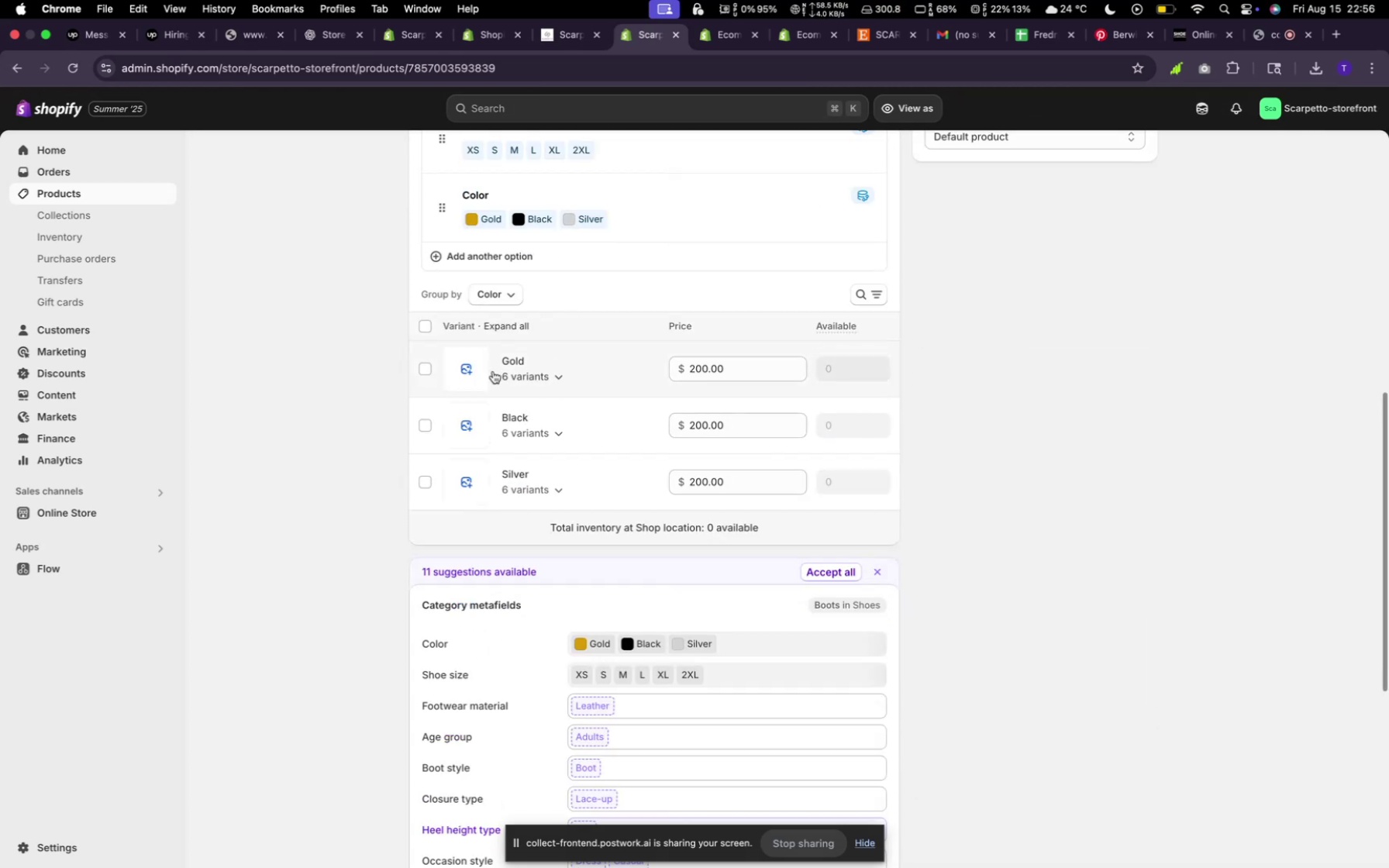 
left_click([472, 371])
 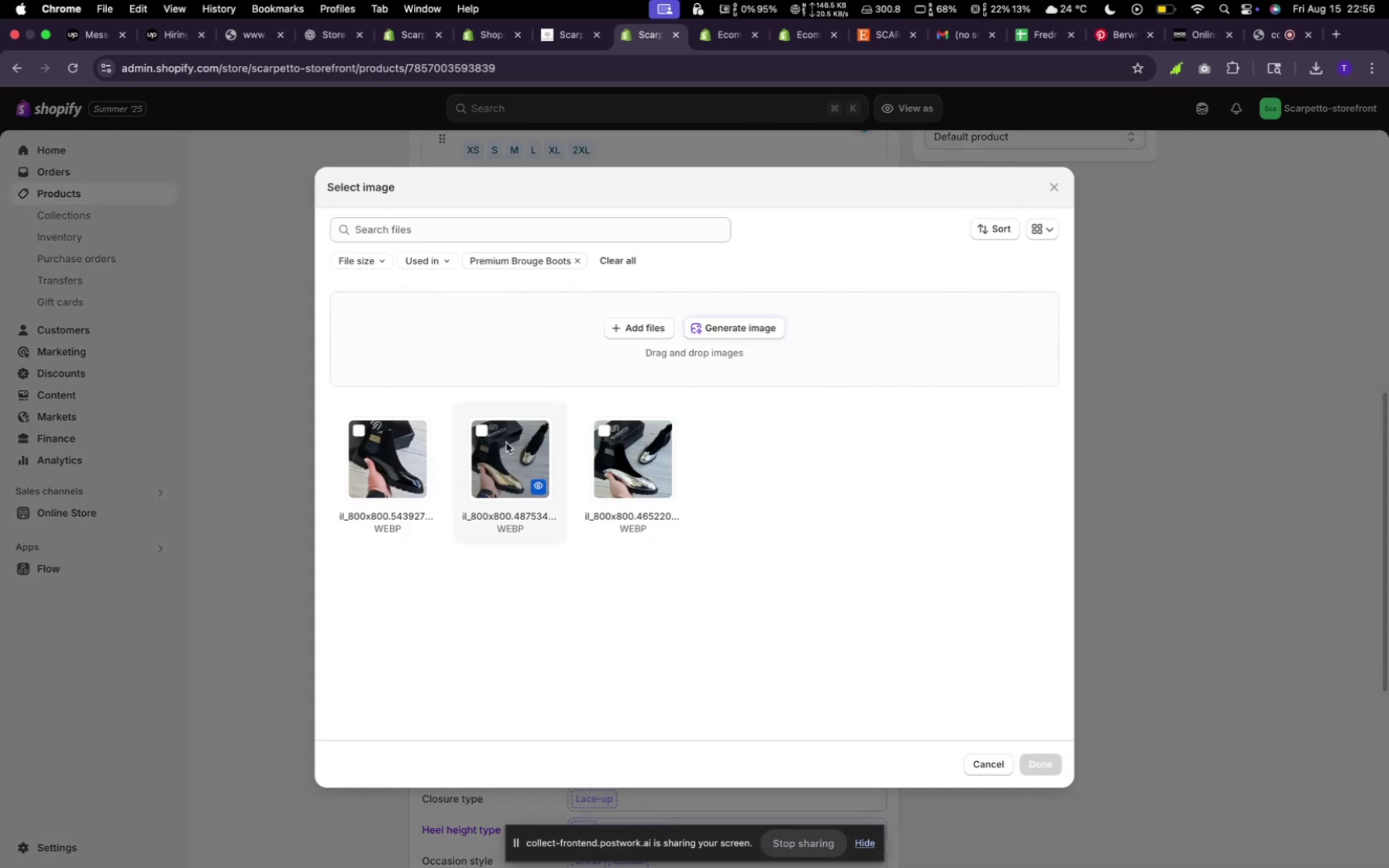 
left_click([501, 449])
 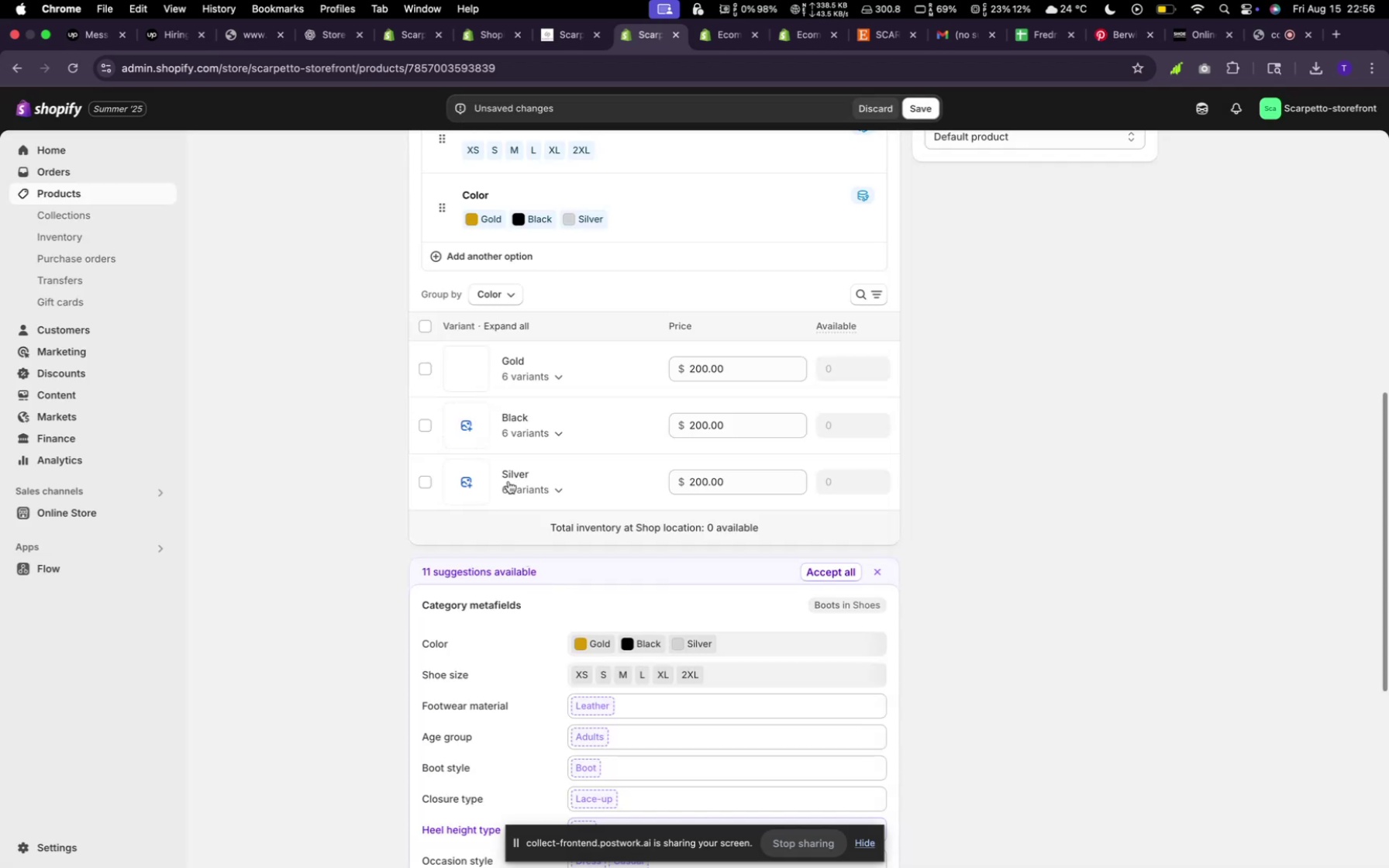 
left_click([478, 414])
 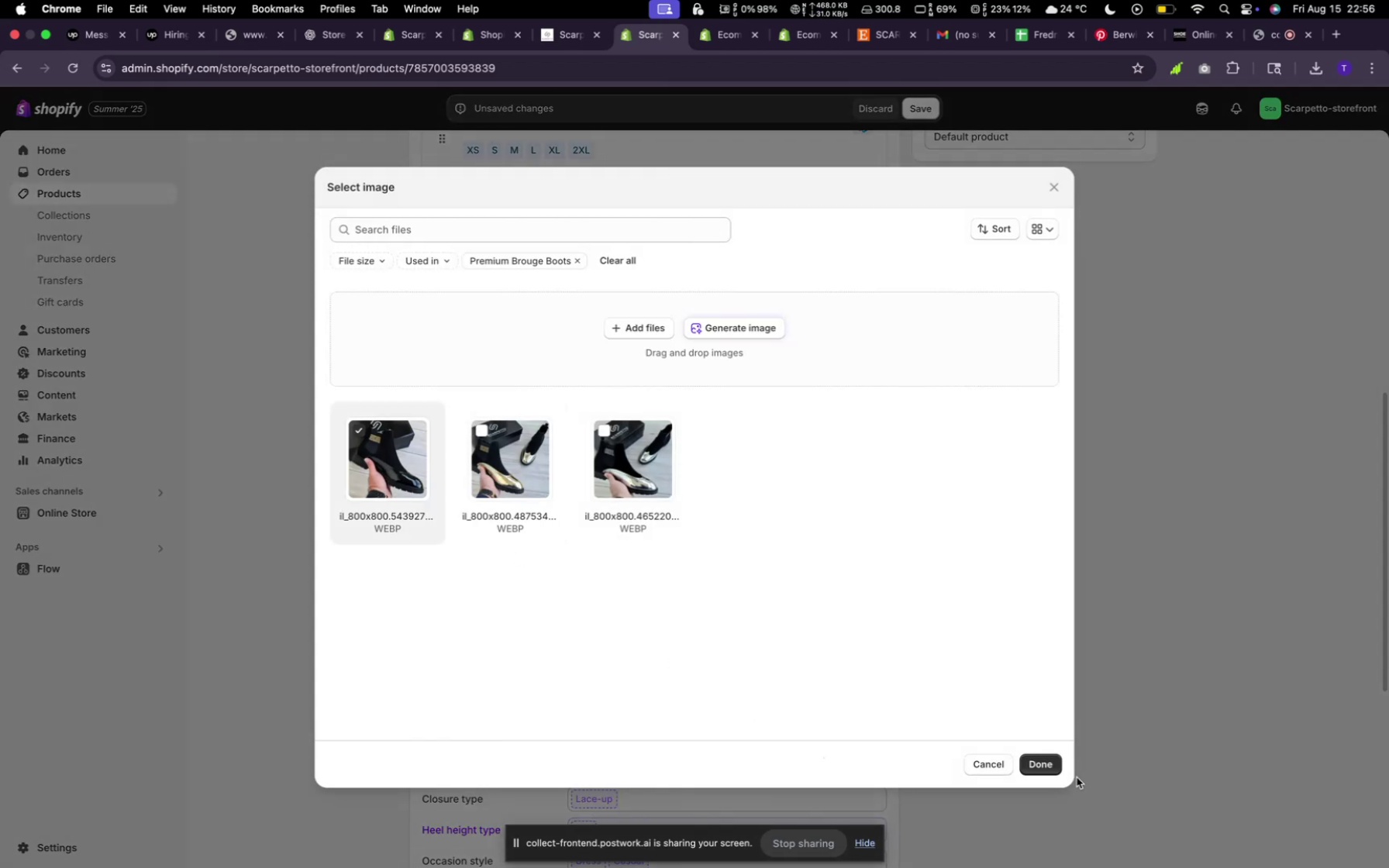 
left_click([1063, 770])
 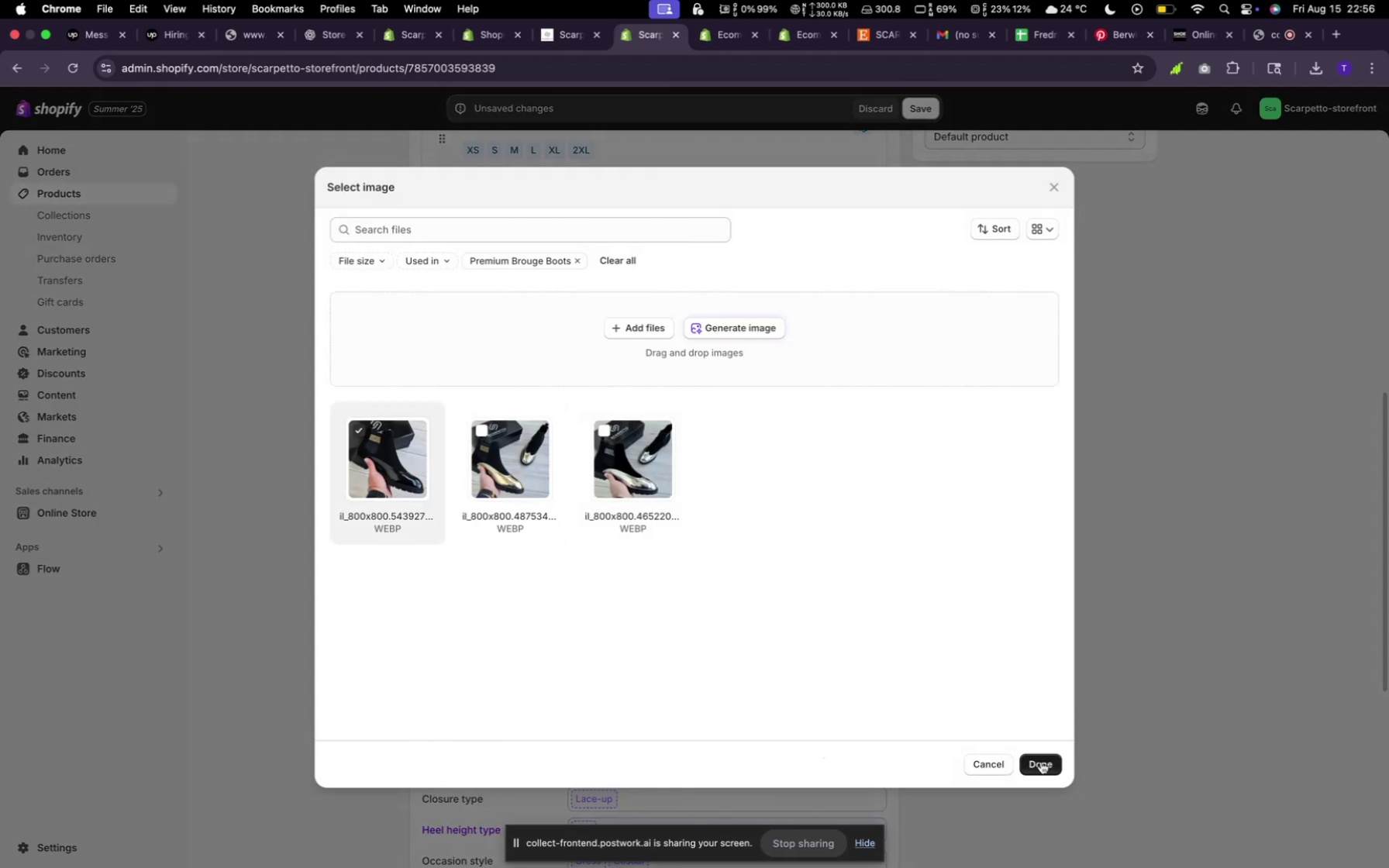 
left_click([1041, 762])
 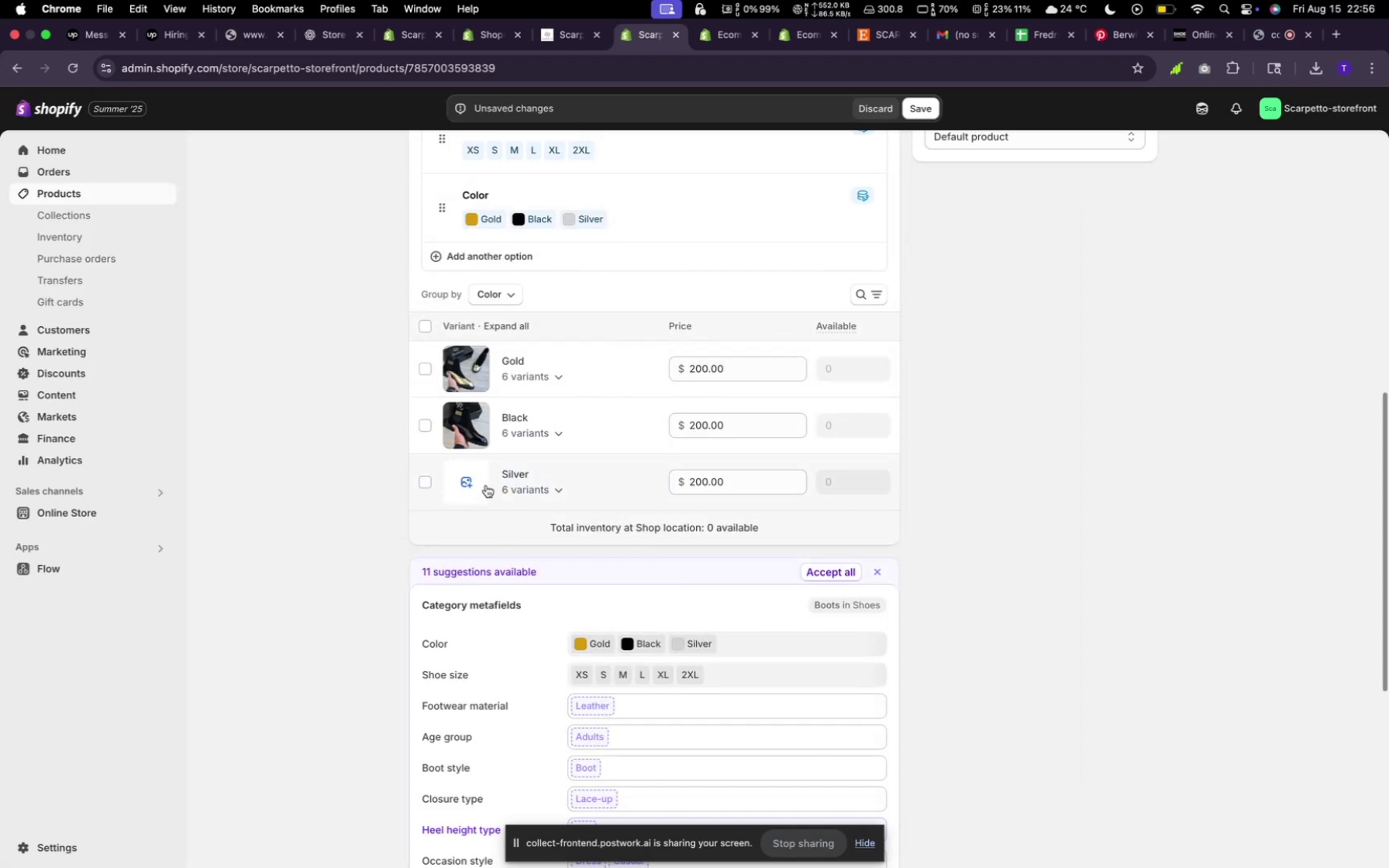 
left_click([470, 463])
 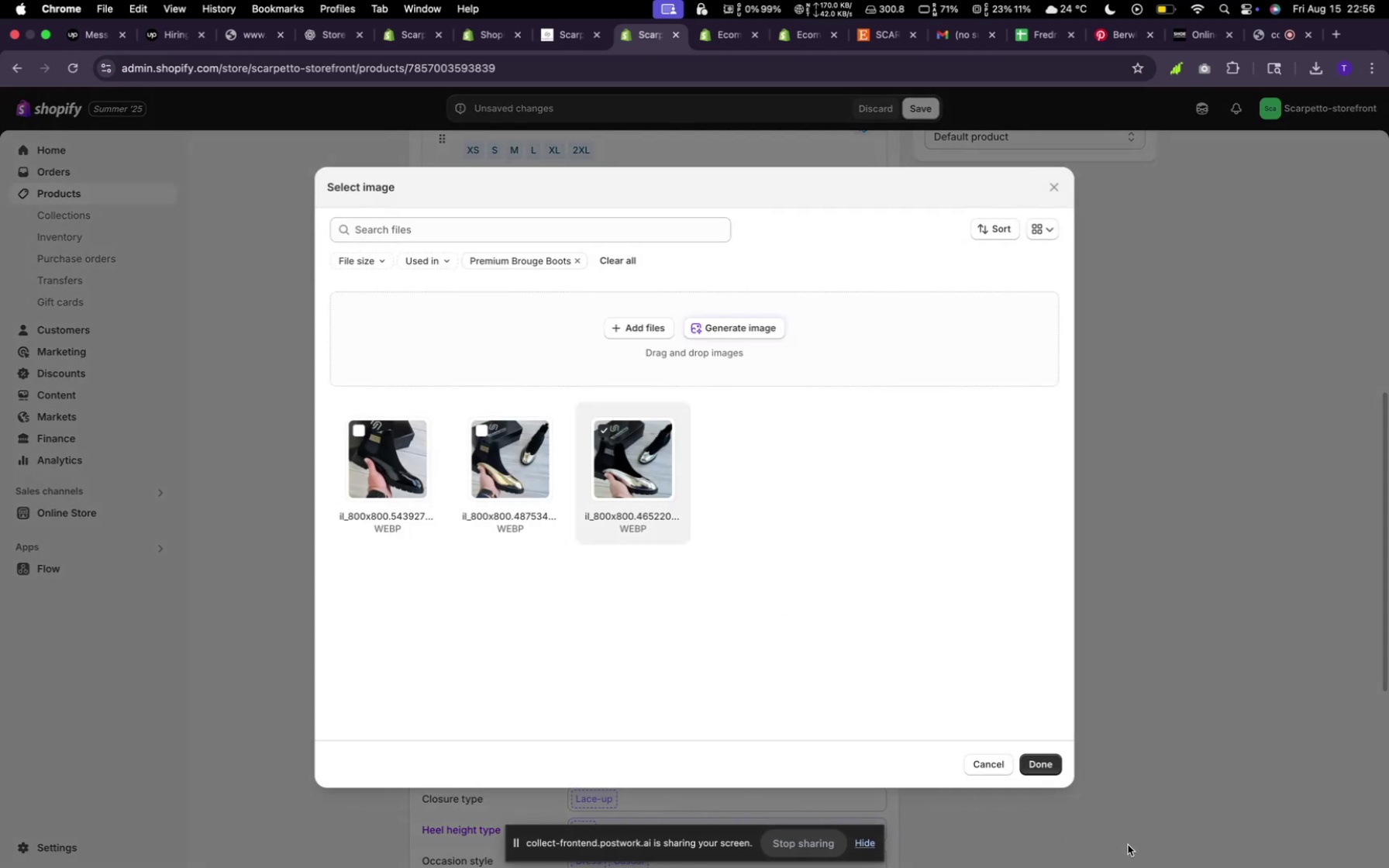 
left_click([1039, 755])
 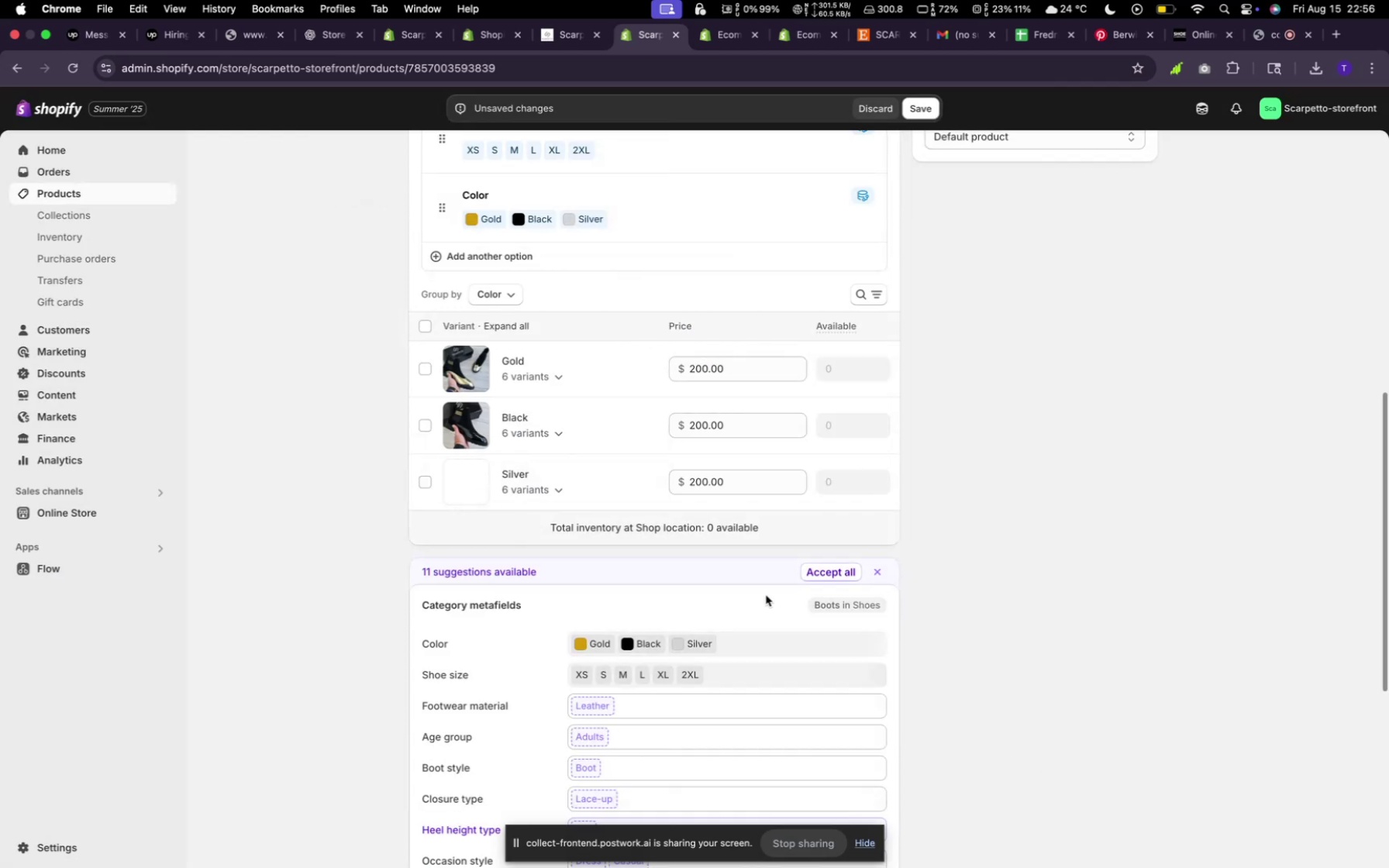 
scroll: coordinate [760, 598], scroll_direction: down, amount: 15.0
 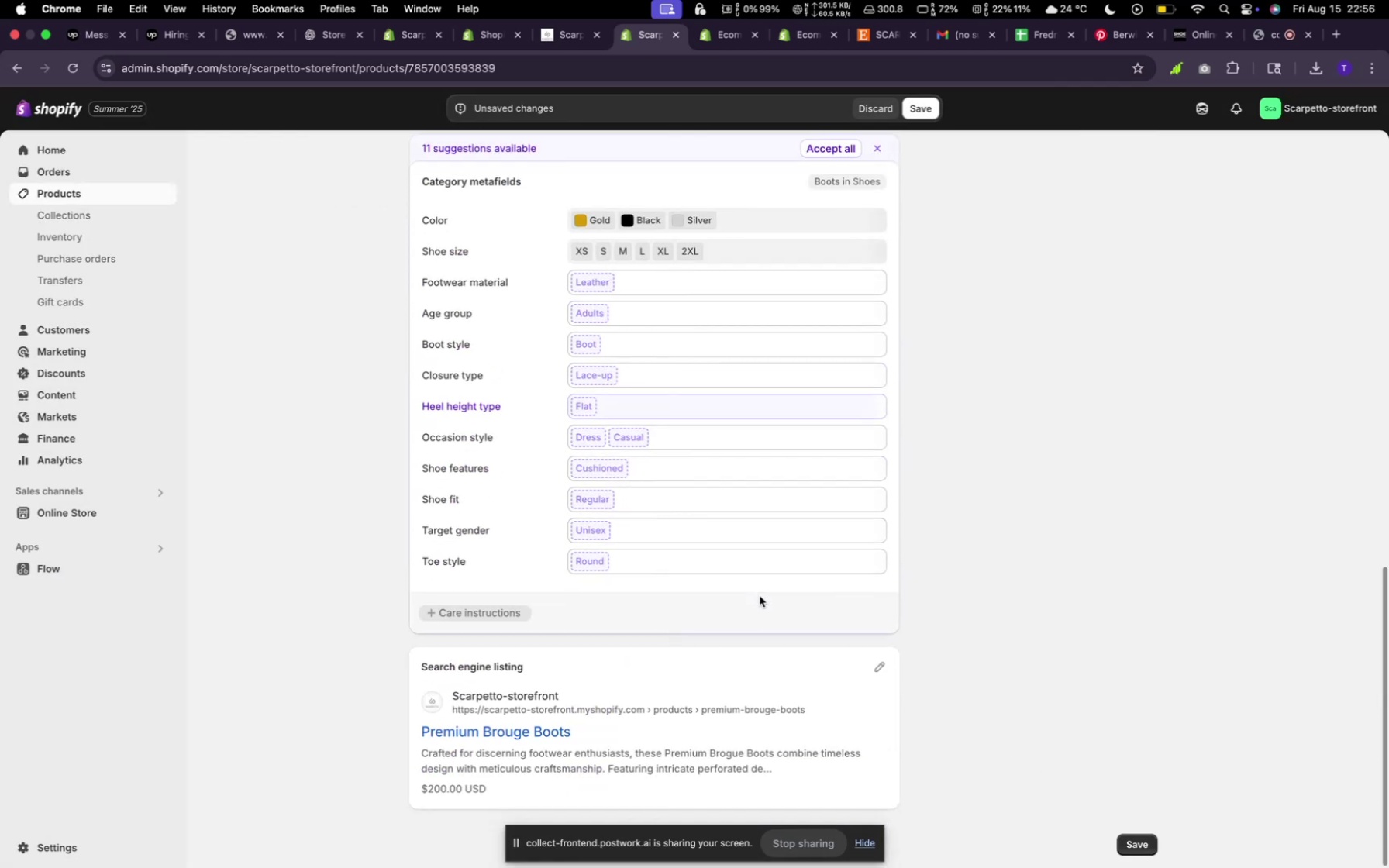 
scroll: coordinate [776, 587], scroll_direction: none, amount: 0.0
 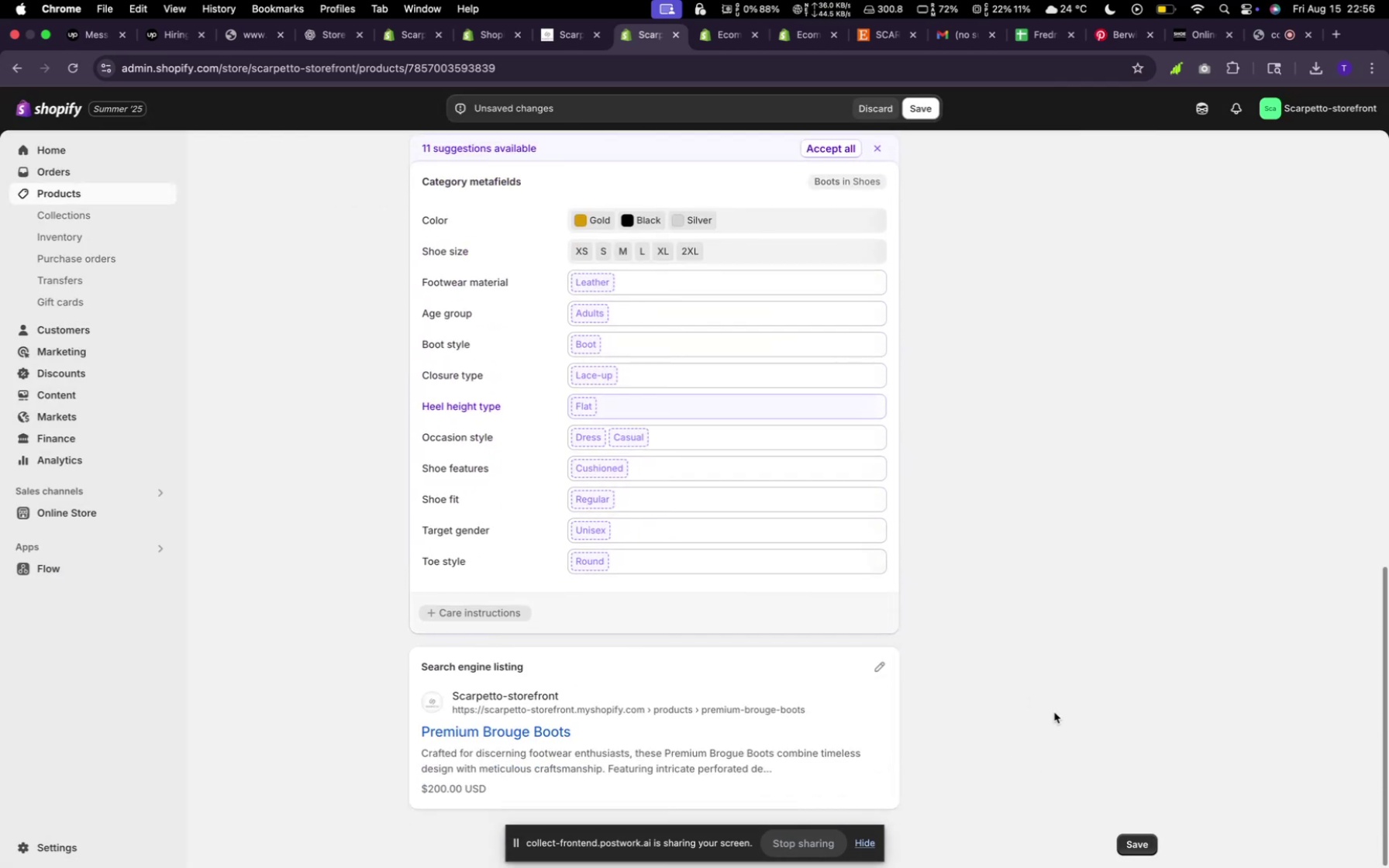 
scroll: coordinate [1078, 728], scroll_direction: down, amount: 2.0
 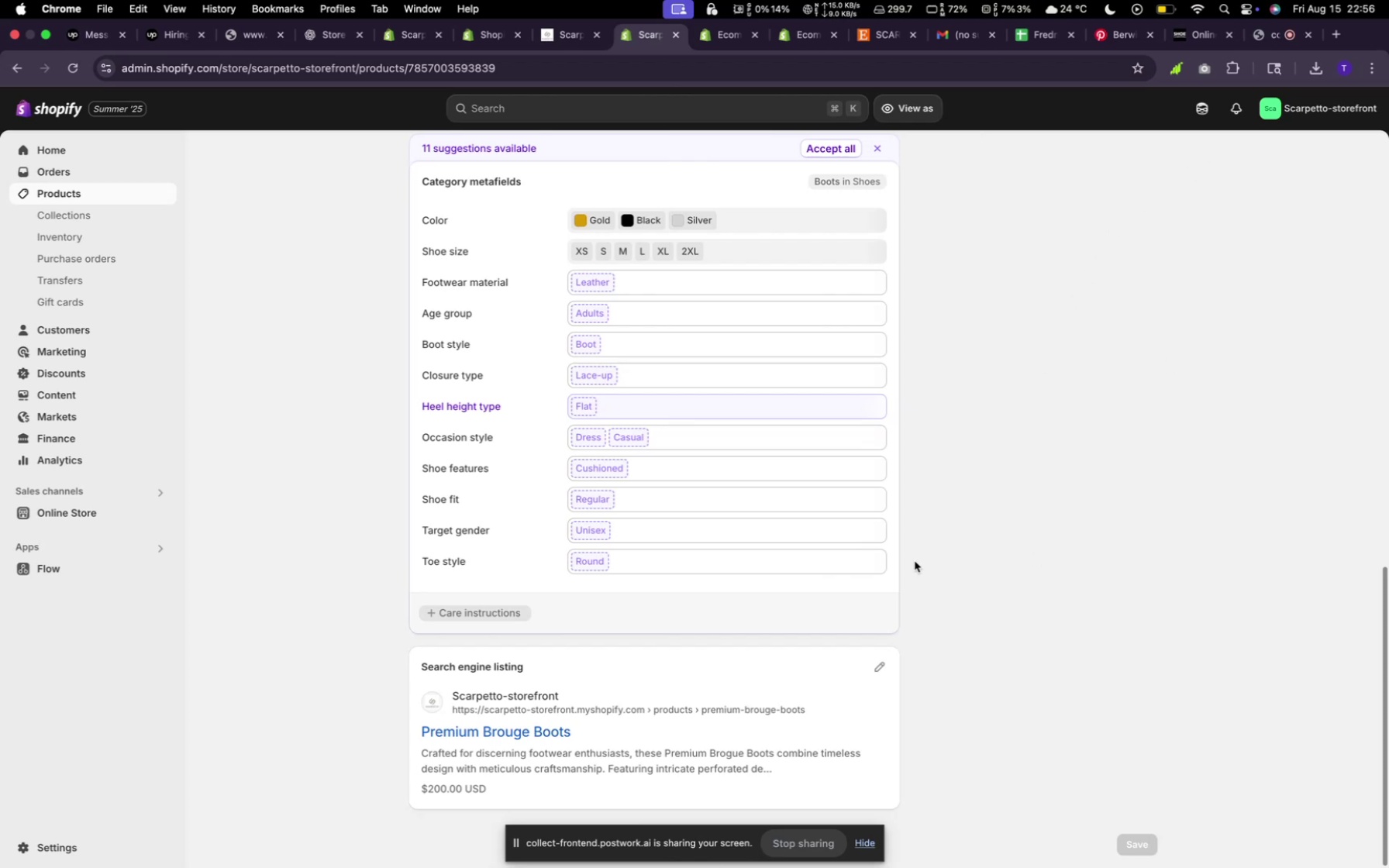 
wait(22.04)
 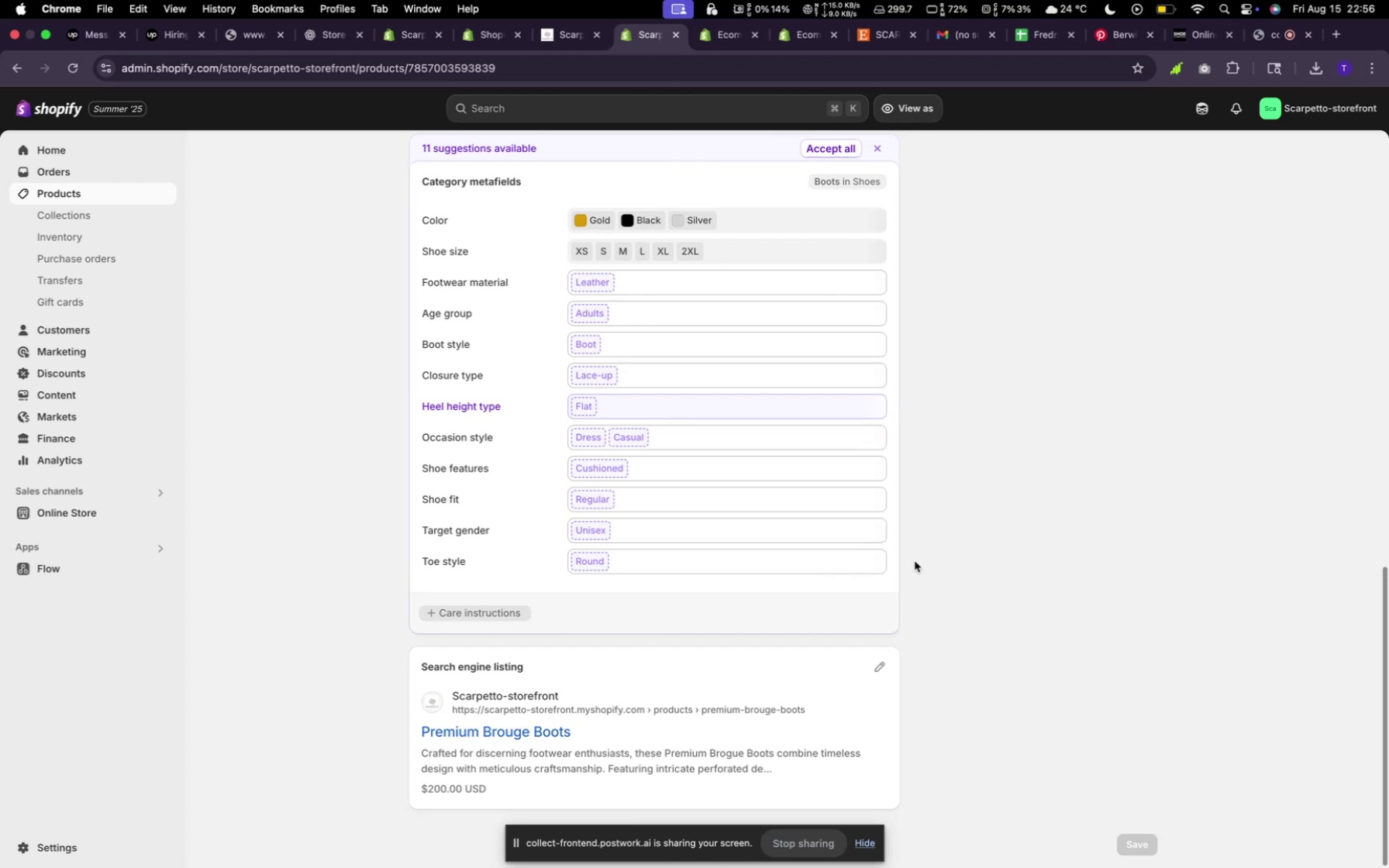 
scroll: coordinate [608, 326], scroll_direction: up, amount: 56.0
 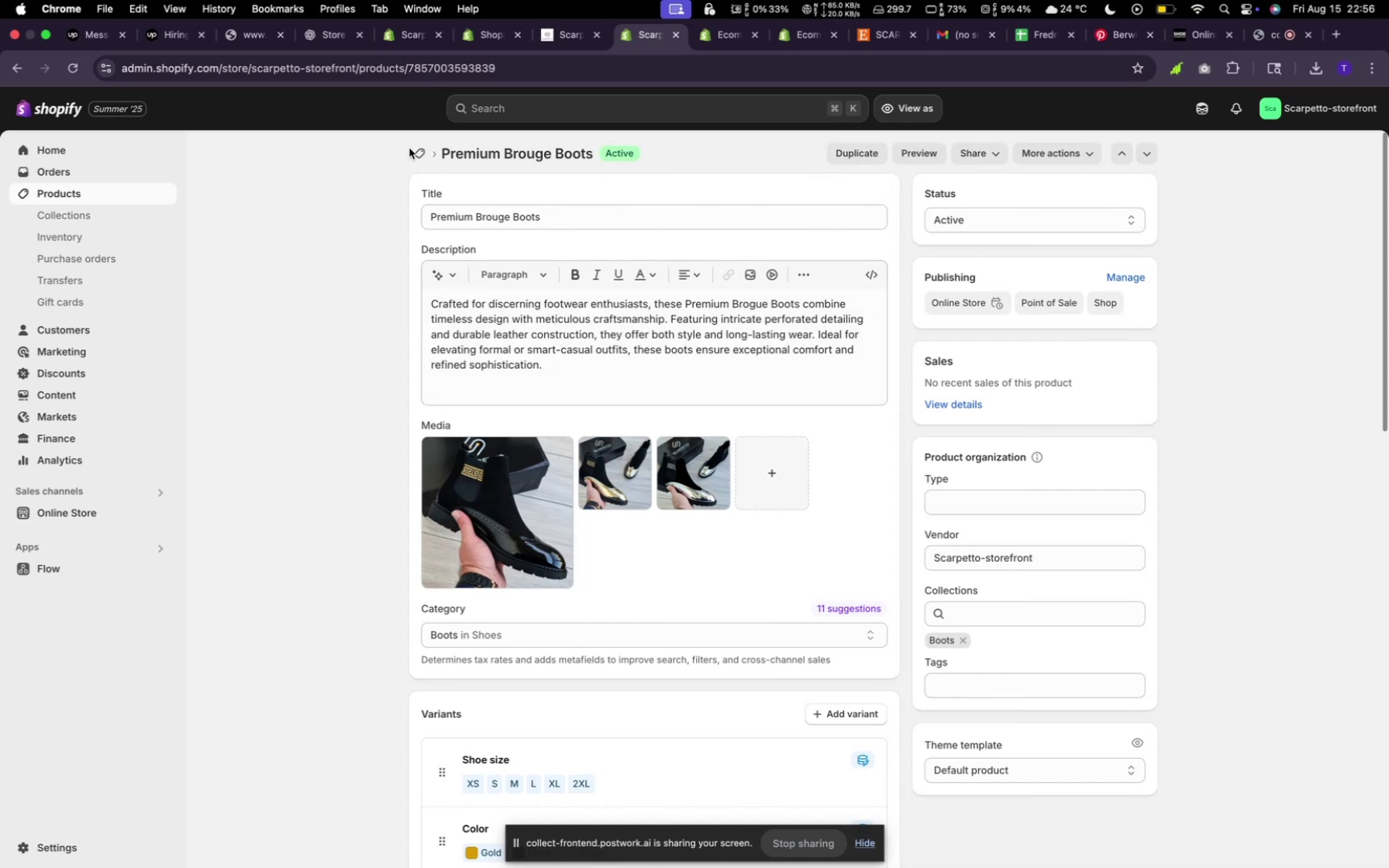 
left_click([418, 158])
 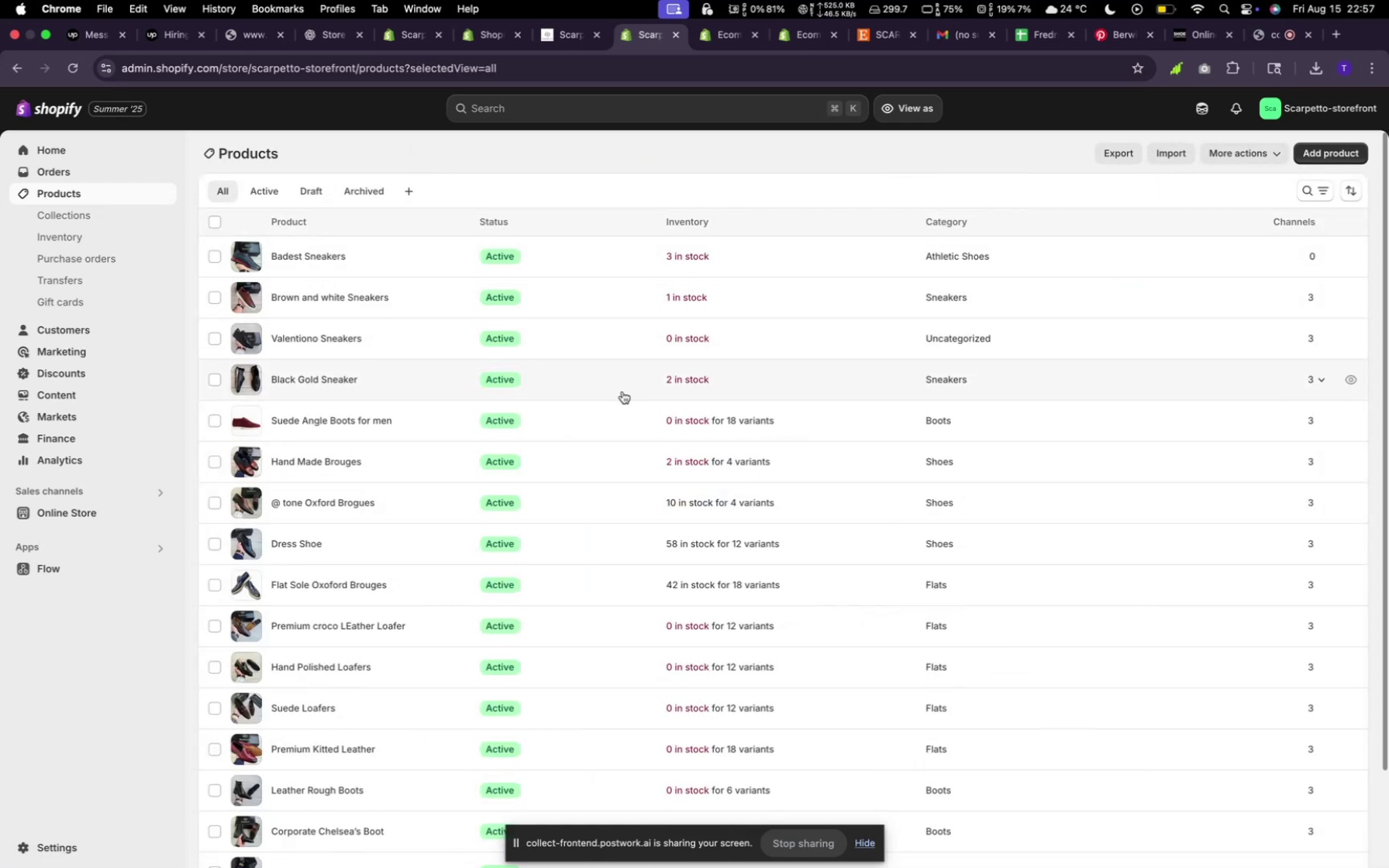 
wait(9.48)
 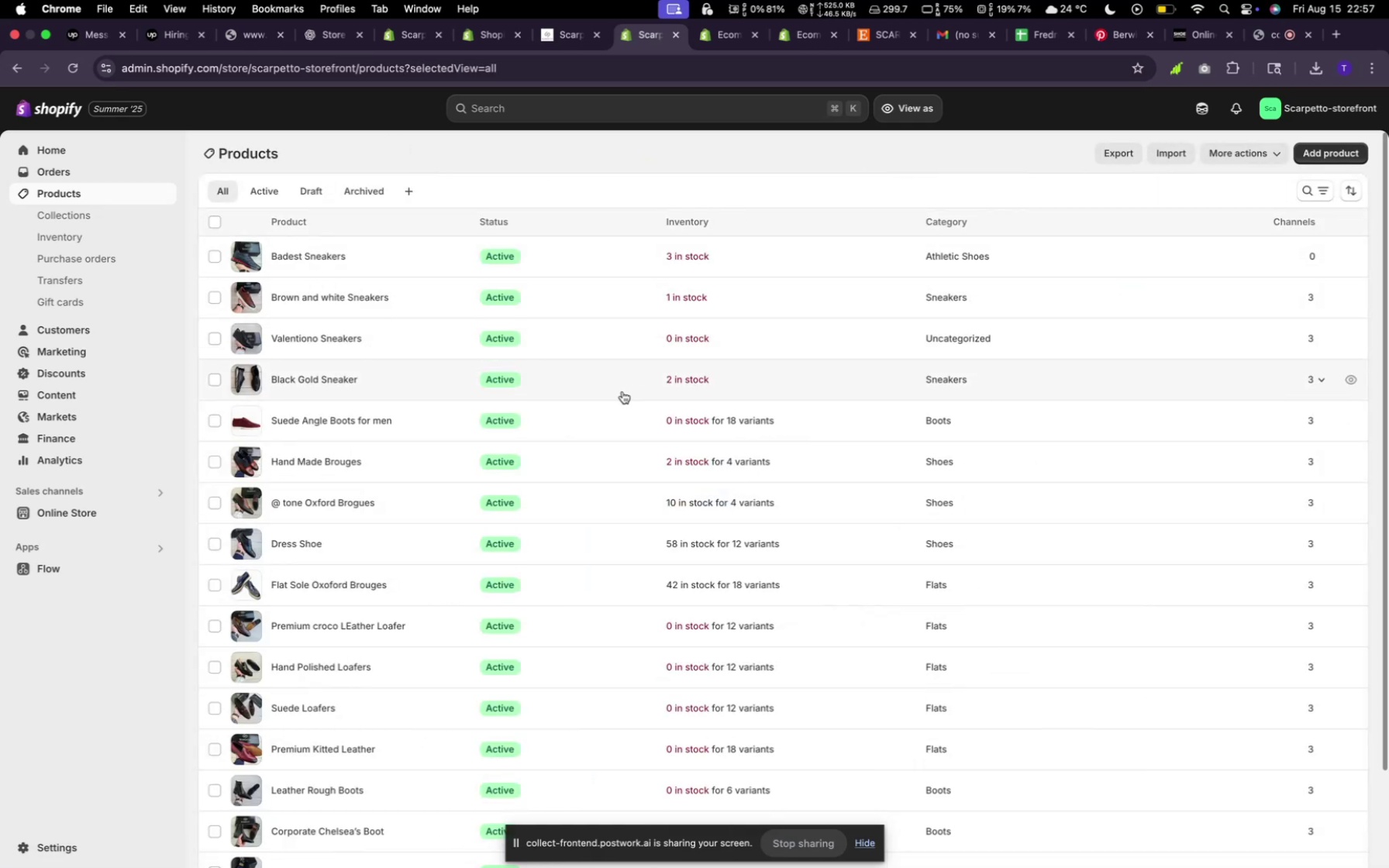 
scroll: coordinate [599, 542], scroll_direction: down, amount: 12.0
 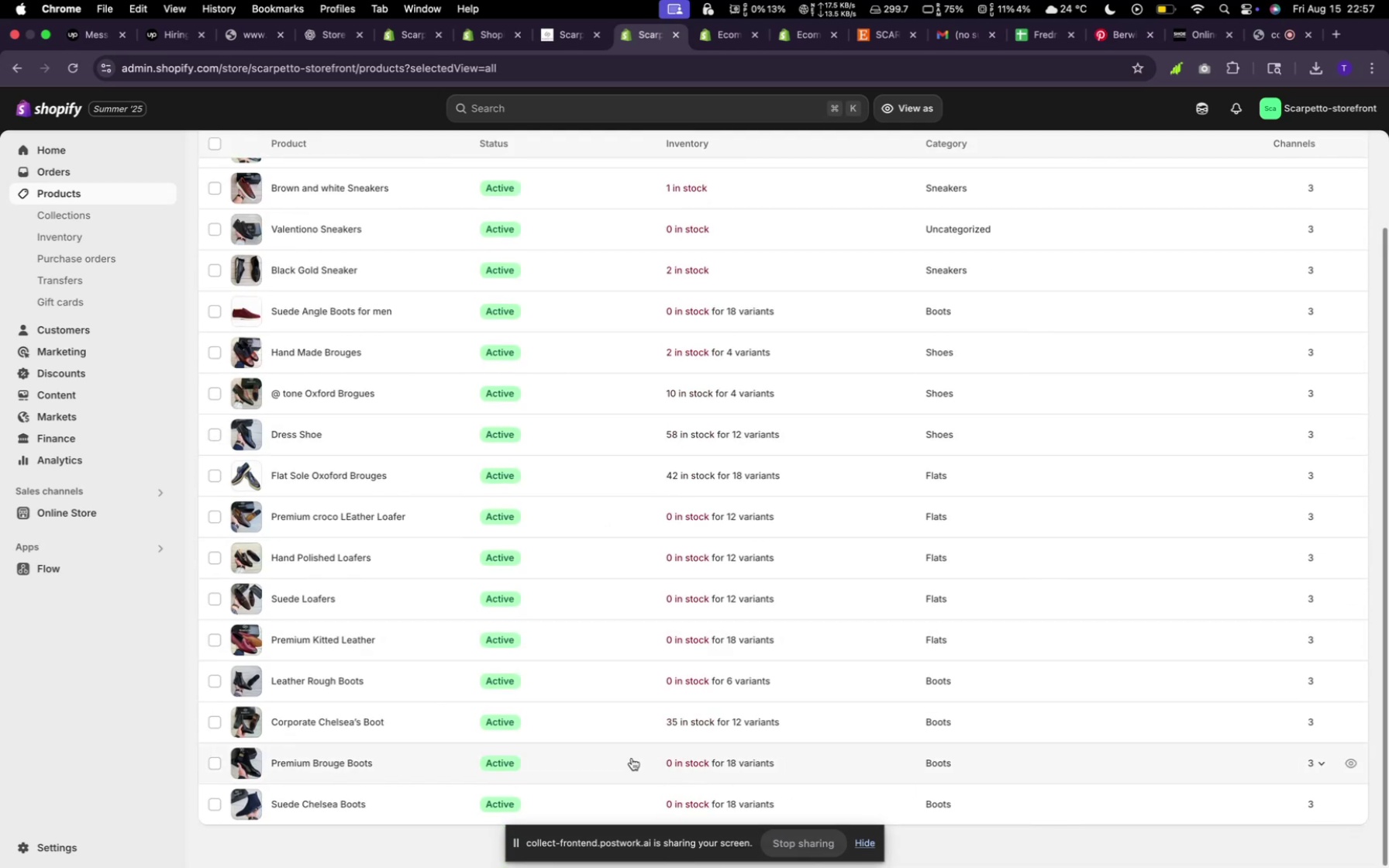 
left_click([632, 758])
 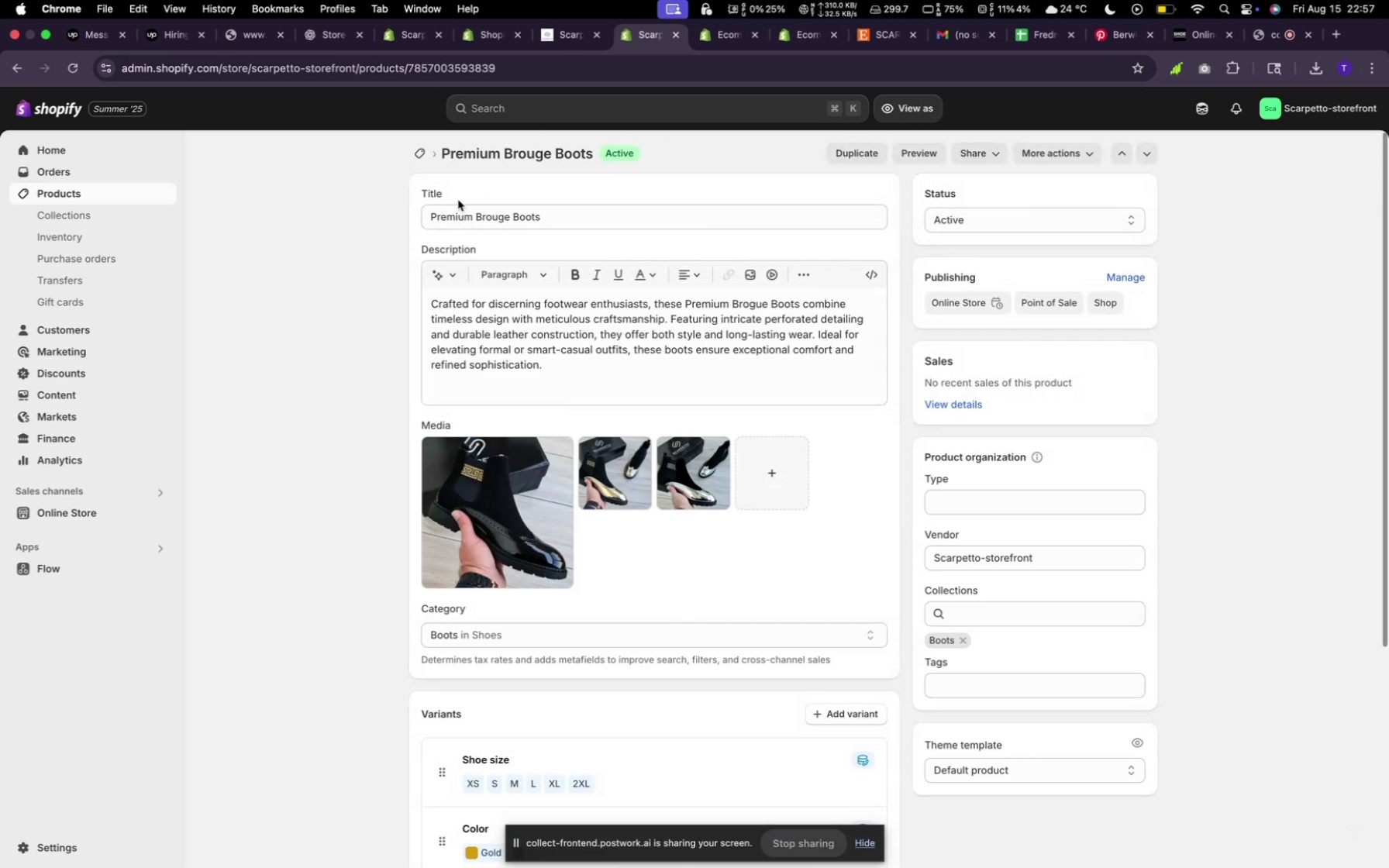 
left_click([423, 150])
 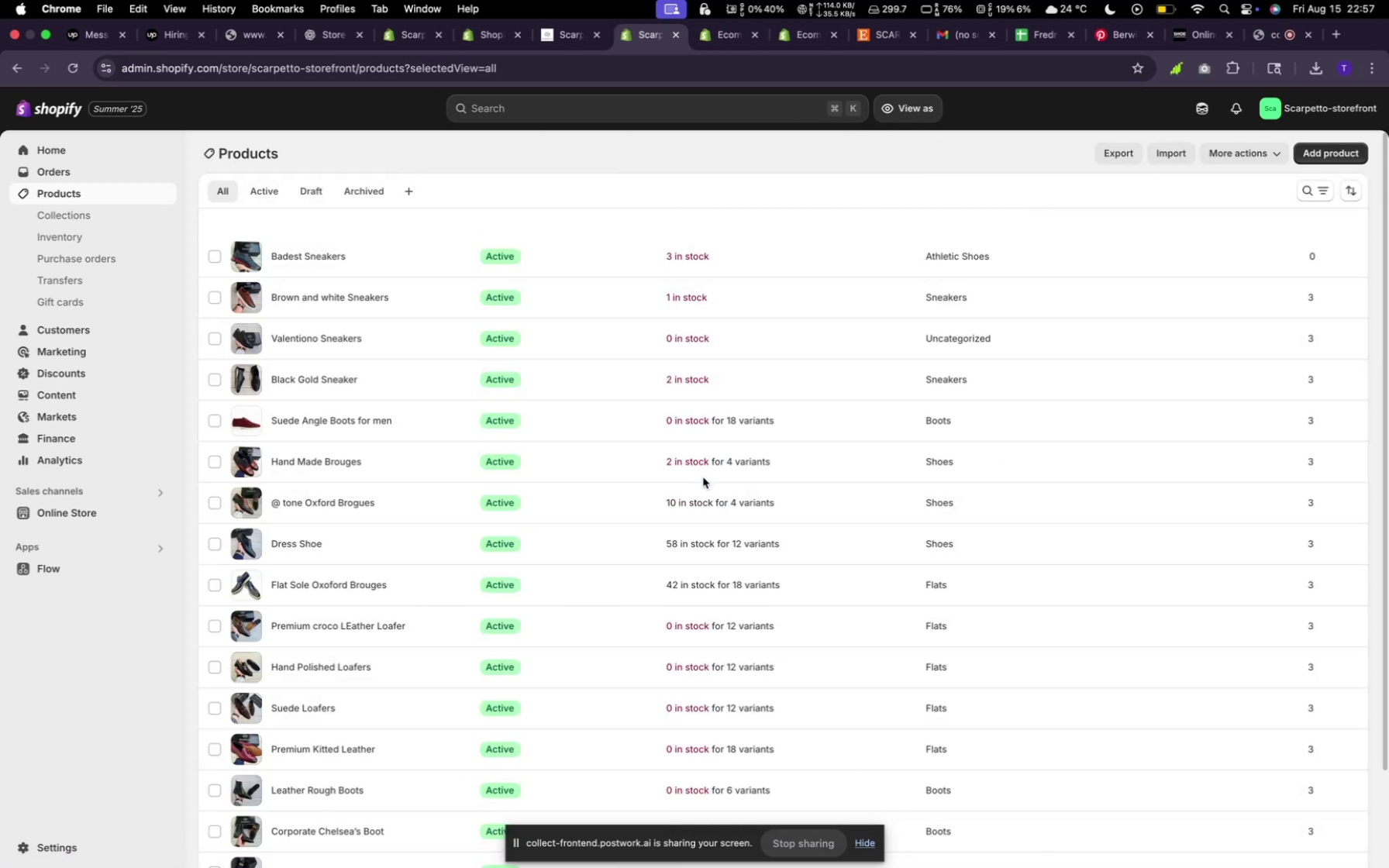 
scroll: coordinate [625, 572], scroll_direction: down, amount: 11.0
 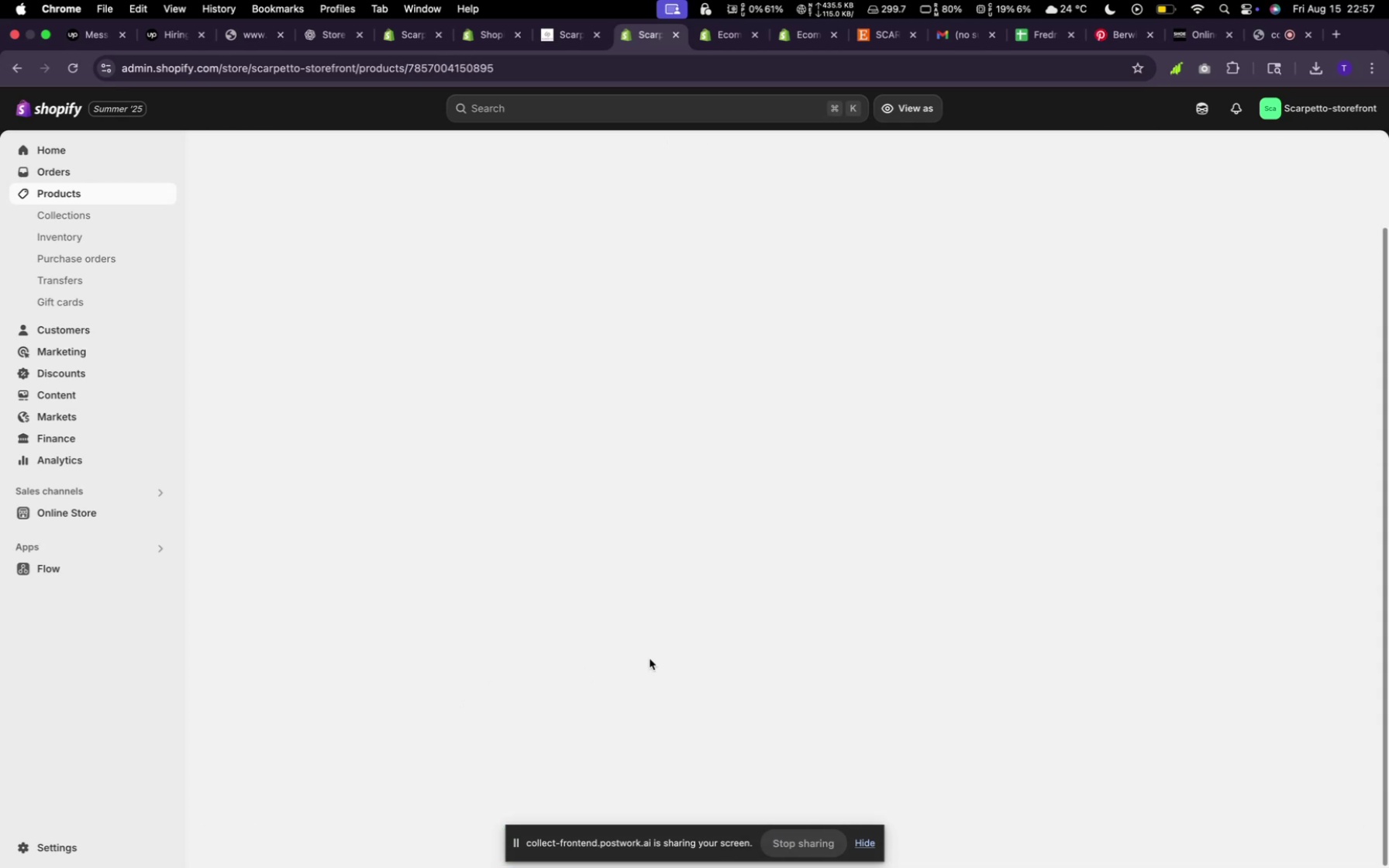 
mouse_move([1005, 121])
 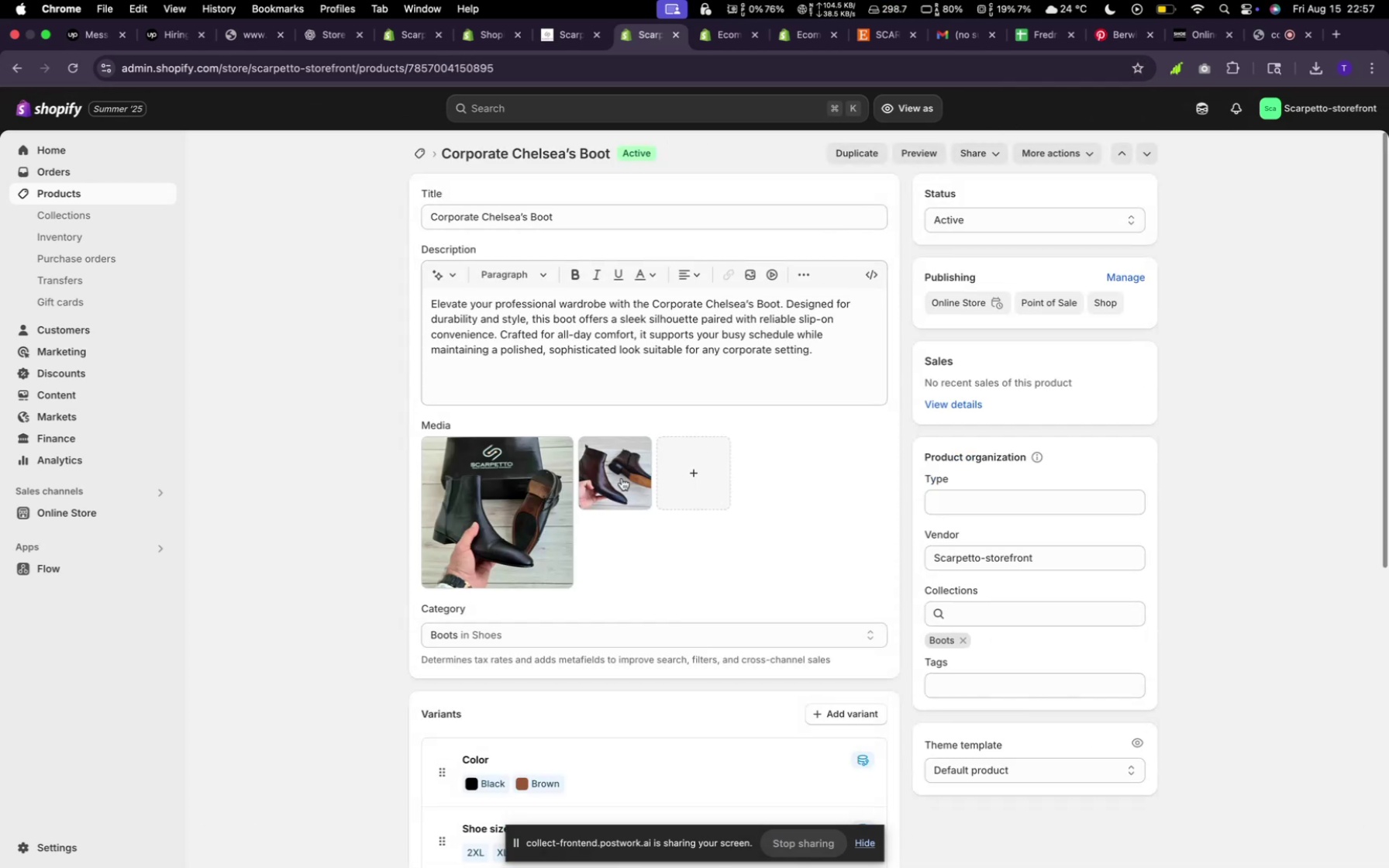 
scroll: coordinate [596, 516], scroll_direction: down, amount: 23.0
 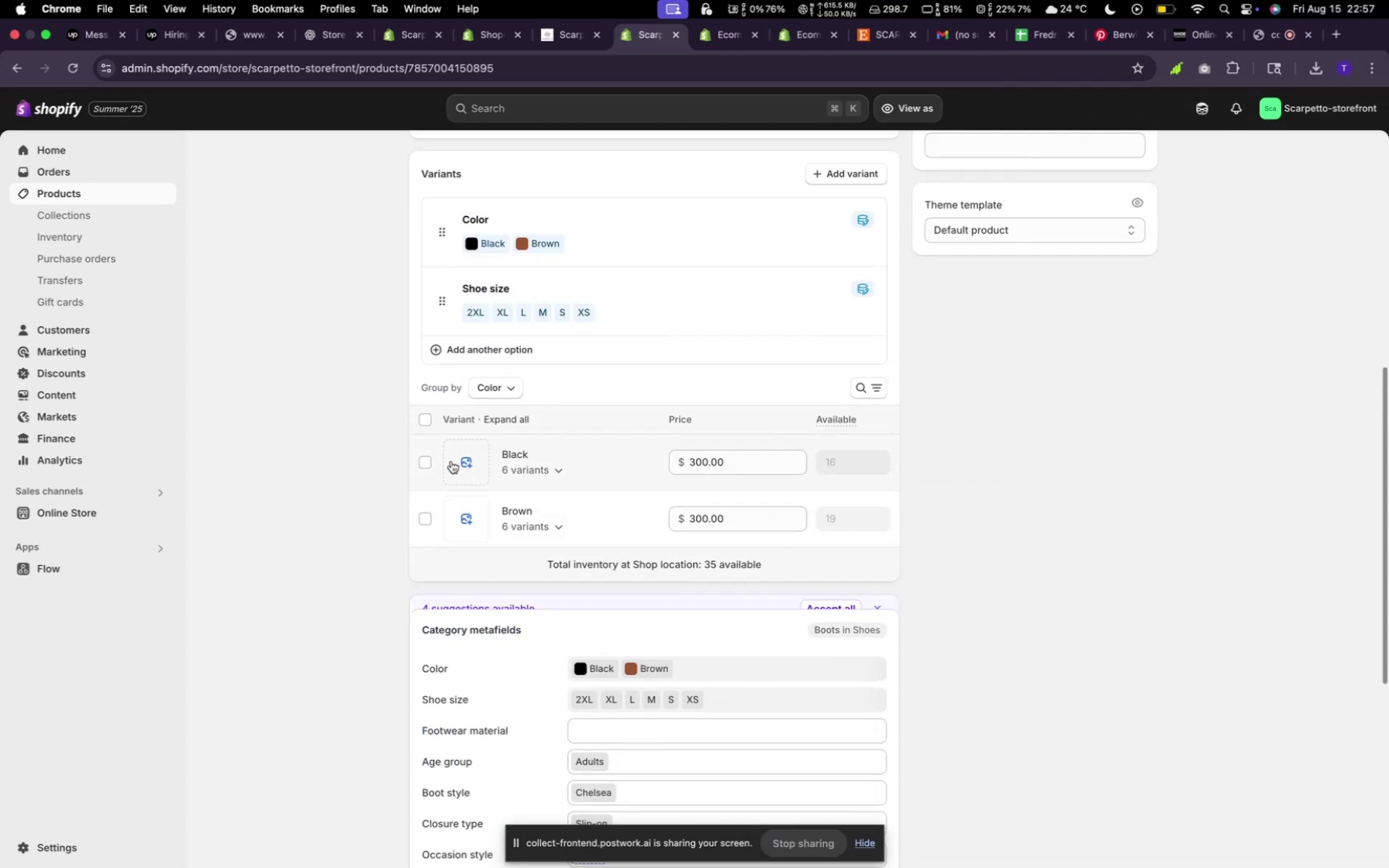 
left_click([463, 472])
 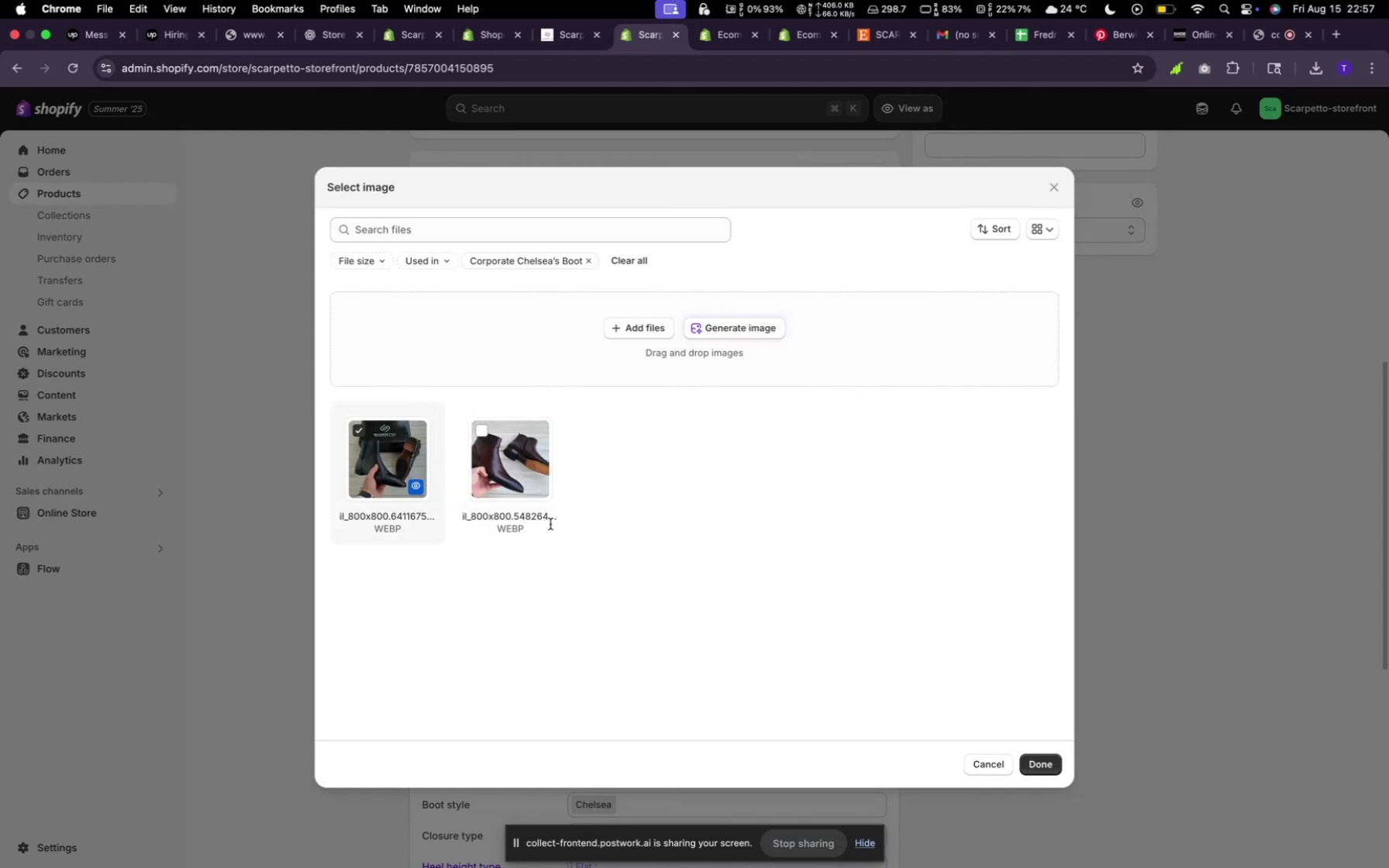 
left_click([1024, 760])
 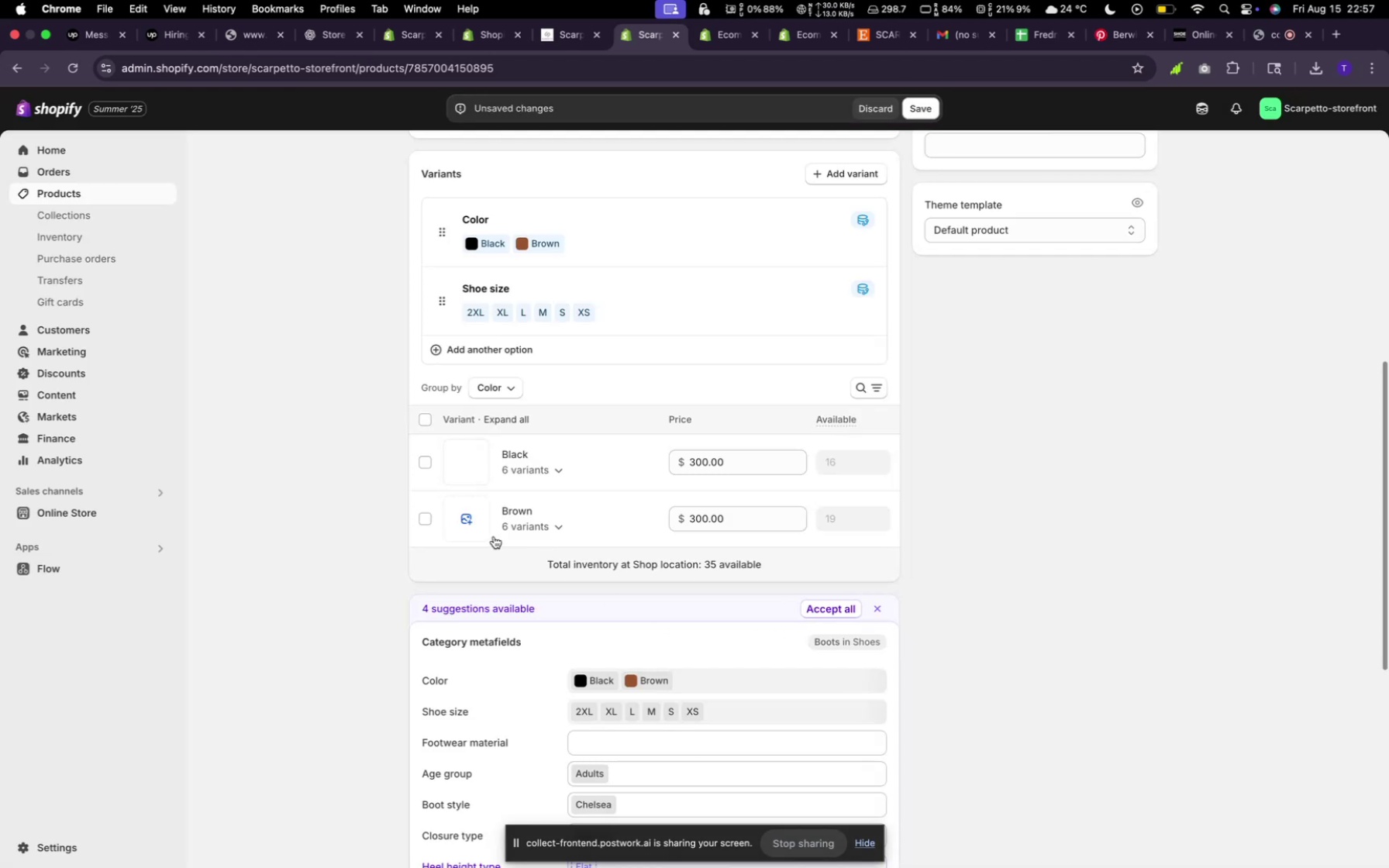 
left_click([474, 535])
 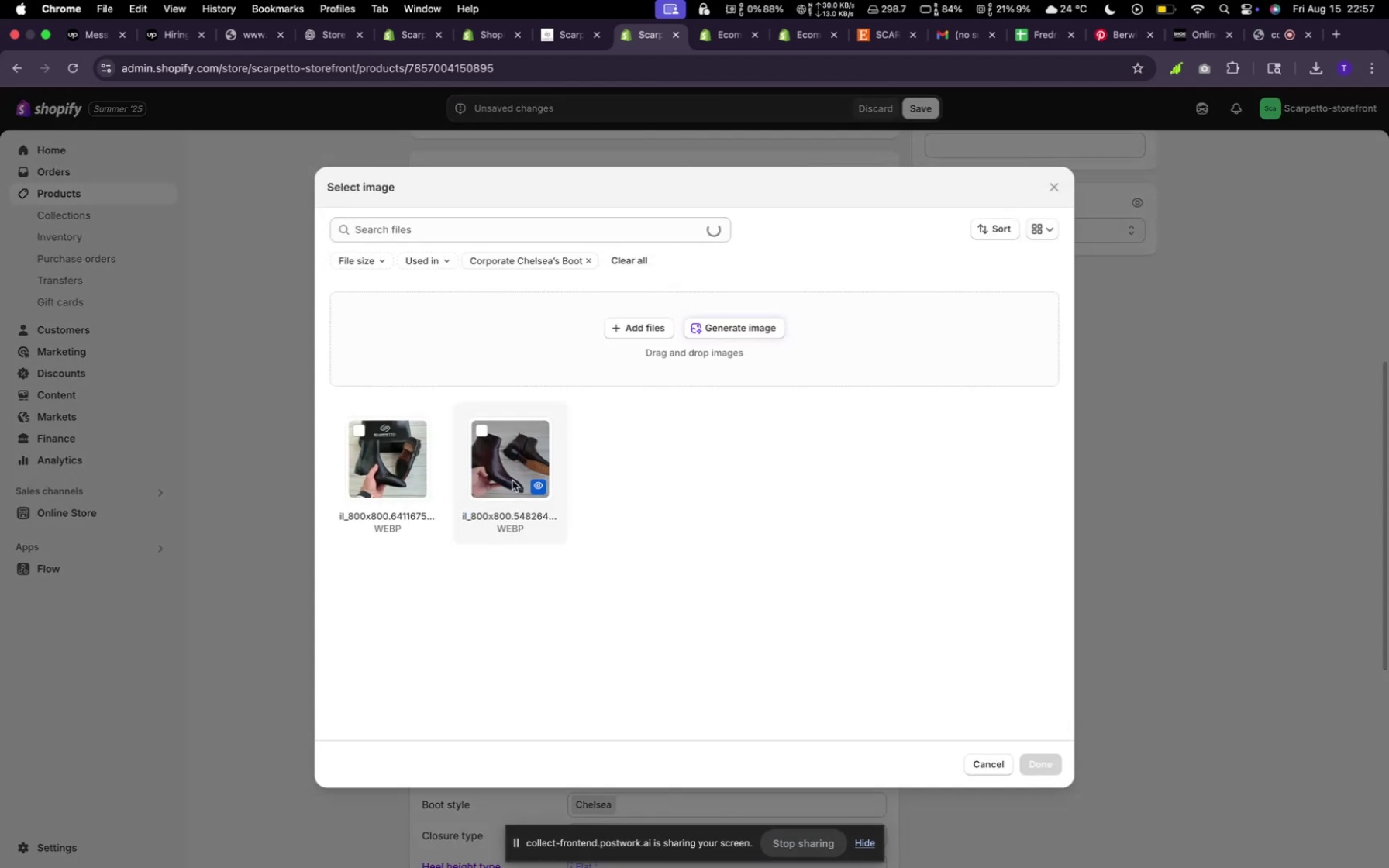 
left_click([515, 468])
 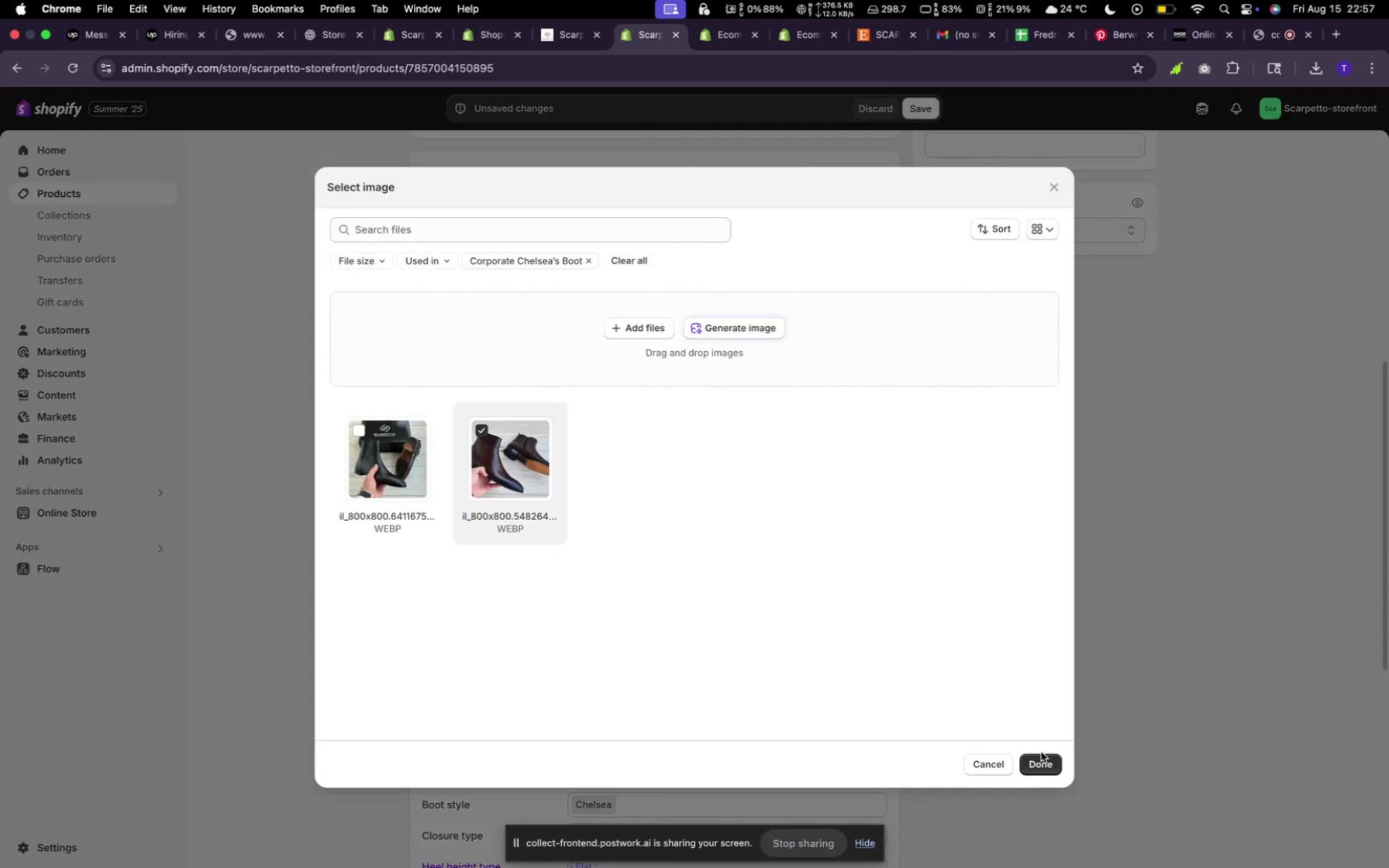 
left_click([1040, 760])
 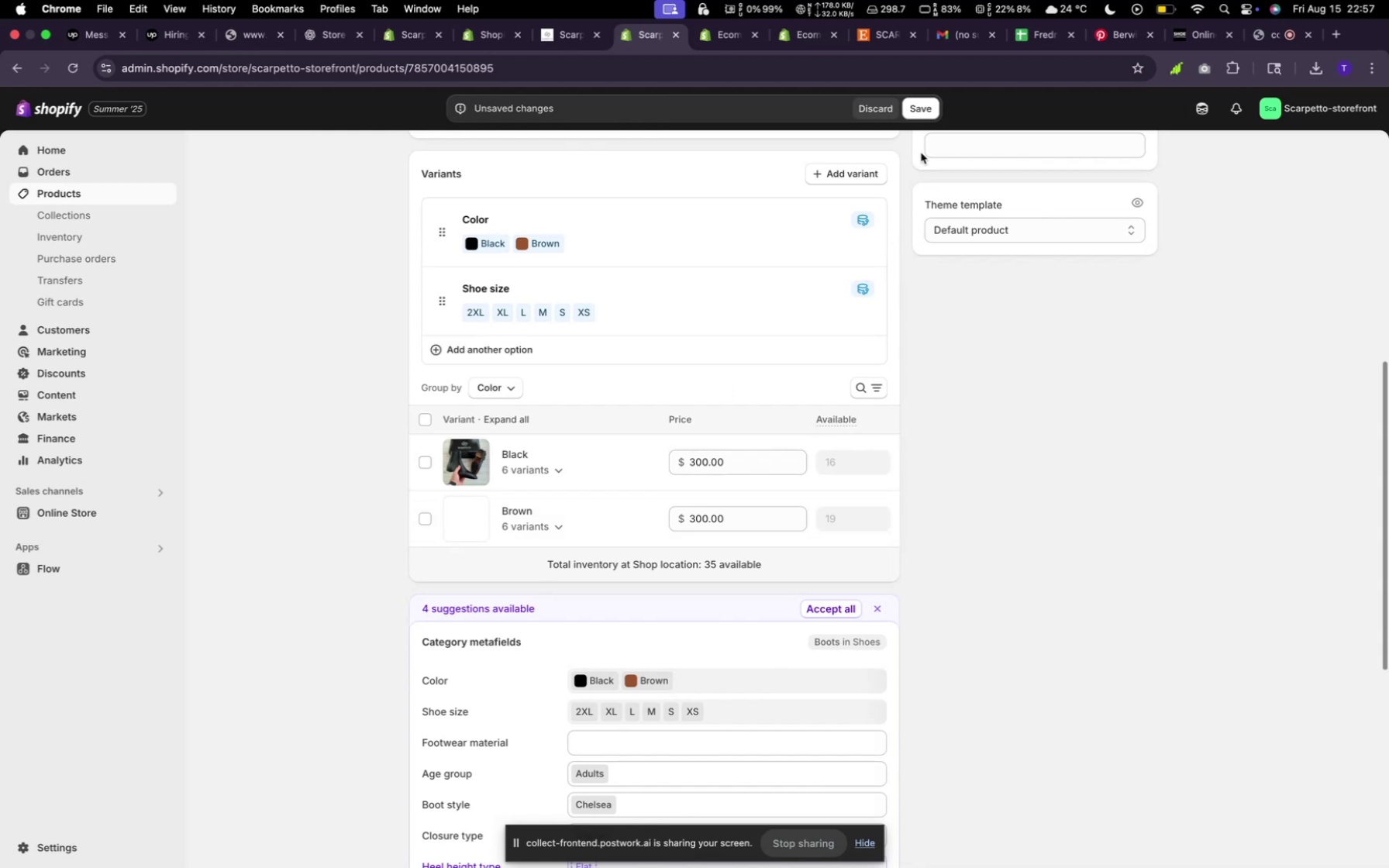 
left_click([925, 115])
 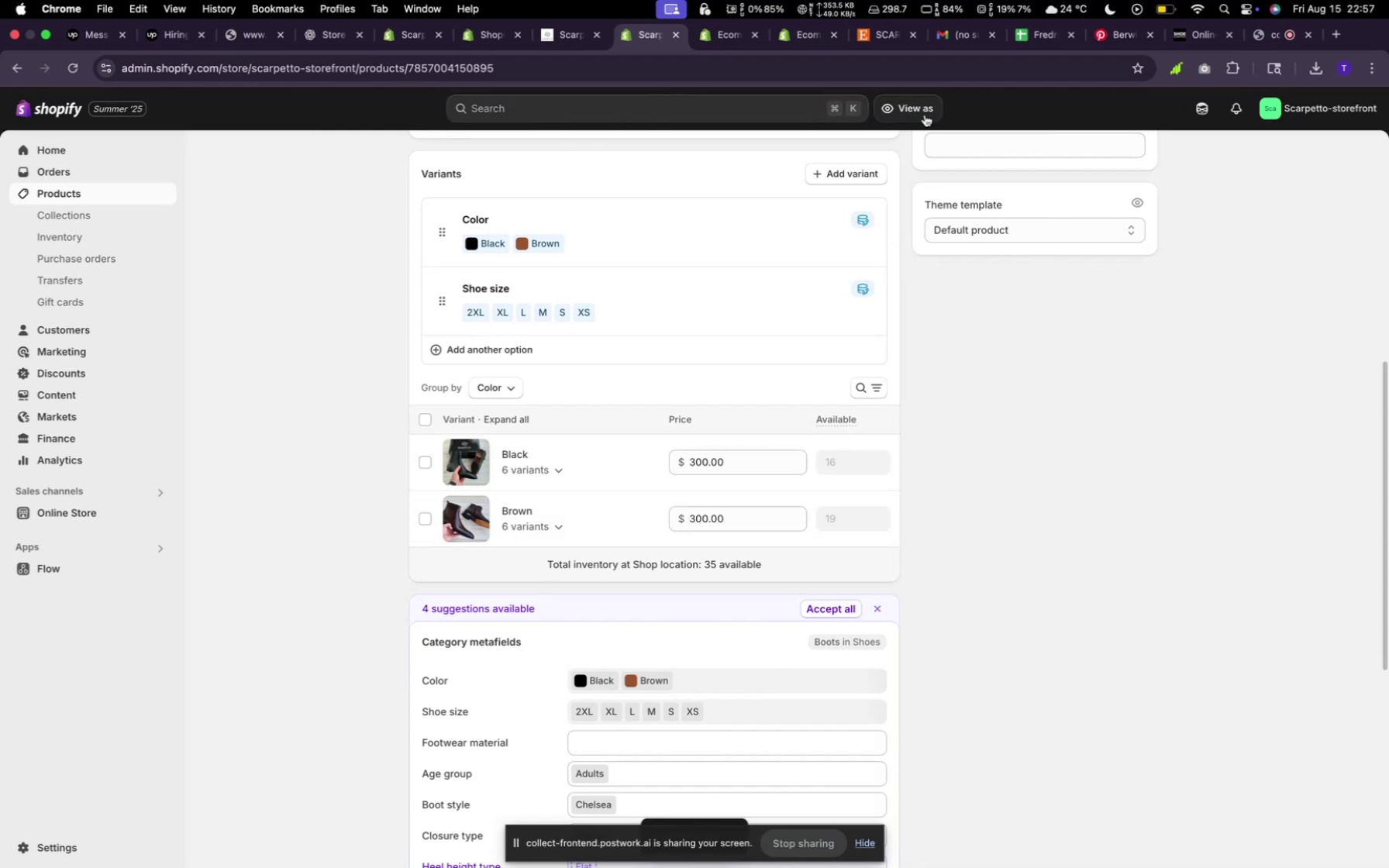 
wait(6.06)
 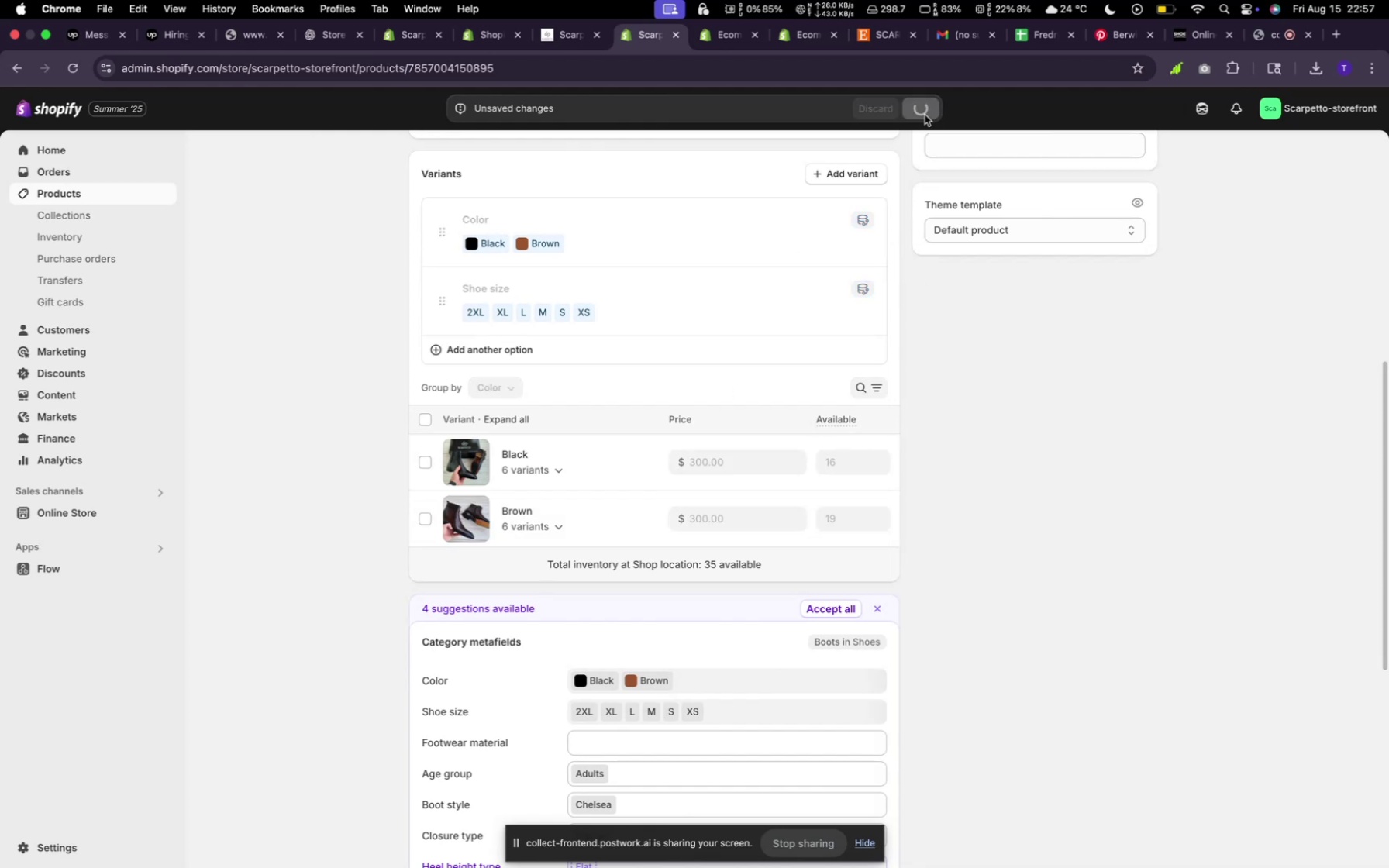 
scroll: coordinate [552, 278], scroll_direction: up, amount: 33.0
 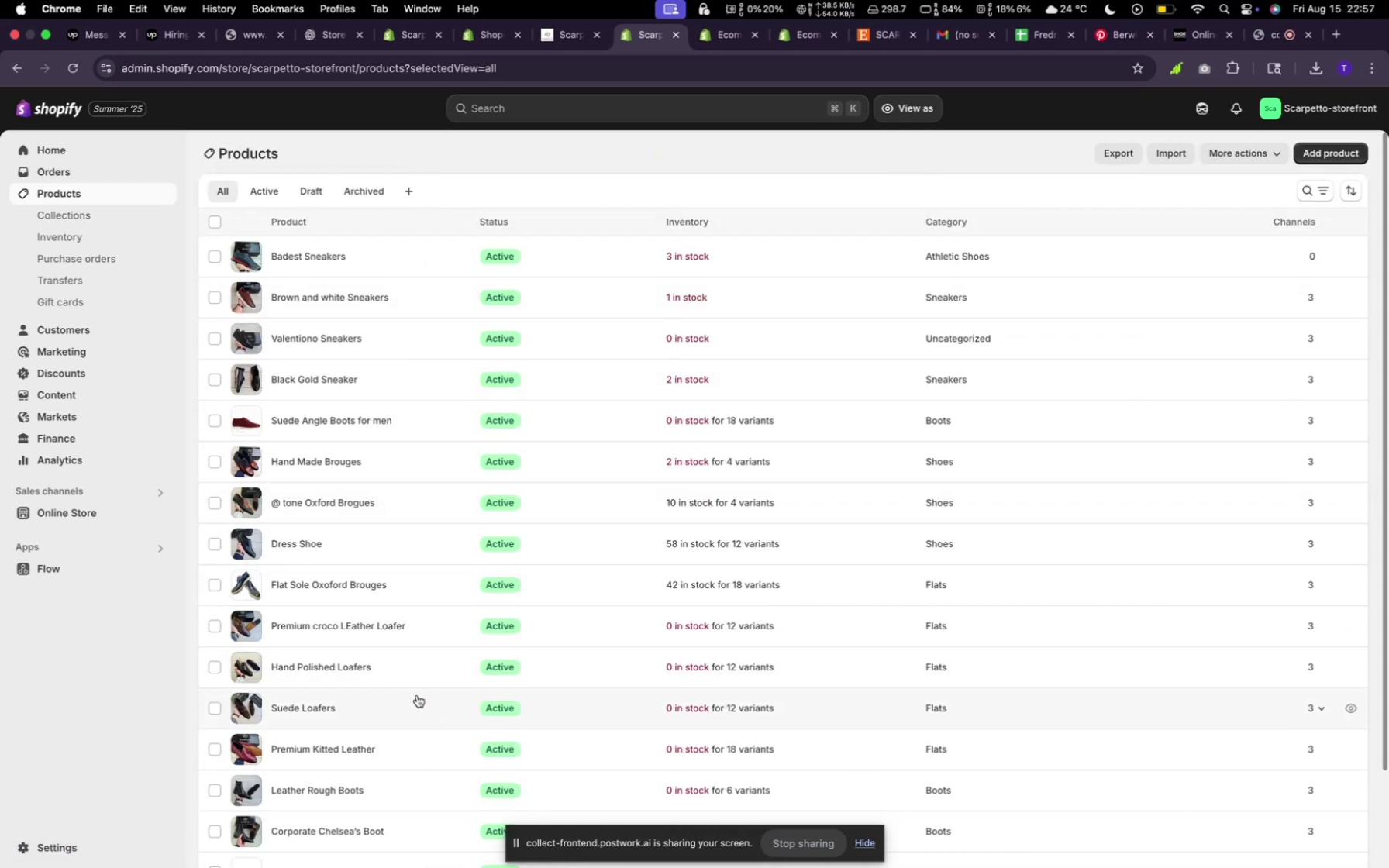 
wait(7.53)
 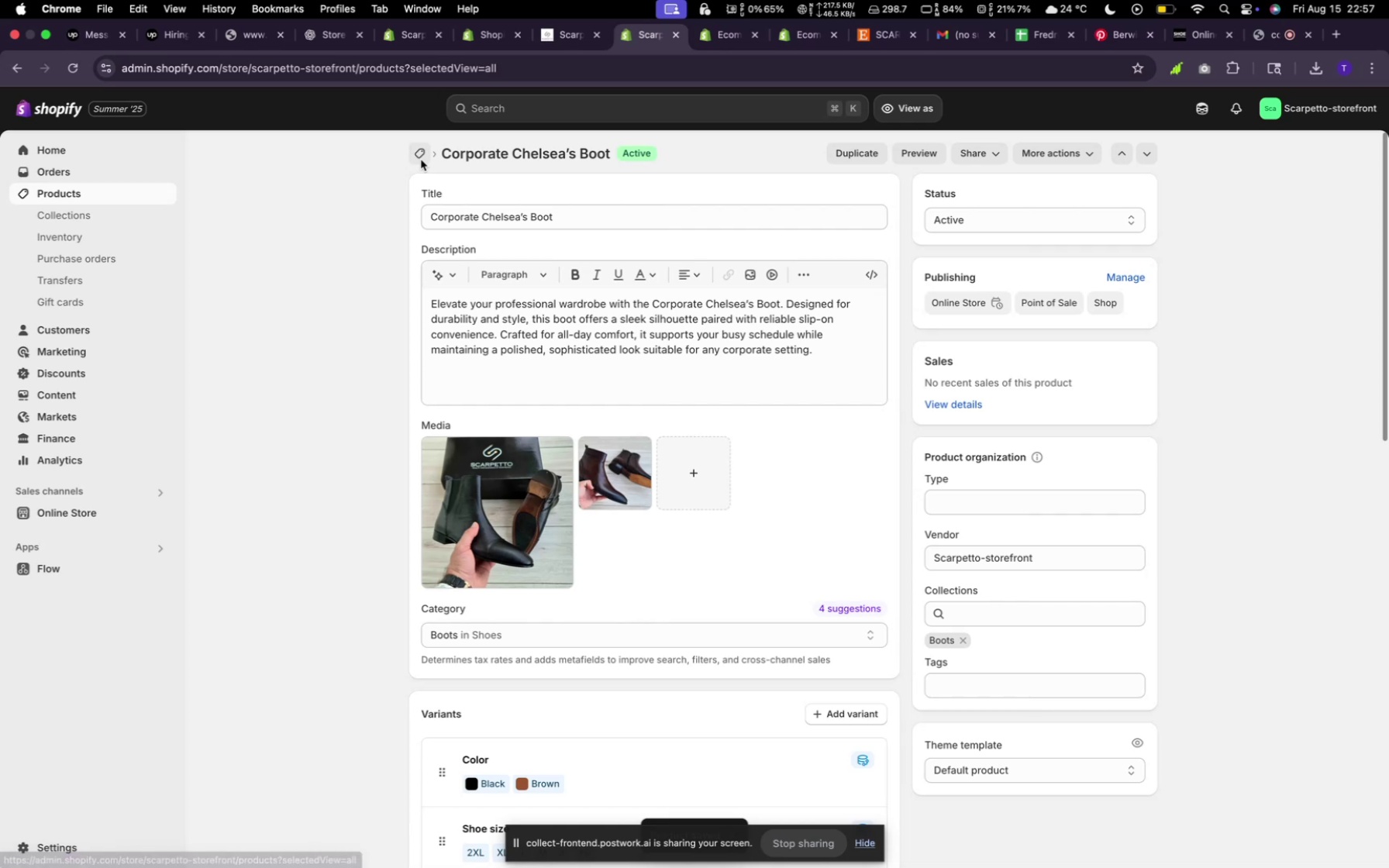 
scroll: coordinate [381, 742], scroll_direction: down, amount: 8.0
 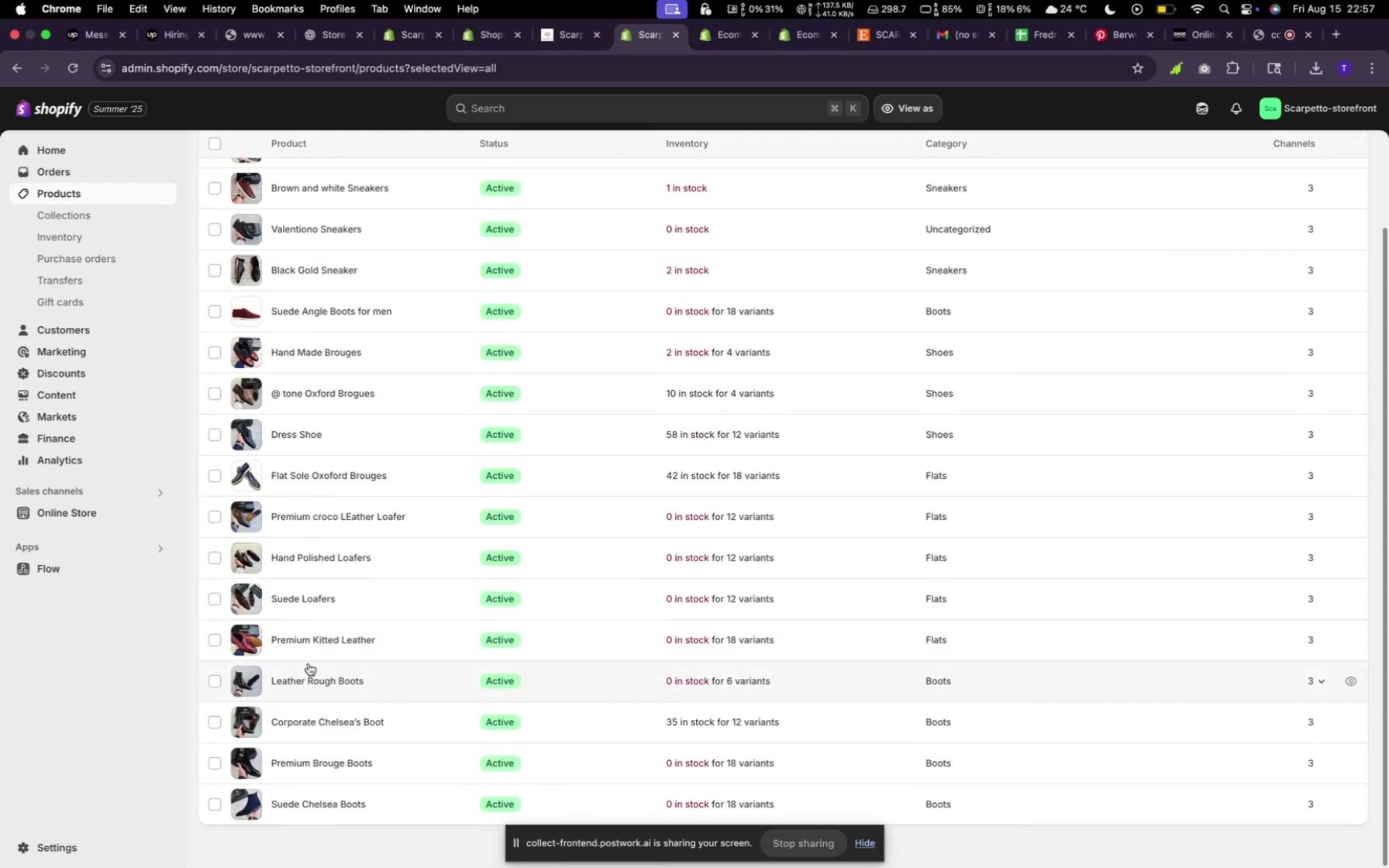 
left_click([298, 680])
 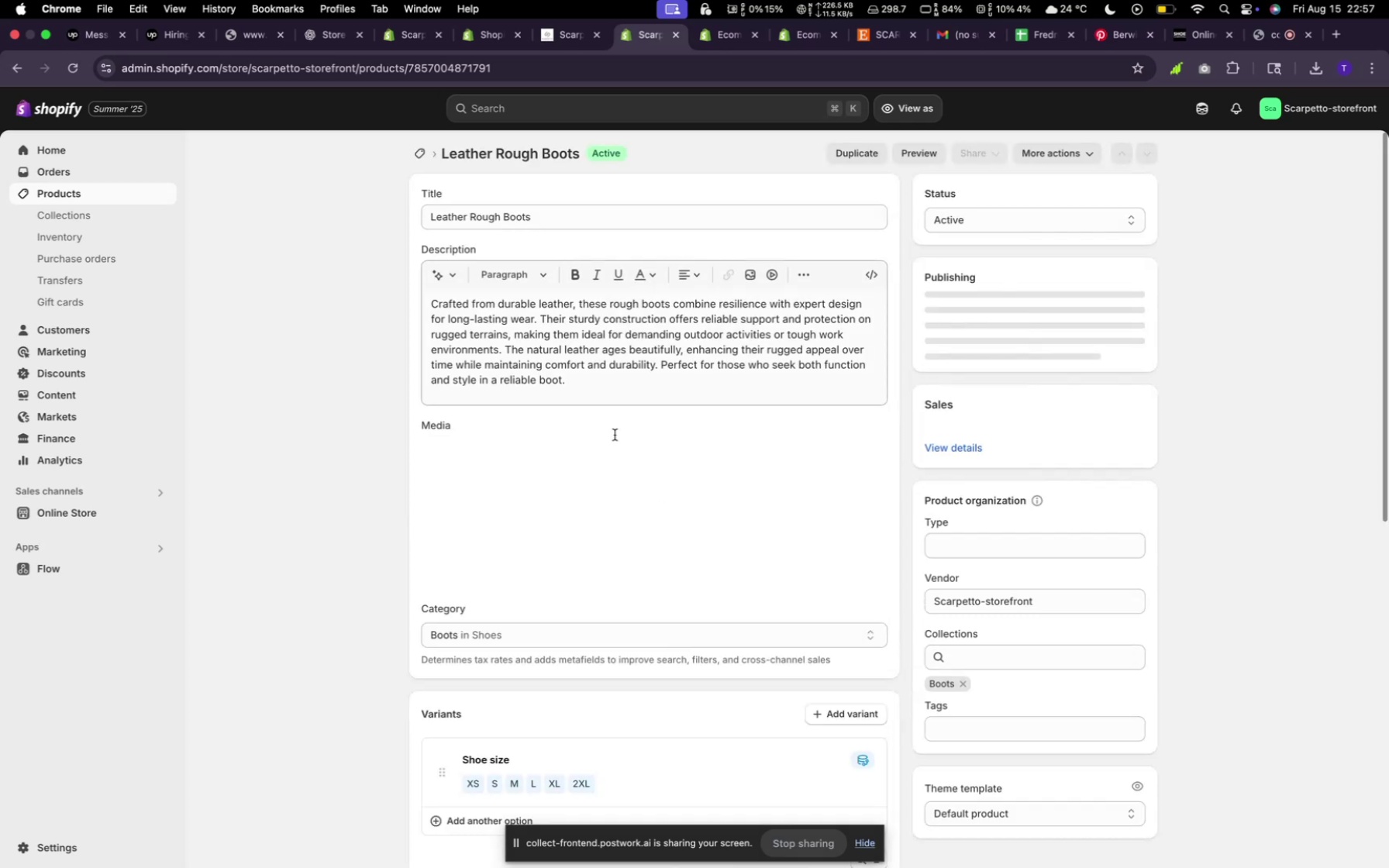 
scroll: coordinate [634, 510], scroll_direction: down, amount: 1.0
 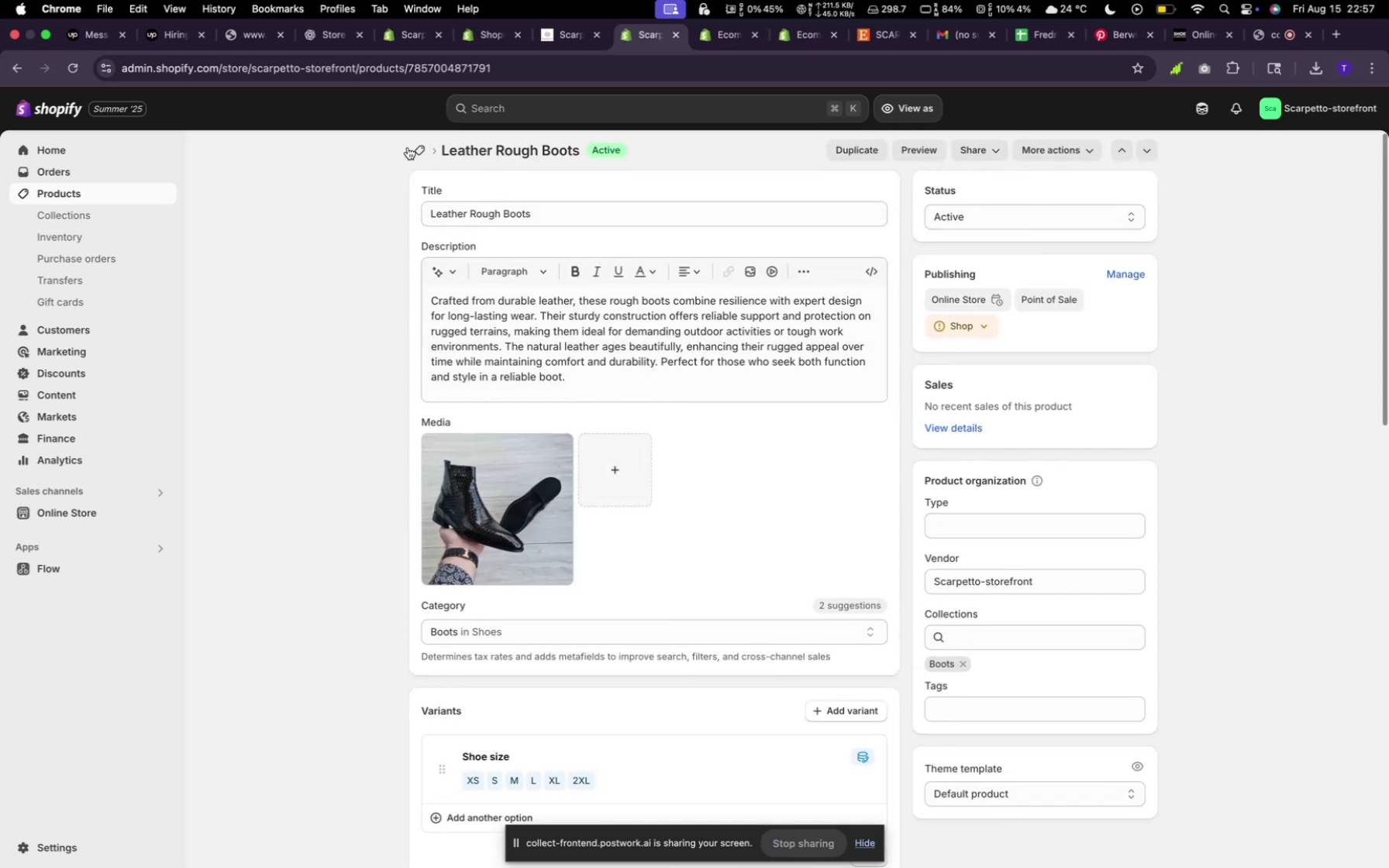 
left_click([408, 147])
 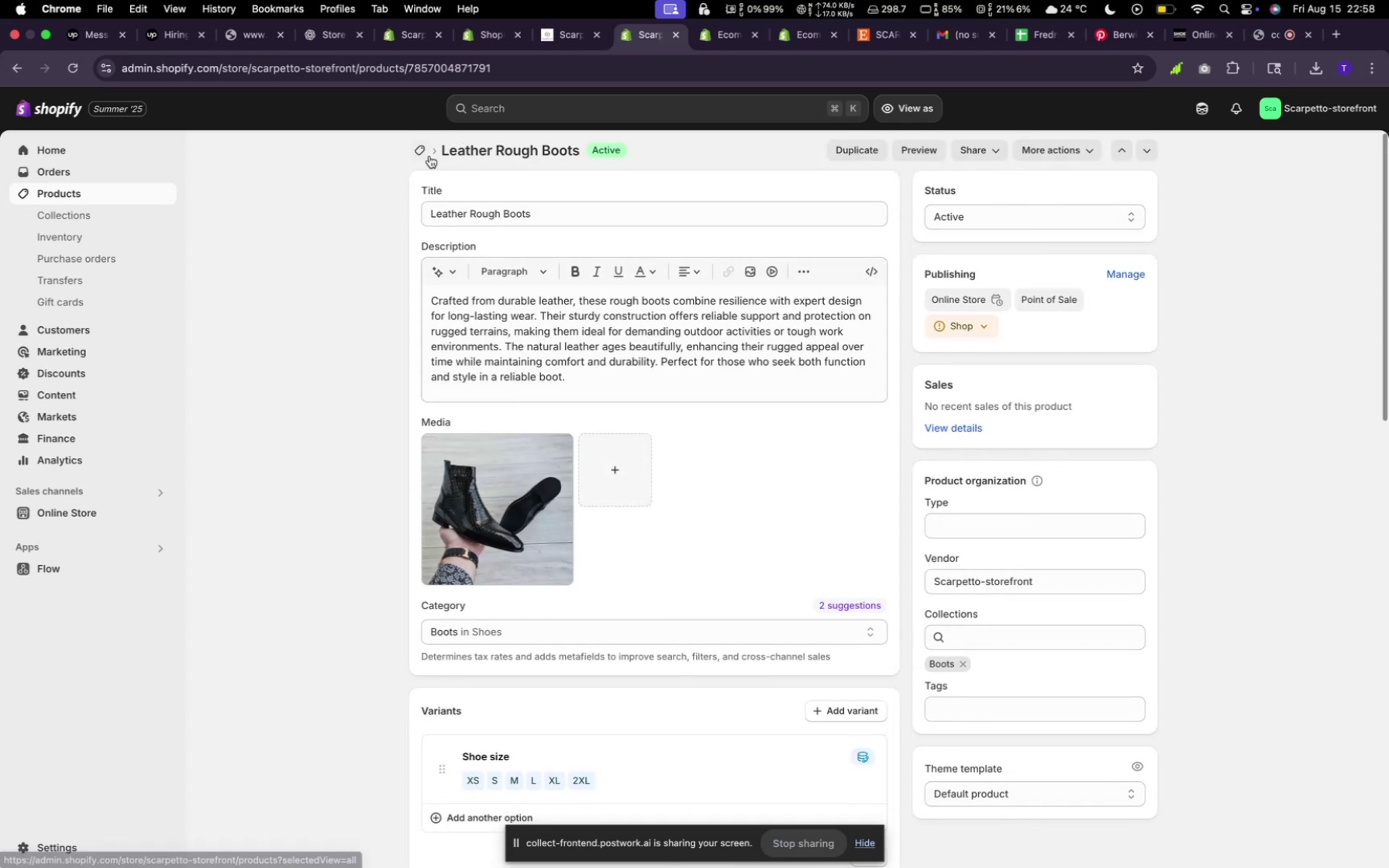 
left_click([423, 151])
 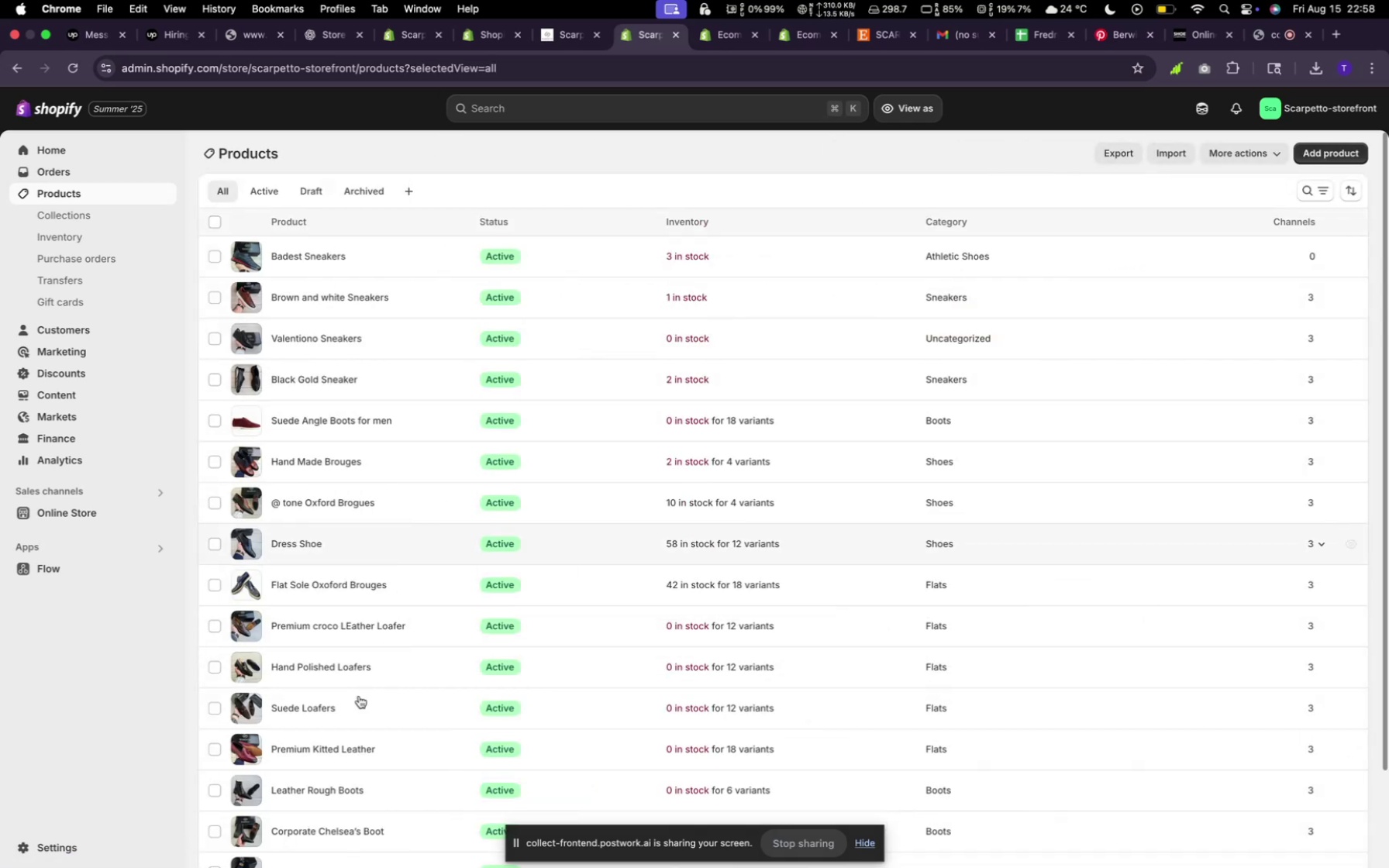 
left_click([291, 755])
 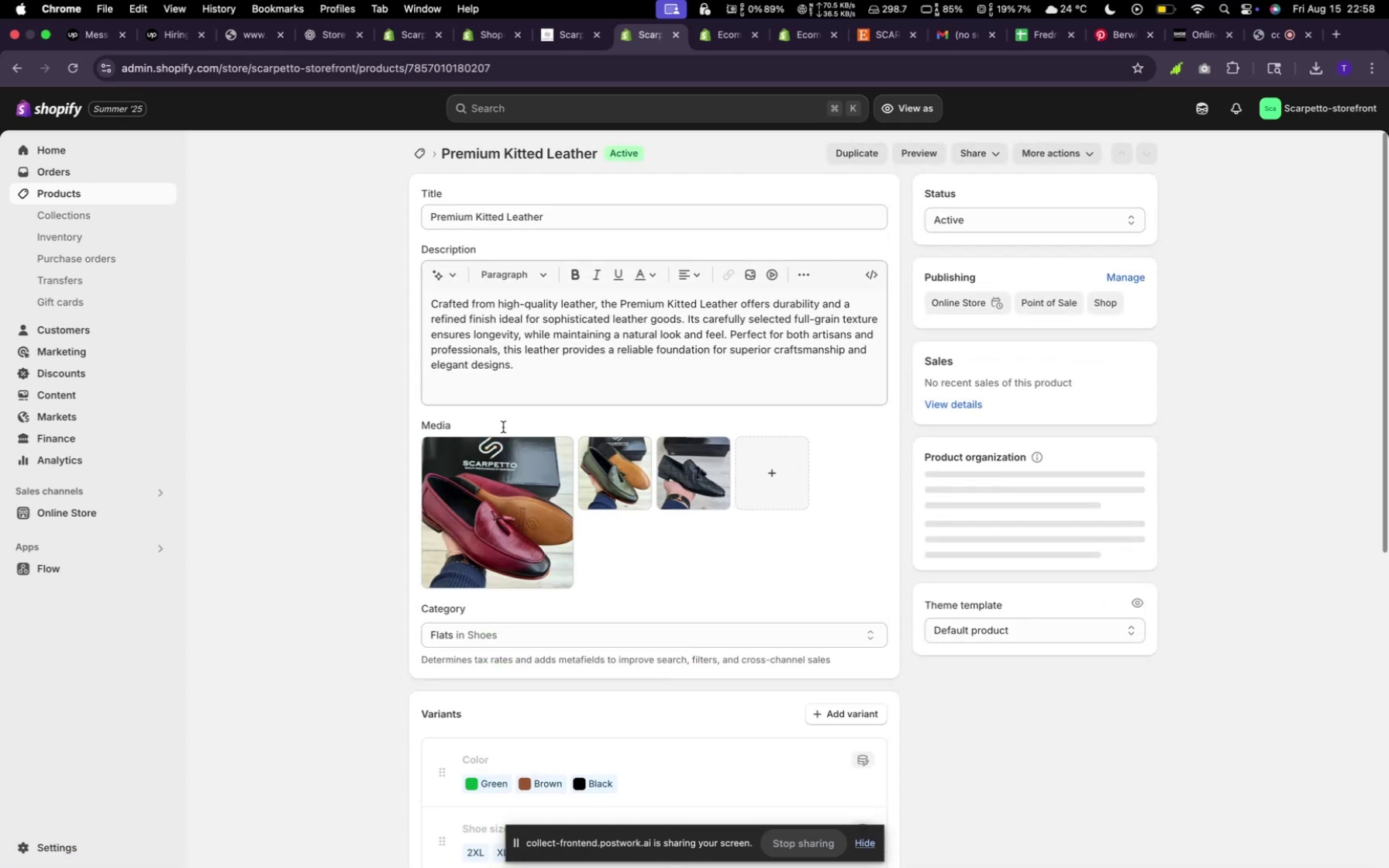 
scroll: coordinate [538, 549], scroll_direction: down, amount: 24.0
 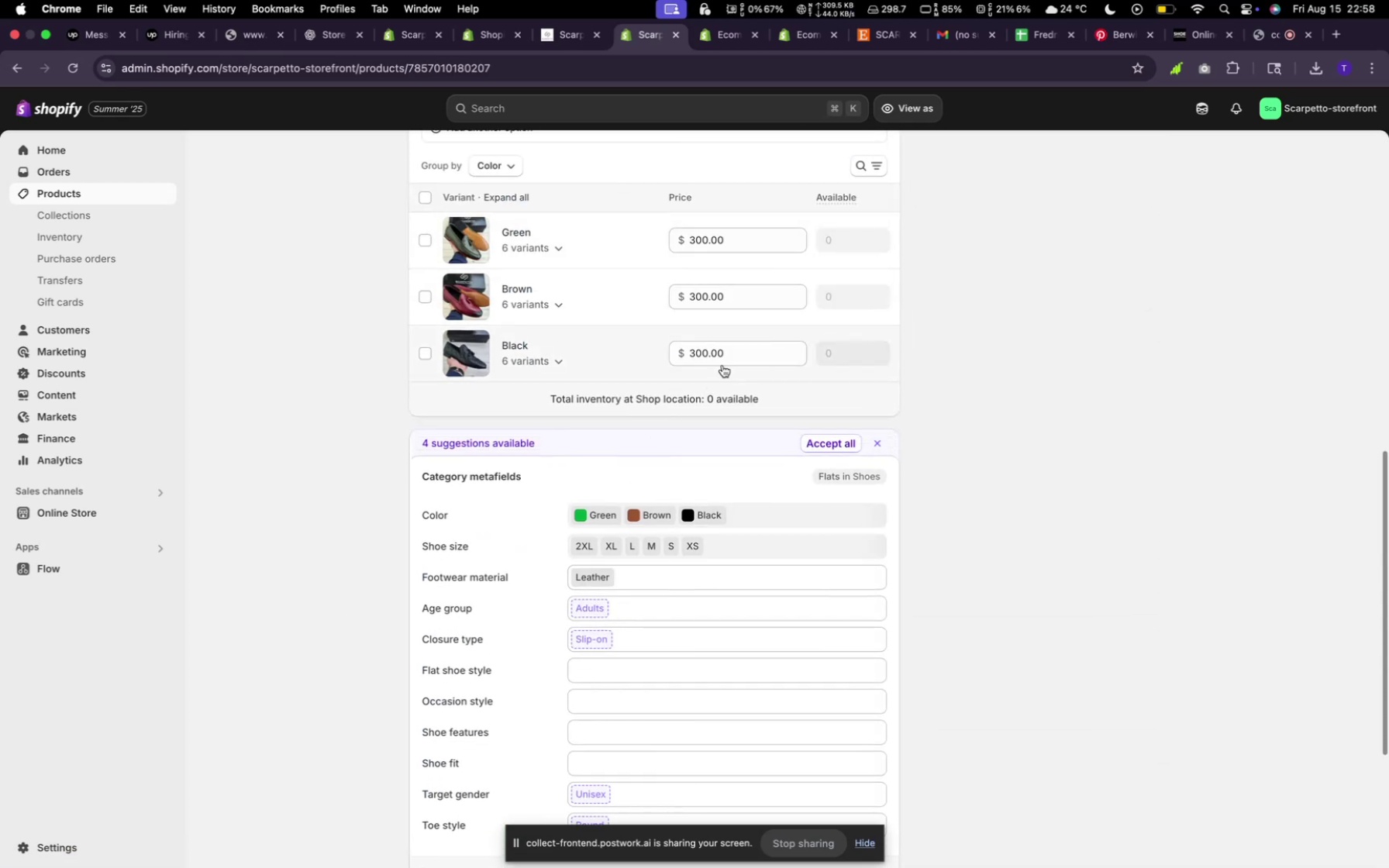 
scroll: coordinate [460, 237], scroll_direction: up, amount: 34.0
 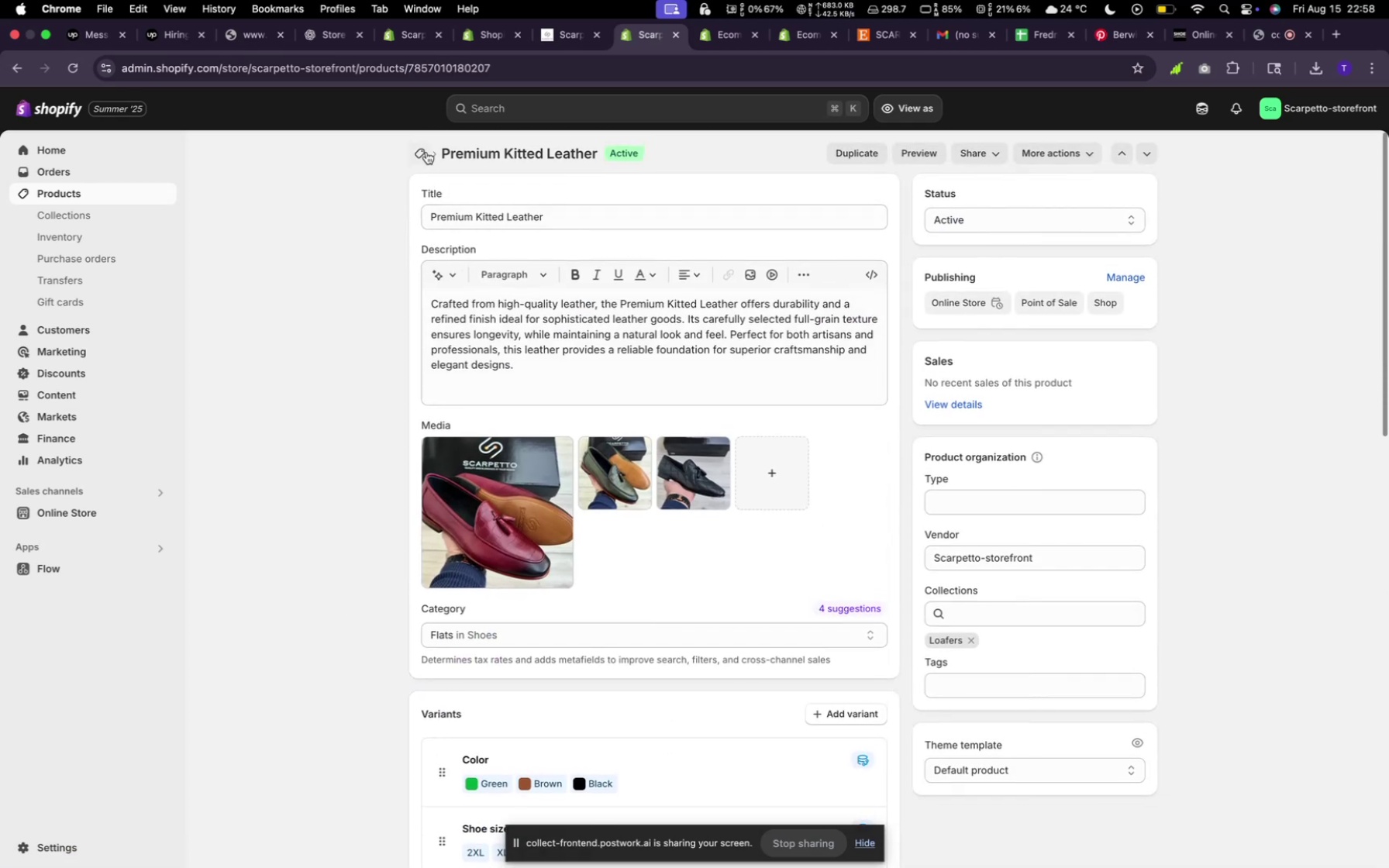 
left_click([426, 152])
 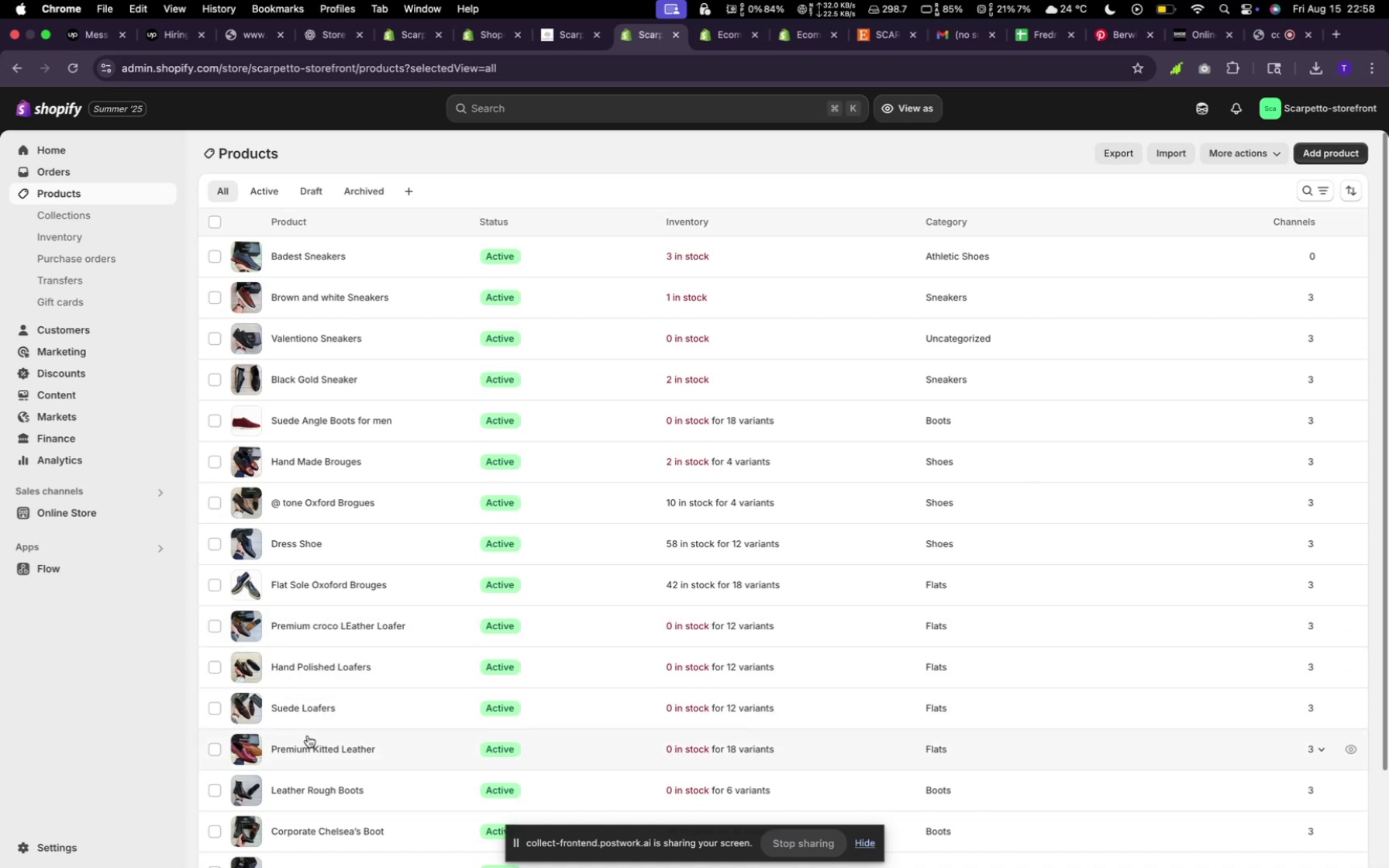 
left_click([353, 708])
 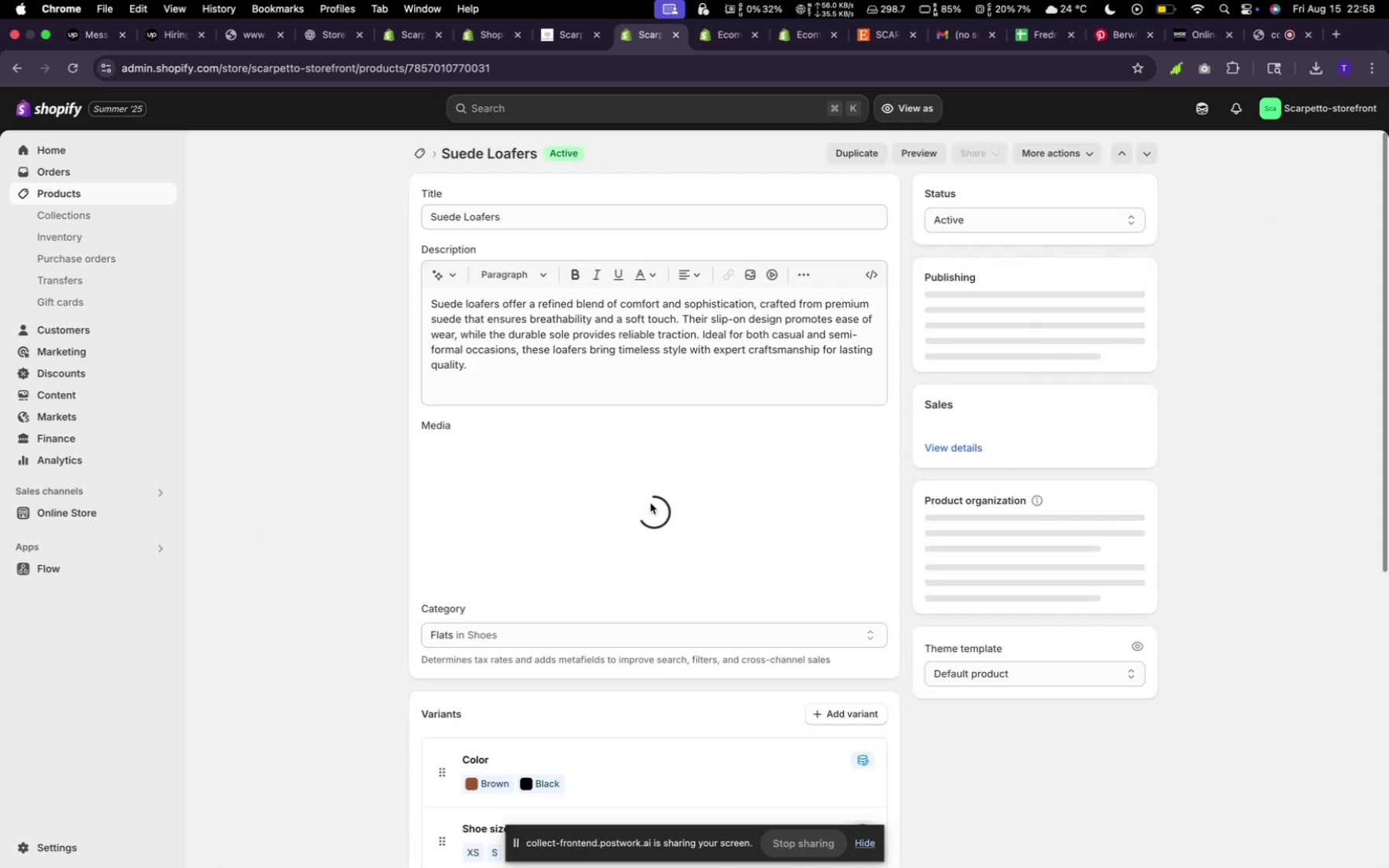 
scroll: coordinate [594, 484], scroll_direction: down, amount: 14.0
 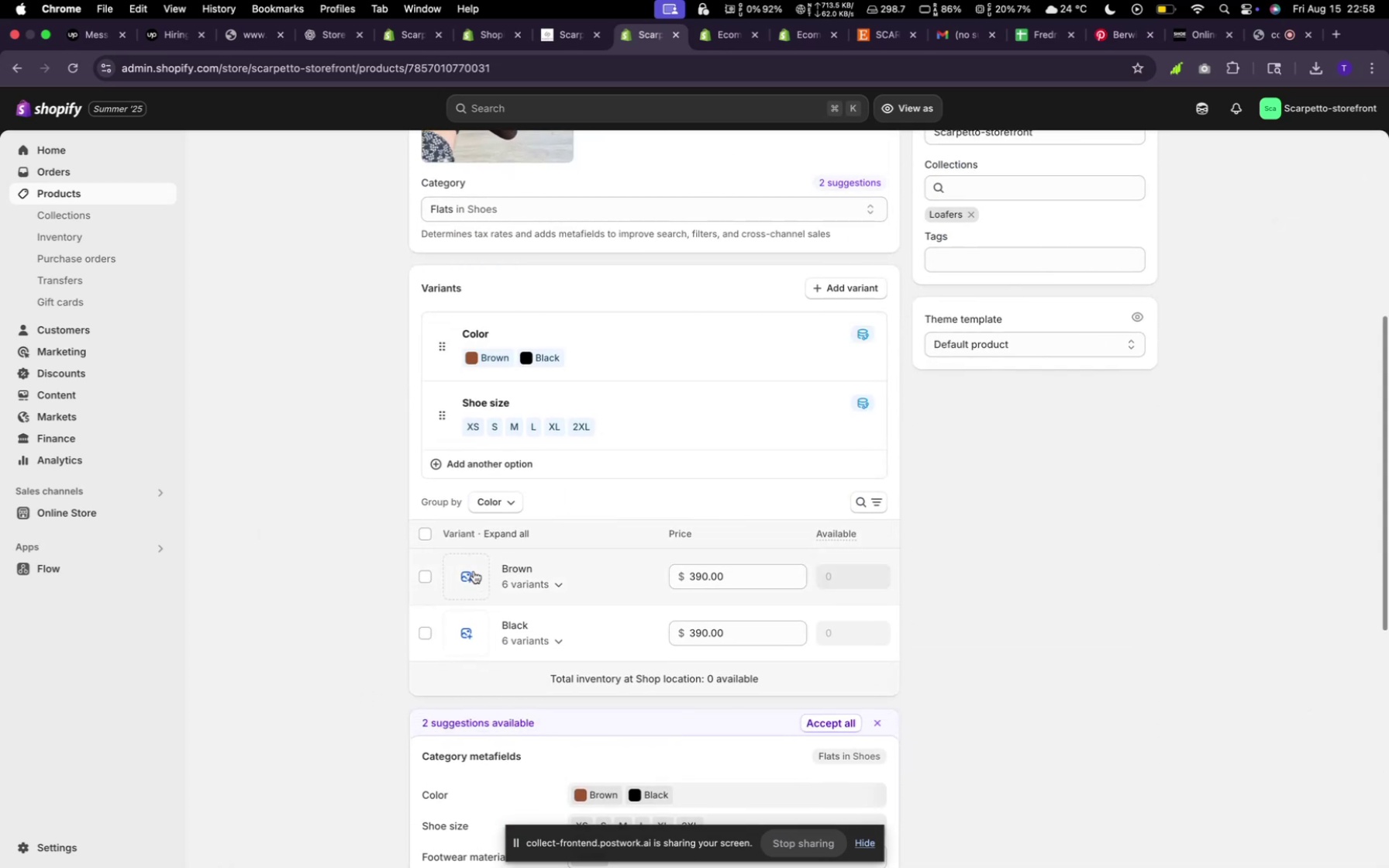 
mouse_move([450, 479])
 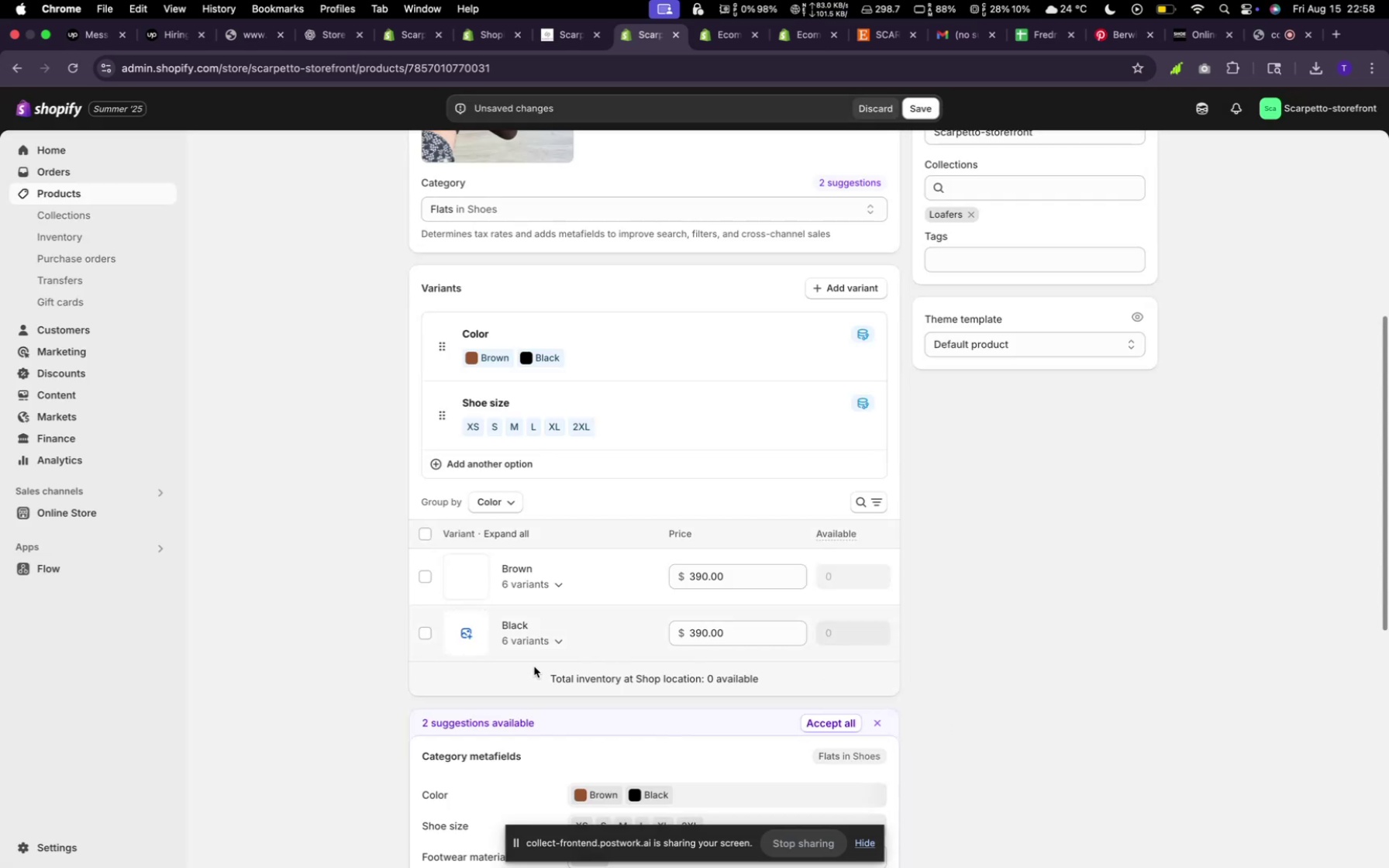 
left_click([473, 625])
 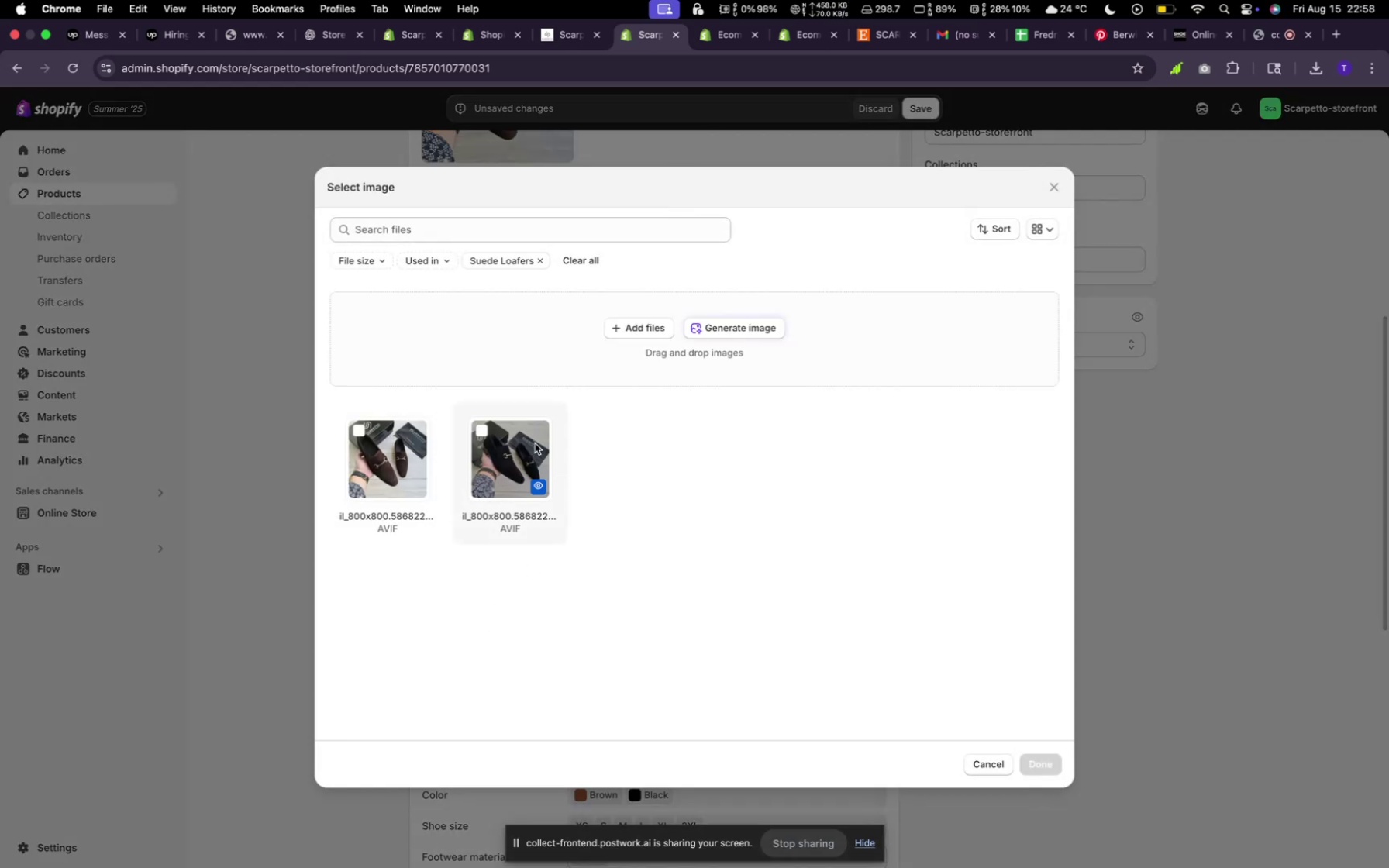 
left_click([533, 441])
 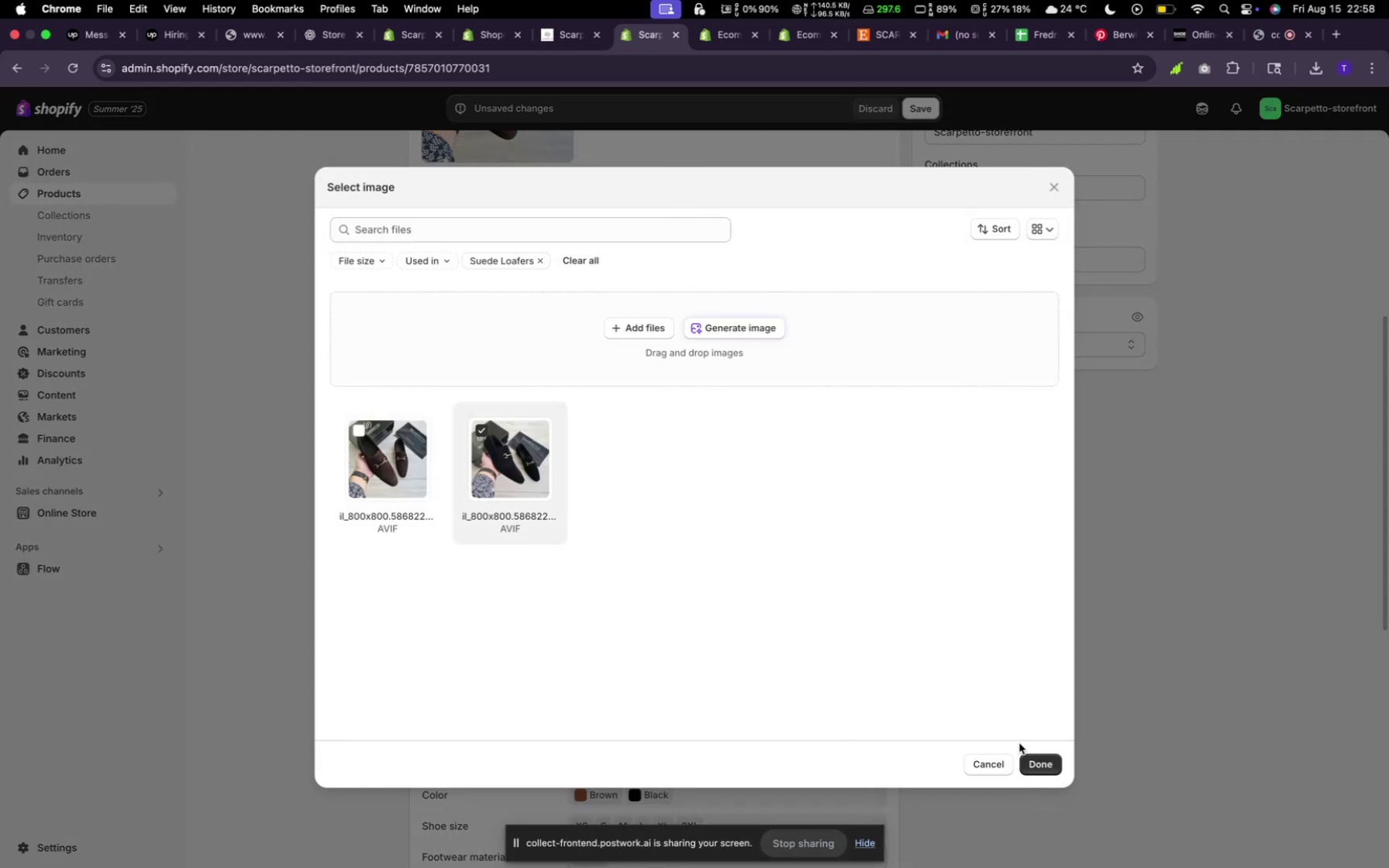 
left_click([1034, 767])
 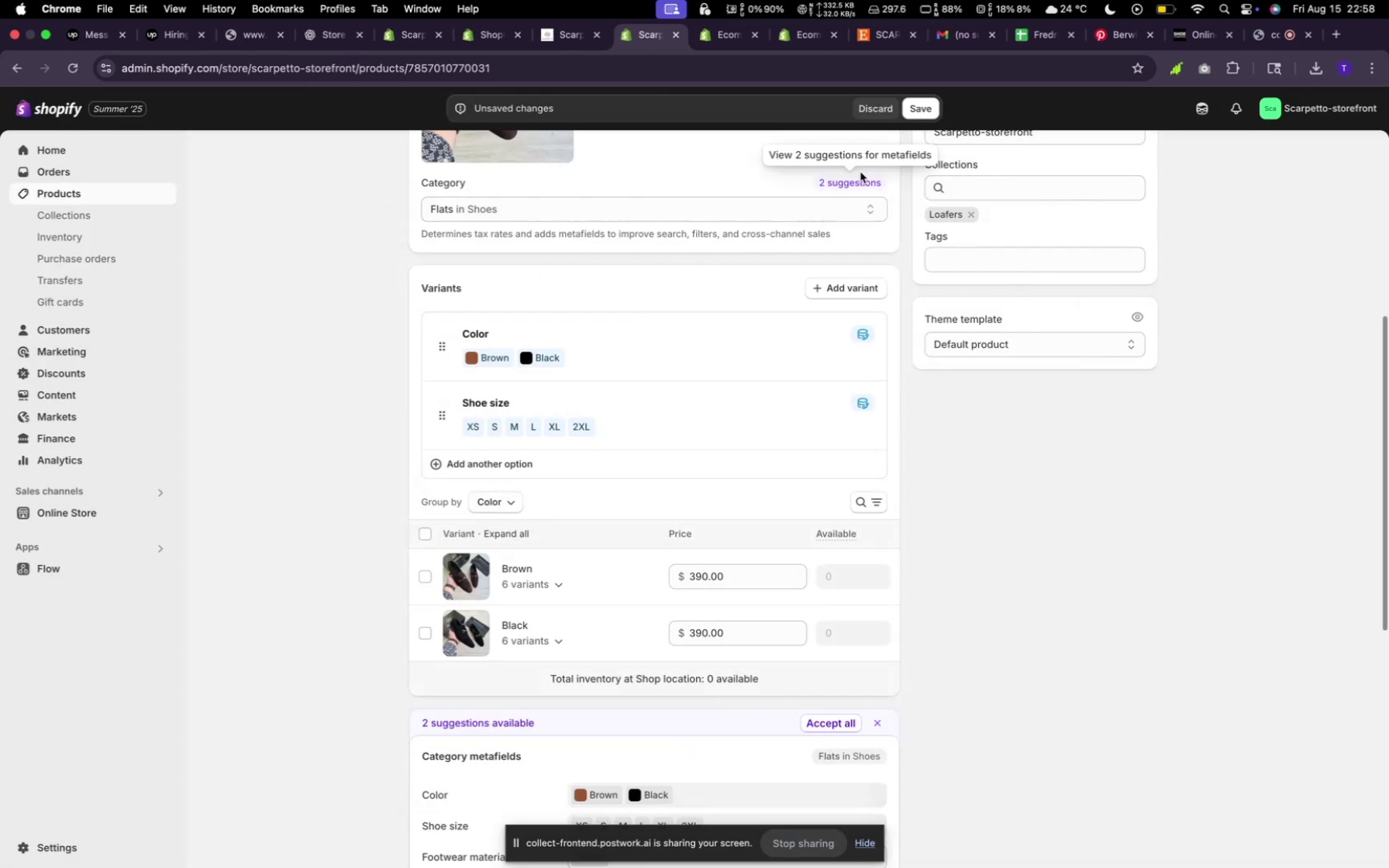 
left_click([919, 112])
 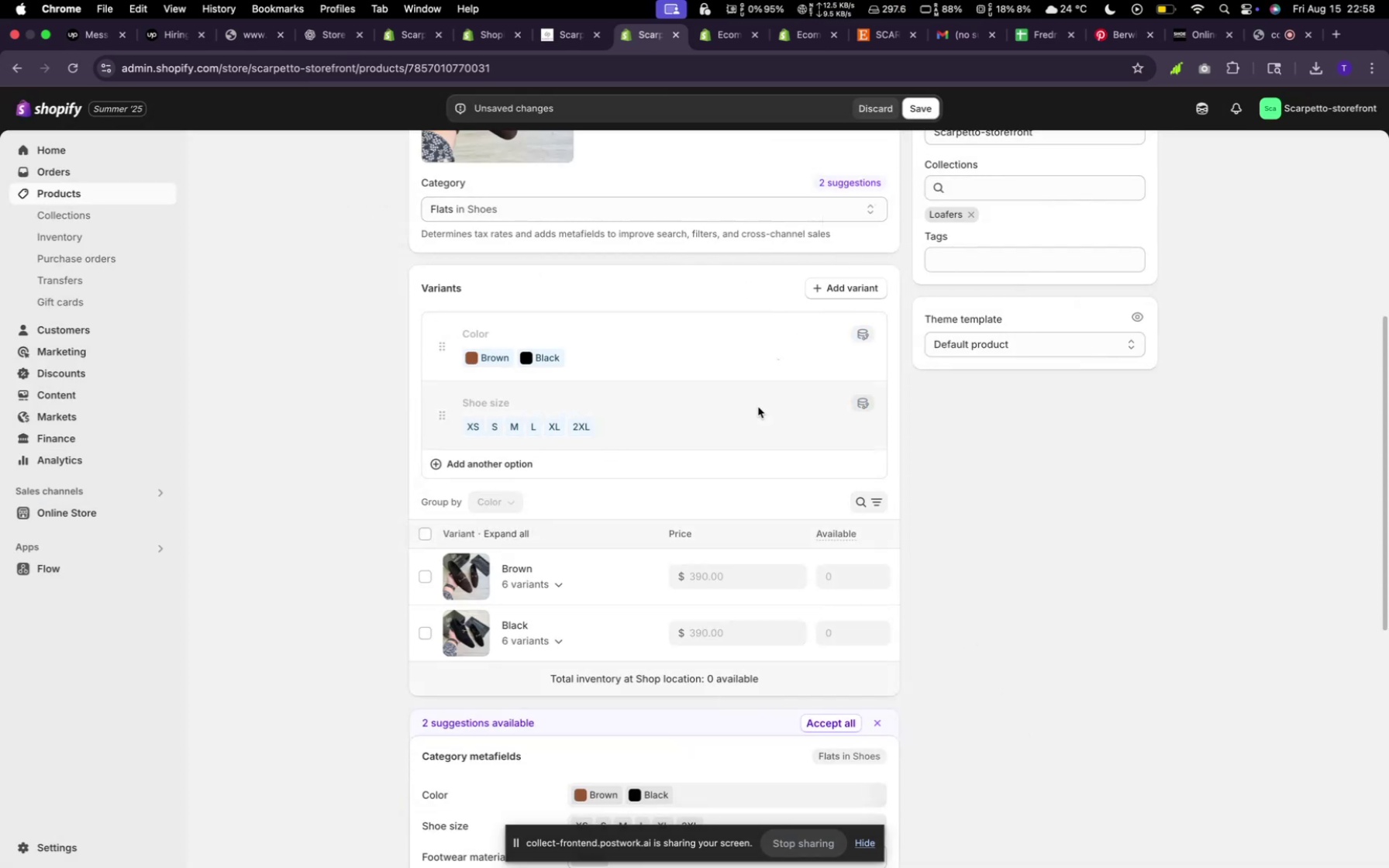 
scroll: coordinate [753, 453], scroll_direction: up, amount: 47.0
 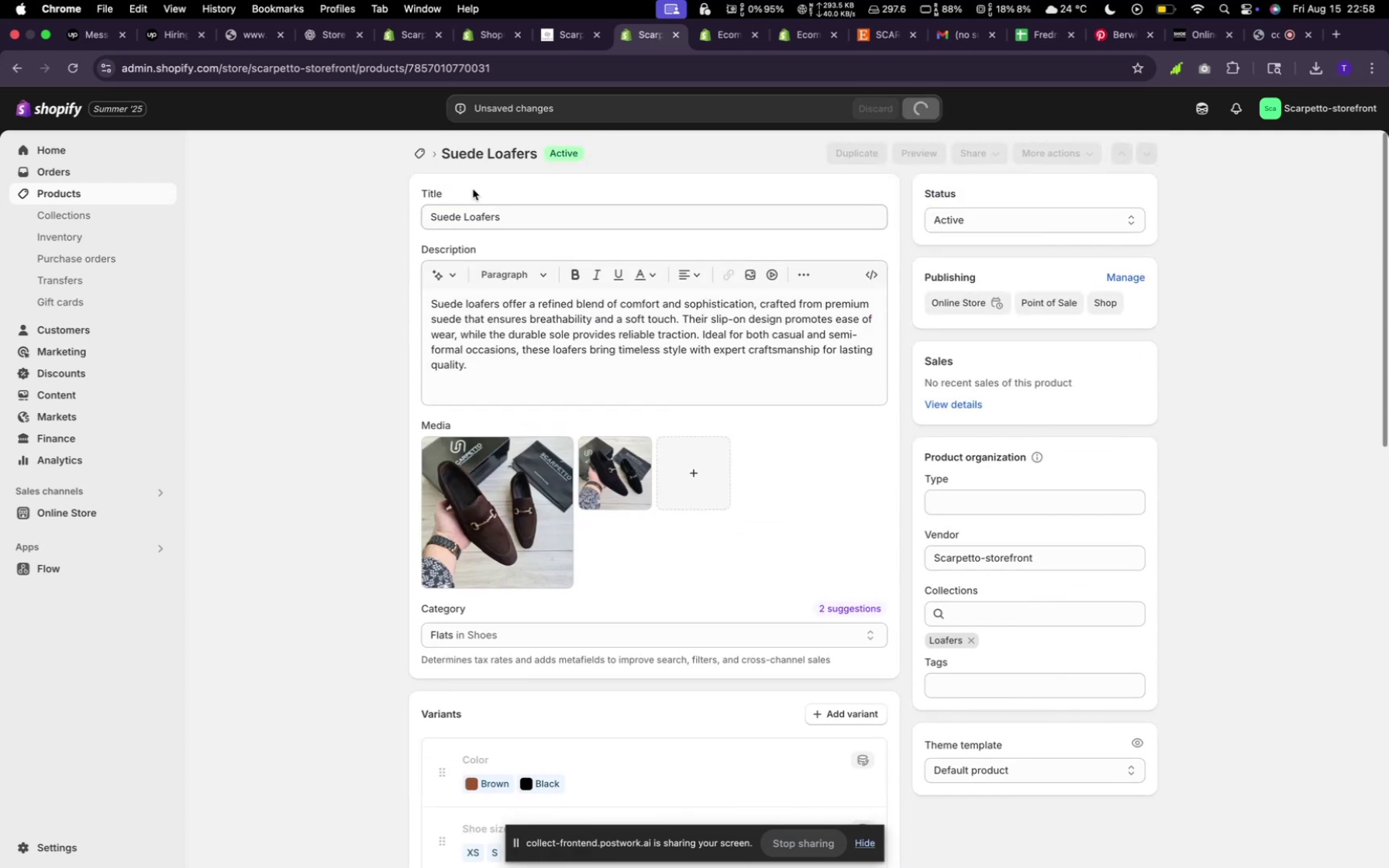 
left_click_drag(start_coordinate=[398, 140], to_coordinate=[400, 149])
 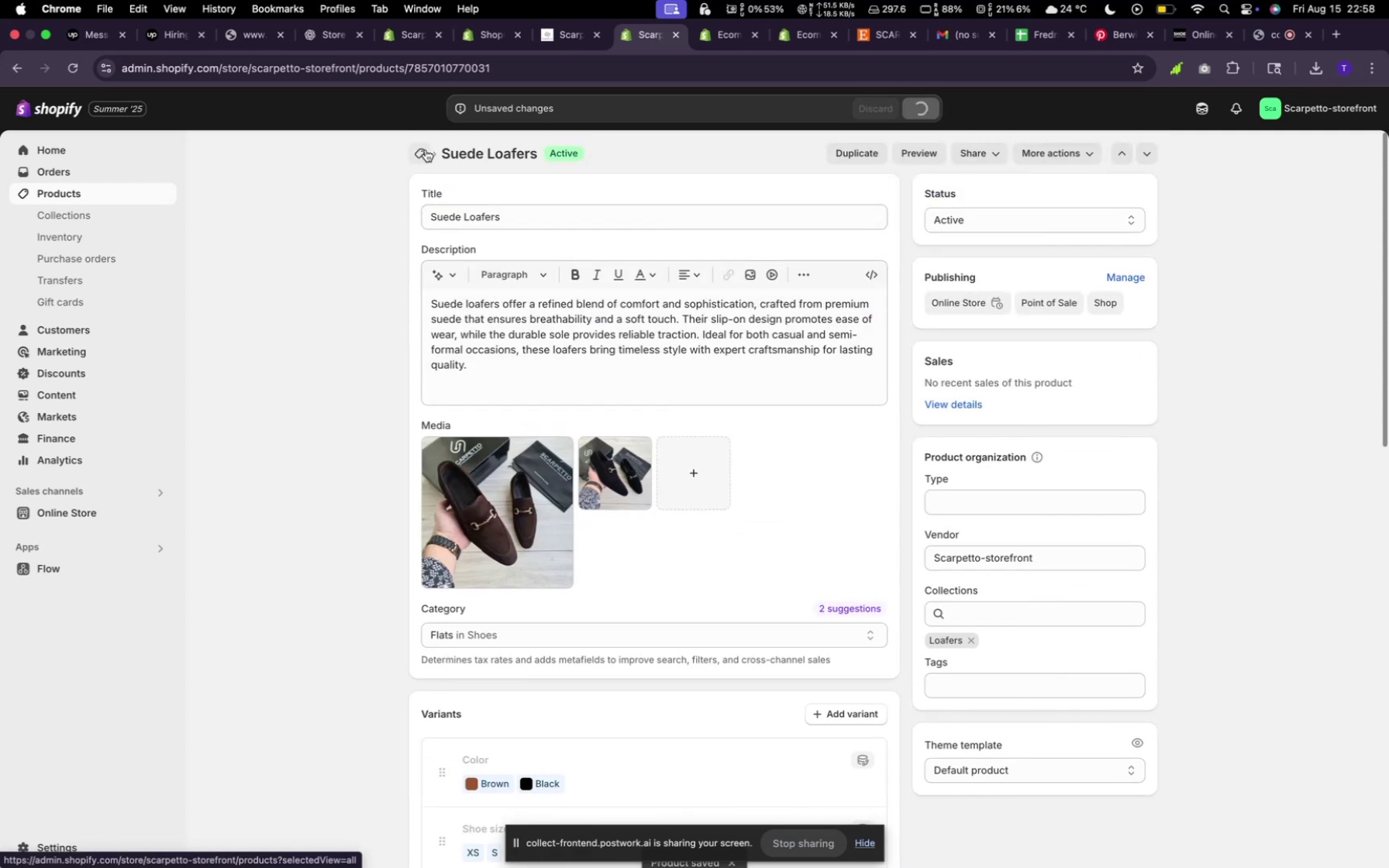 
left_click([426, 150])
 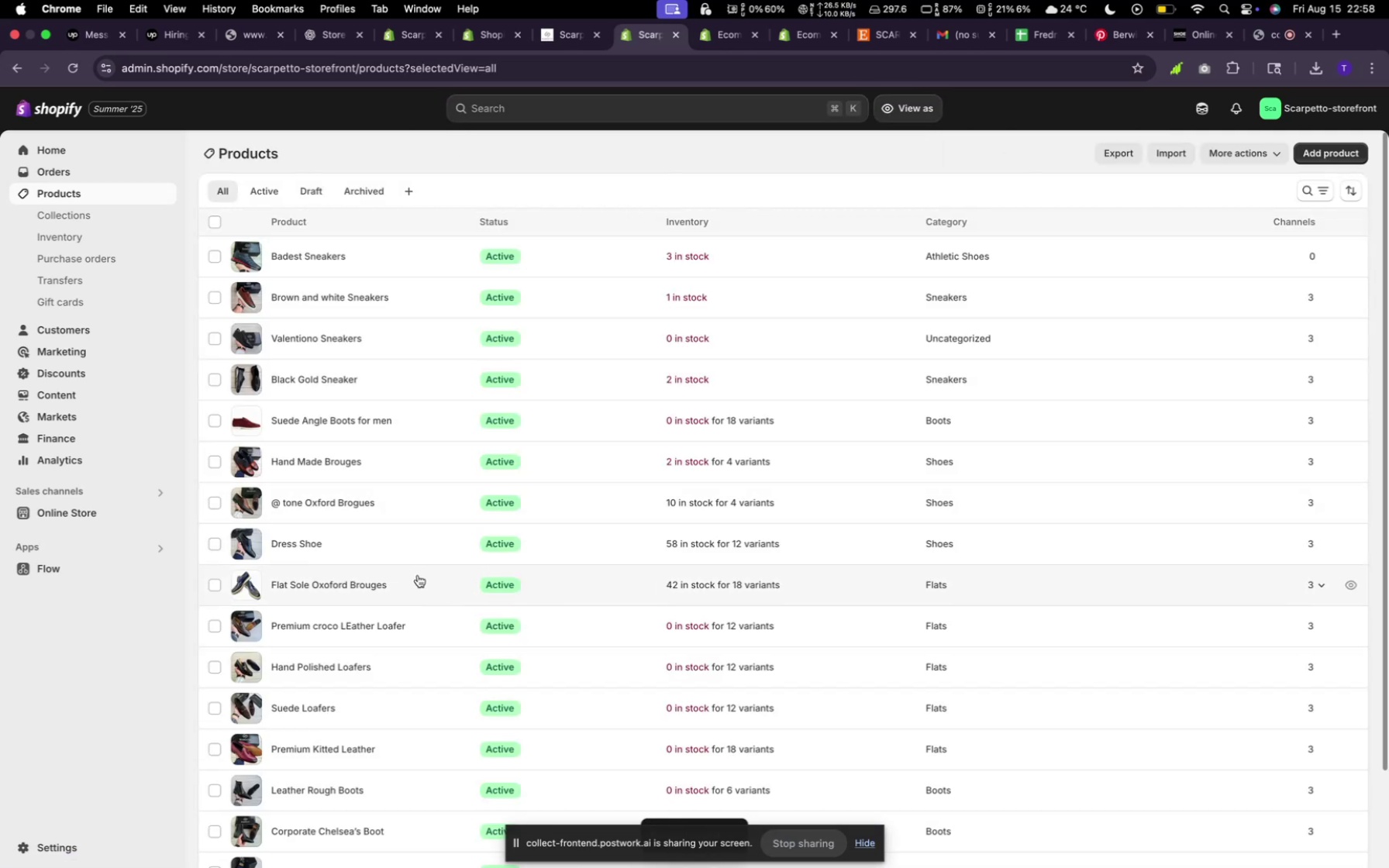 
left_click([336, 666])
 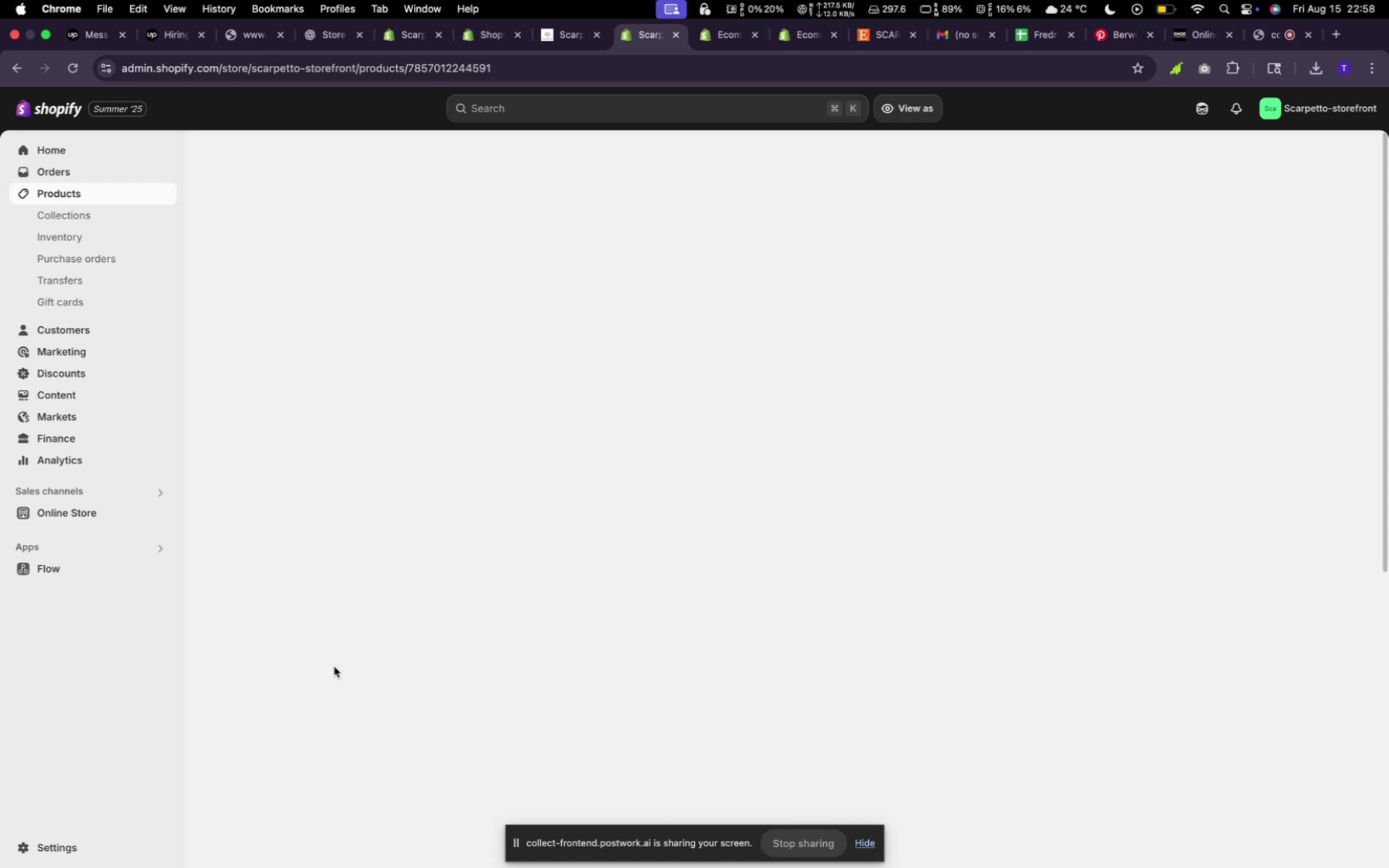 
scroll: coordinate [602, 529], scroll_direction: down, amount: 32.0
 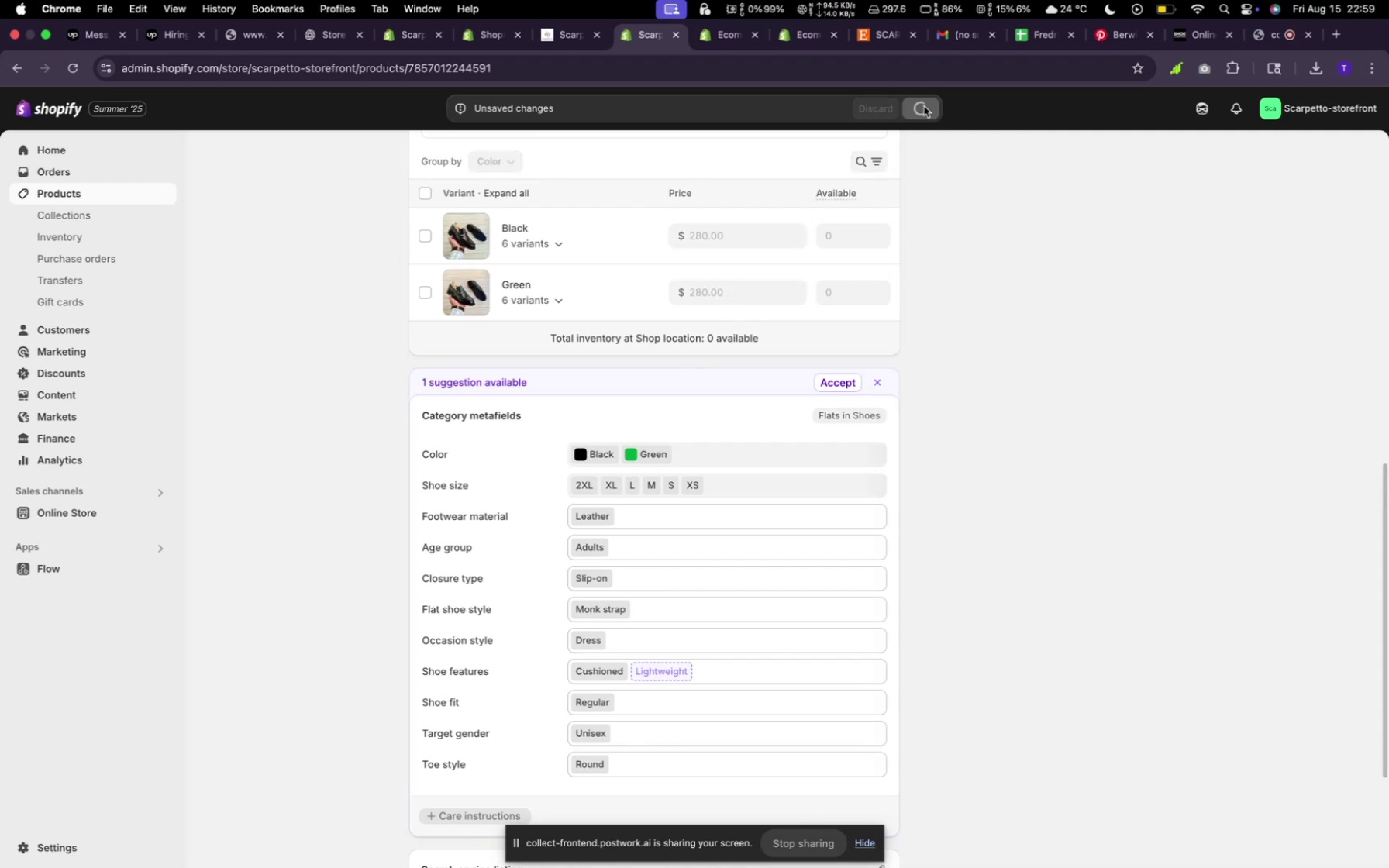 
wait(28.83)
 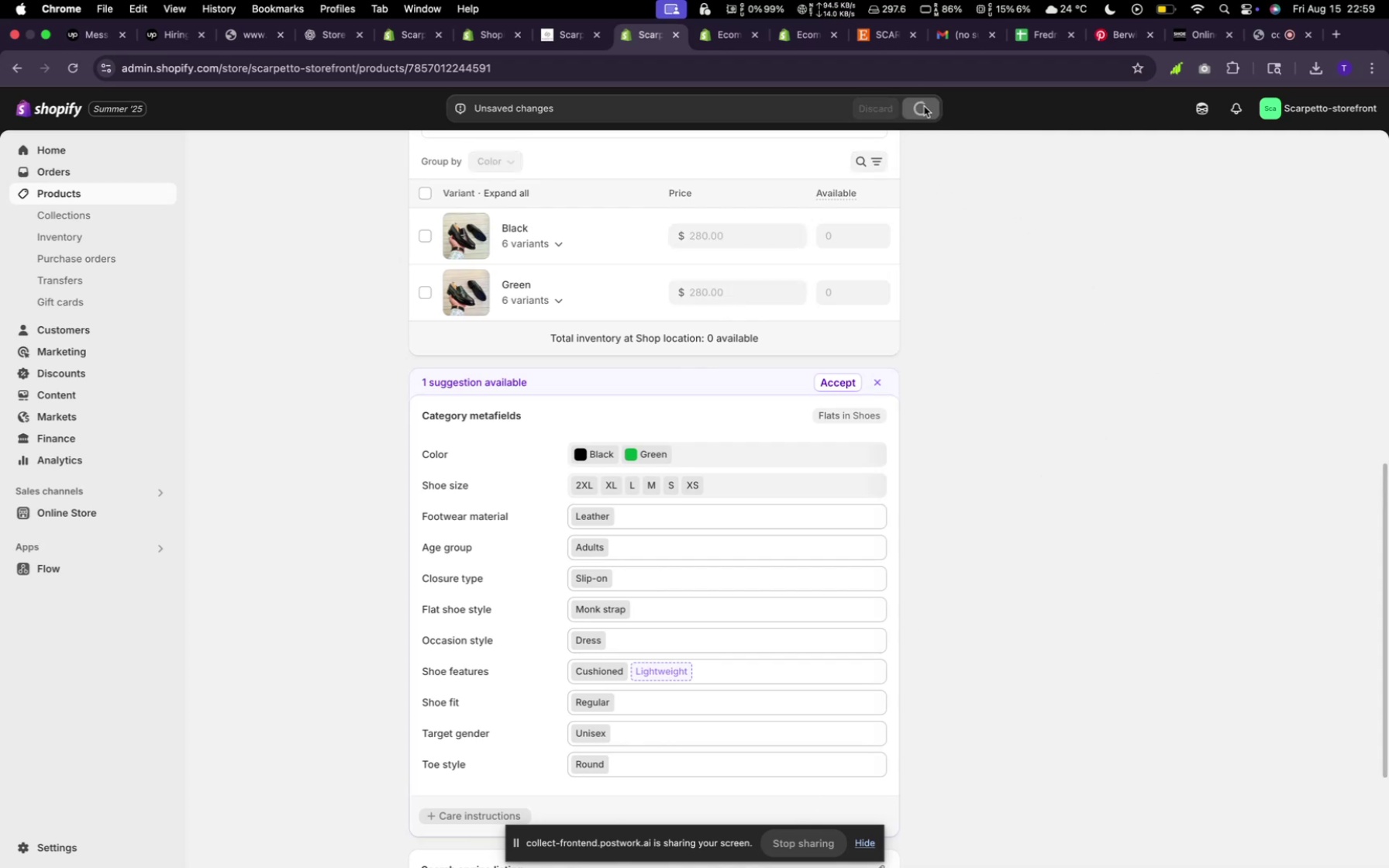 
scroll: coordinate [565, 232], scroll_direction: up, amount: 40.0
 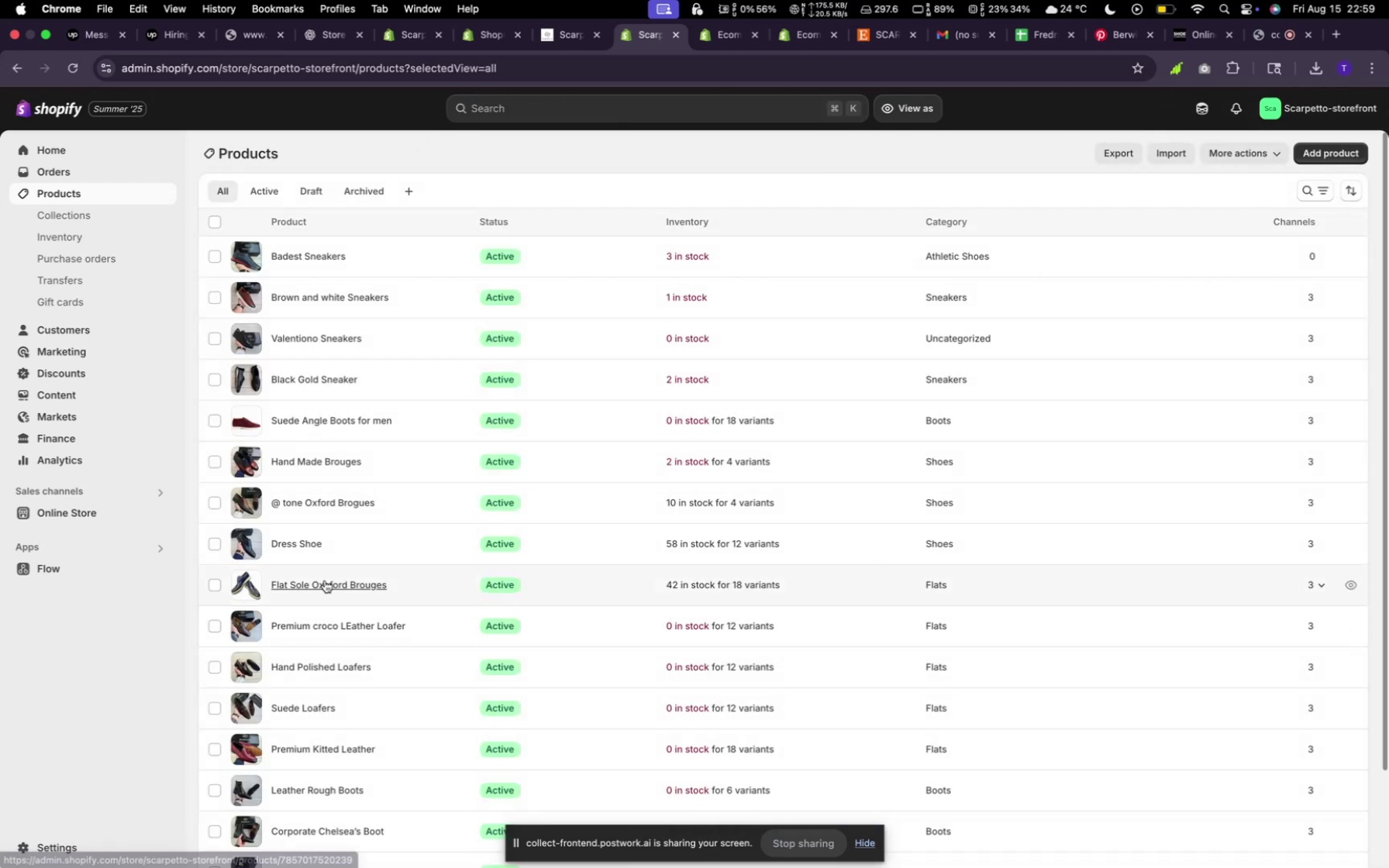 
wait(7.8)
 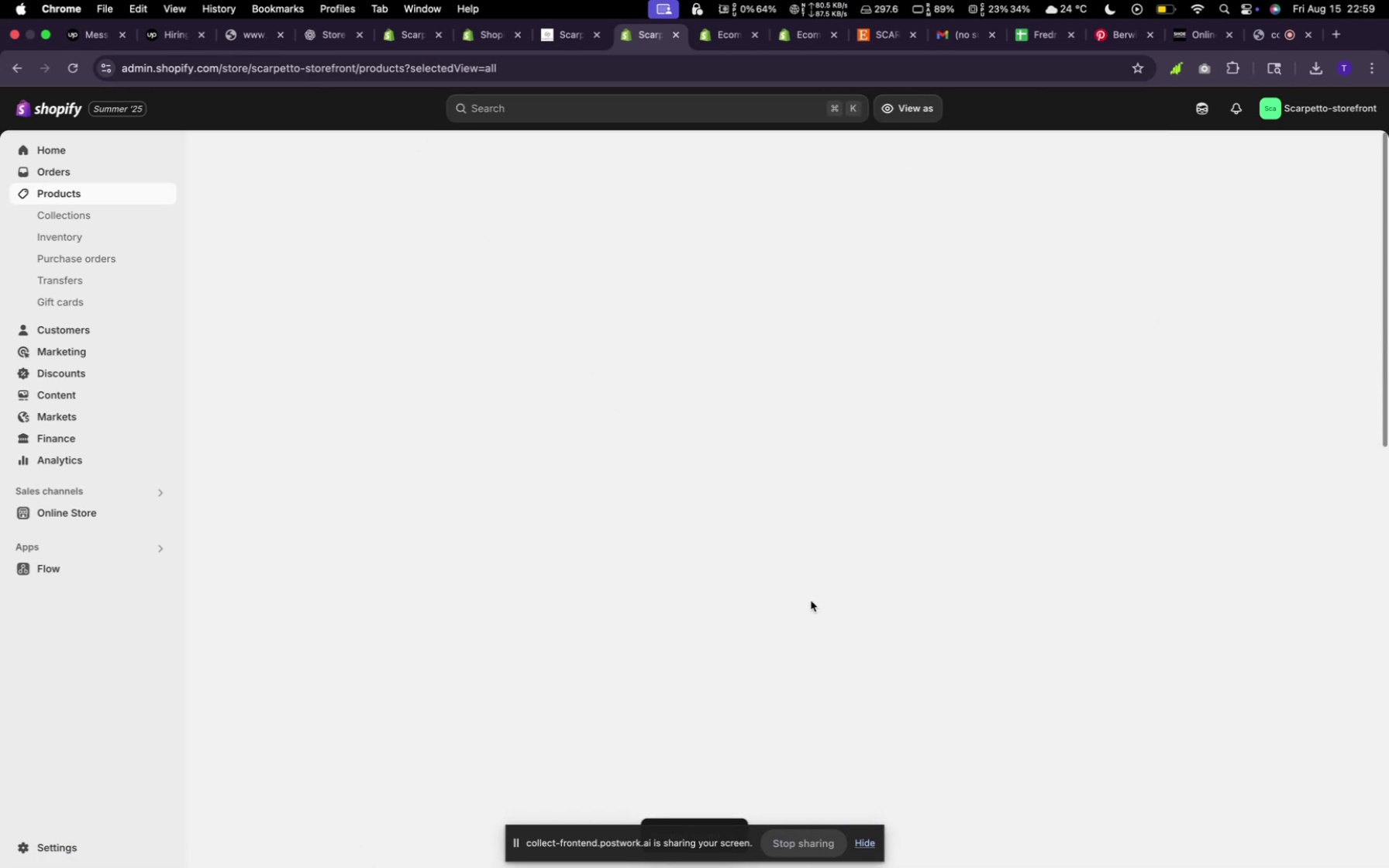 
left_click([340, 501])
 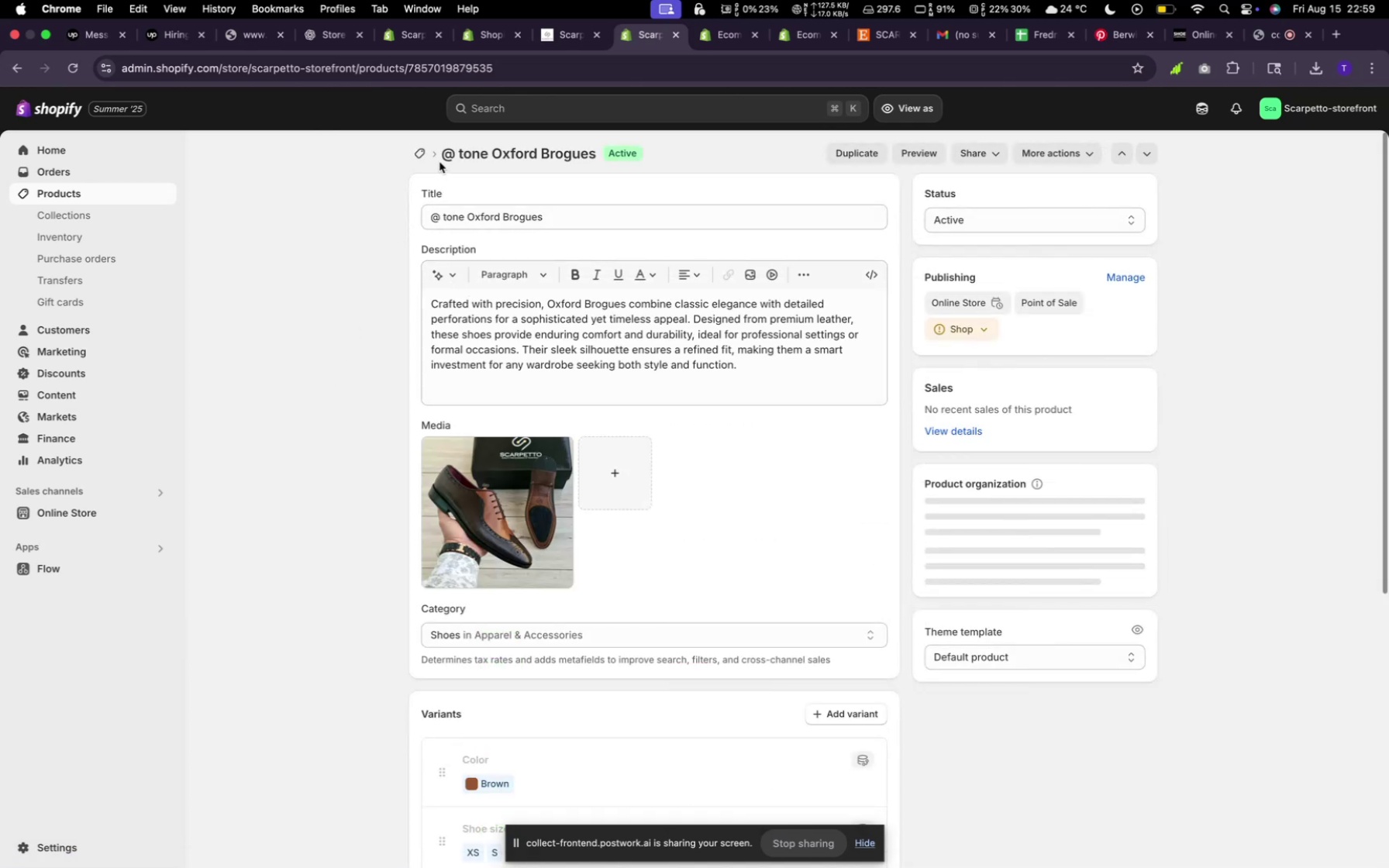 
left_click([426, 150])
 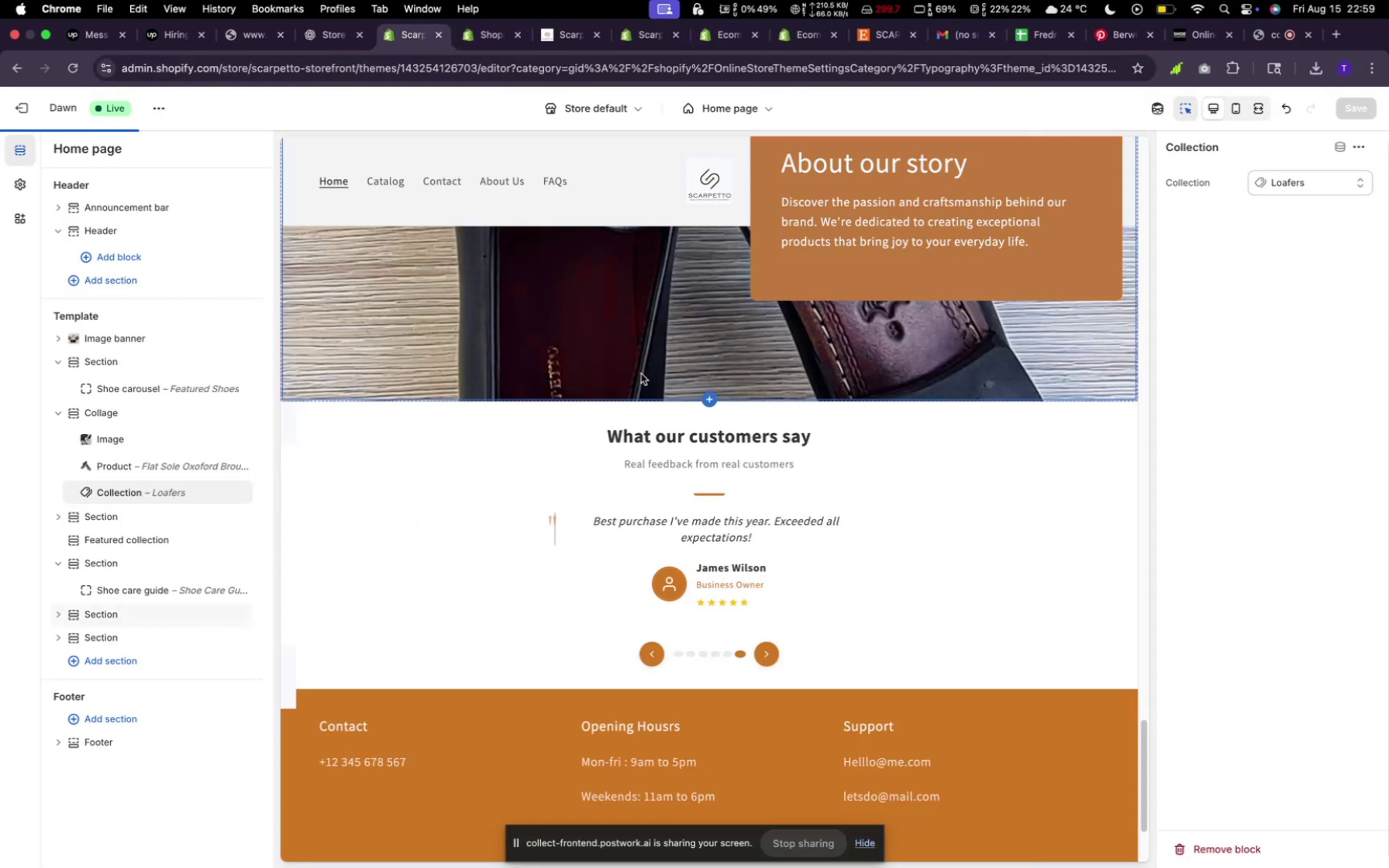 
wait(5.55)
 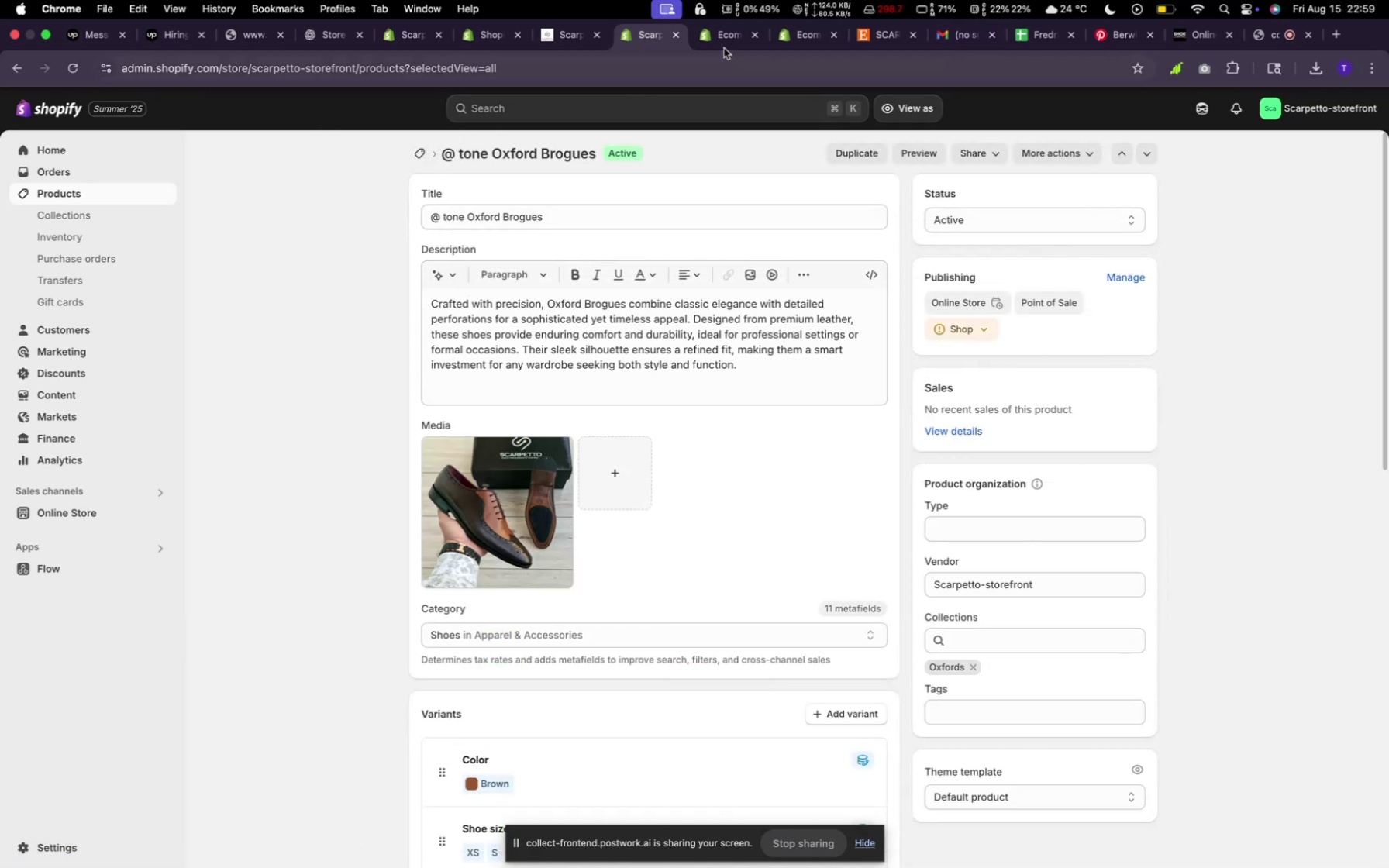 
left_click([563, 44])
 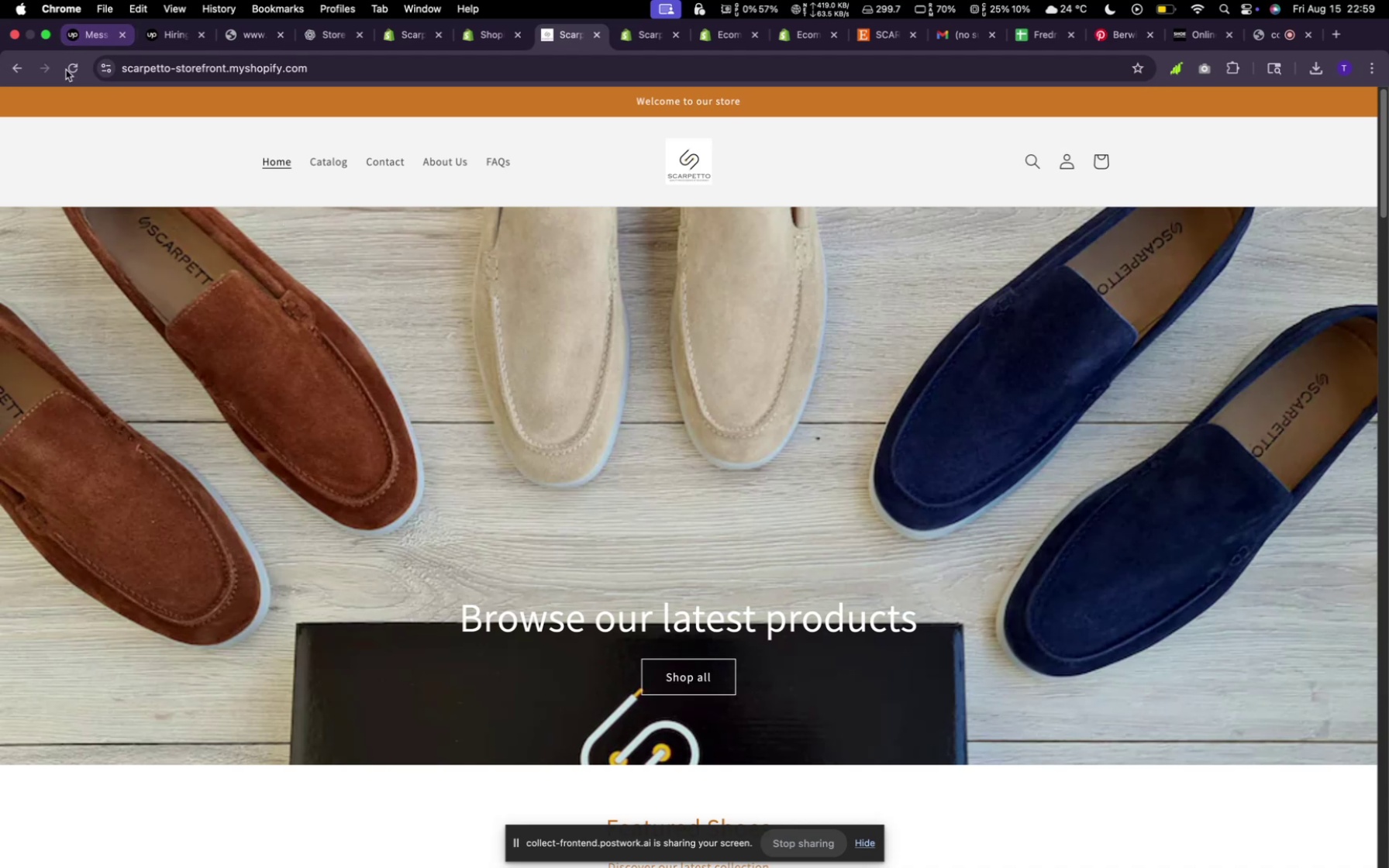 
left_click([78, 76])
 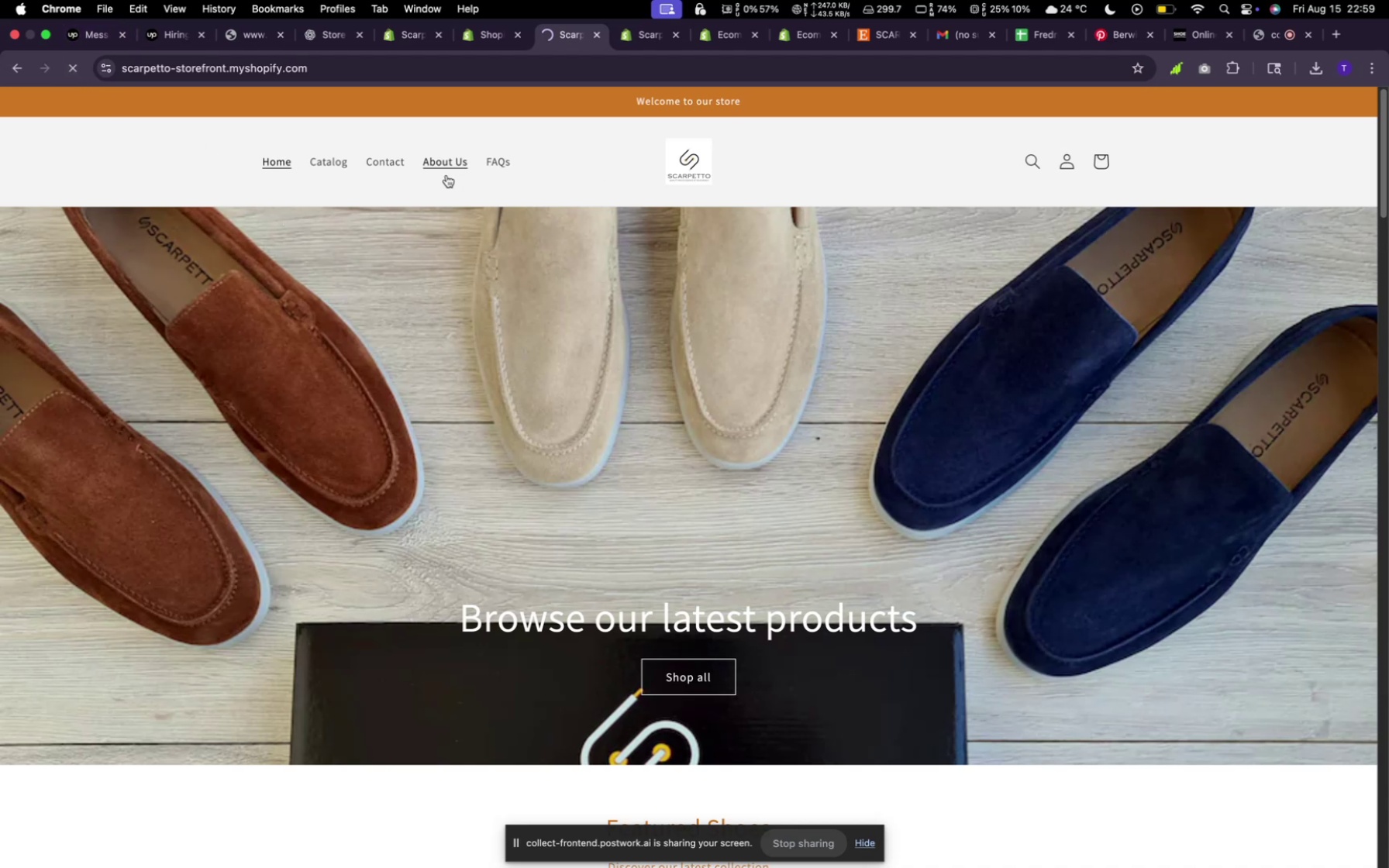 
scroll: coordinate [912, 502], scroll_direction: down, amount: 67.0
 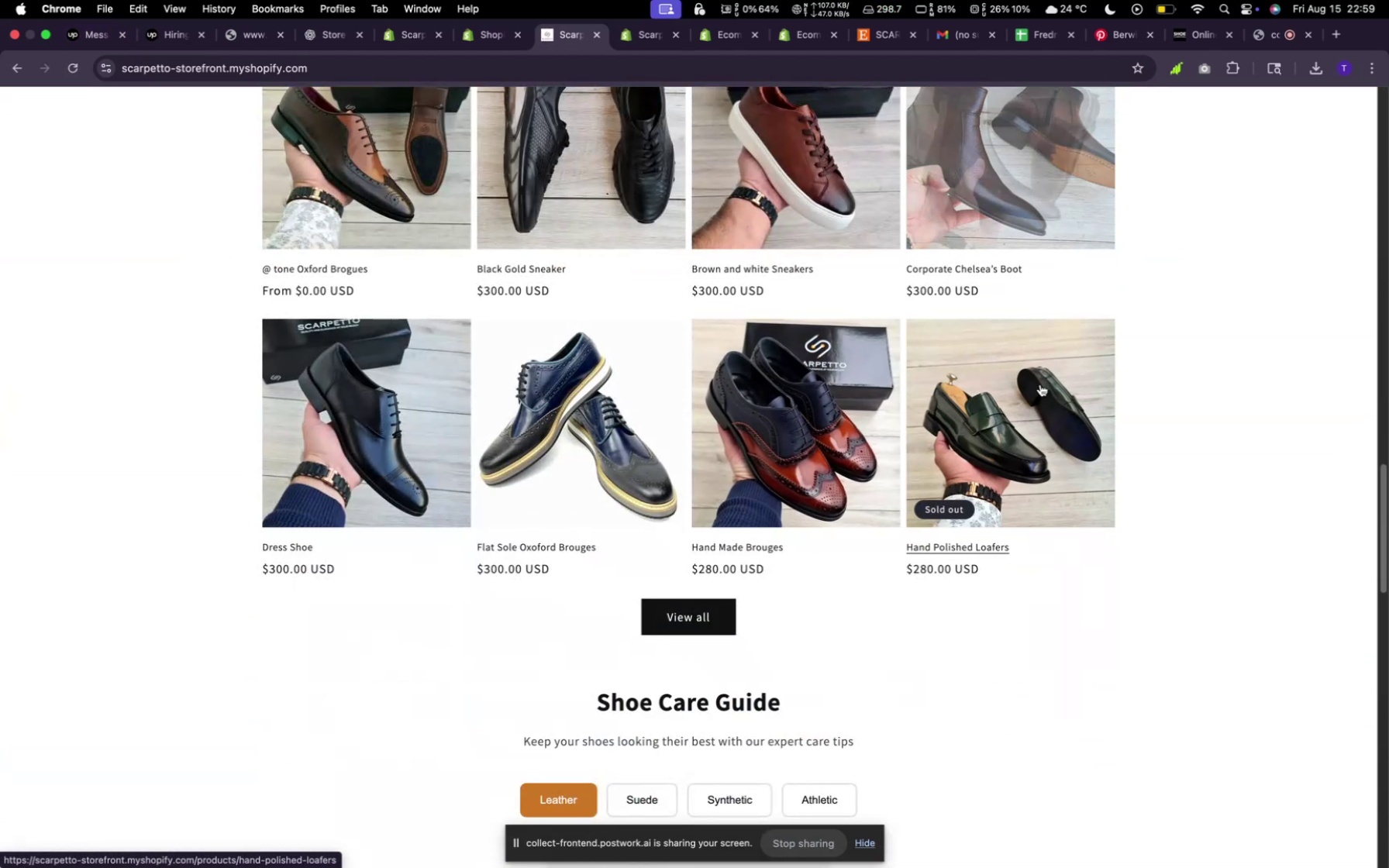 
wait(5.4)
 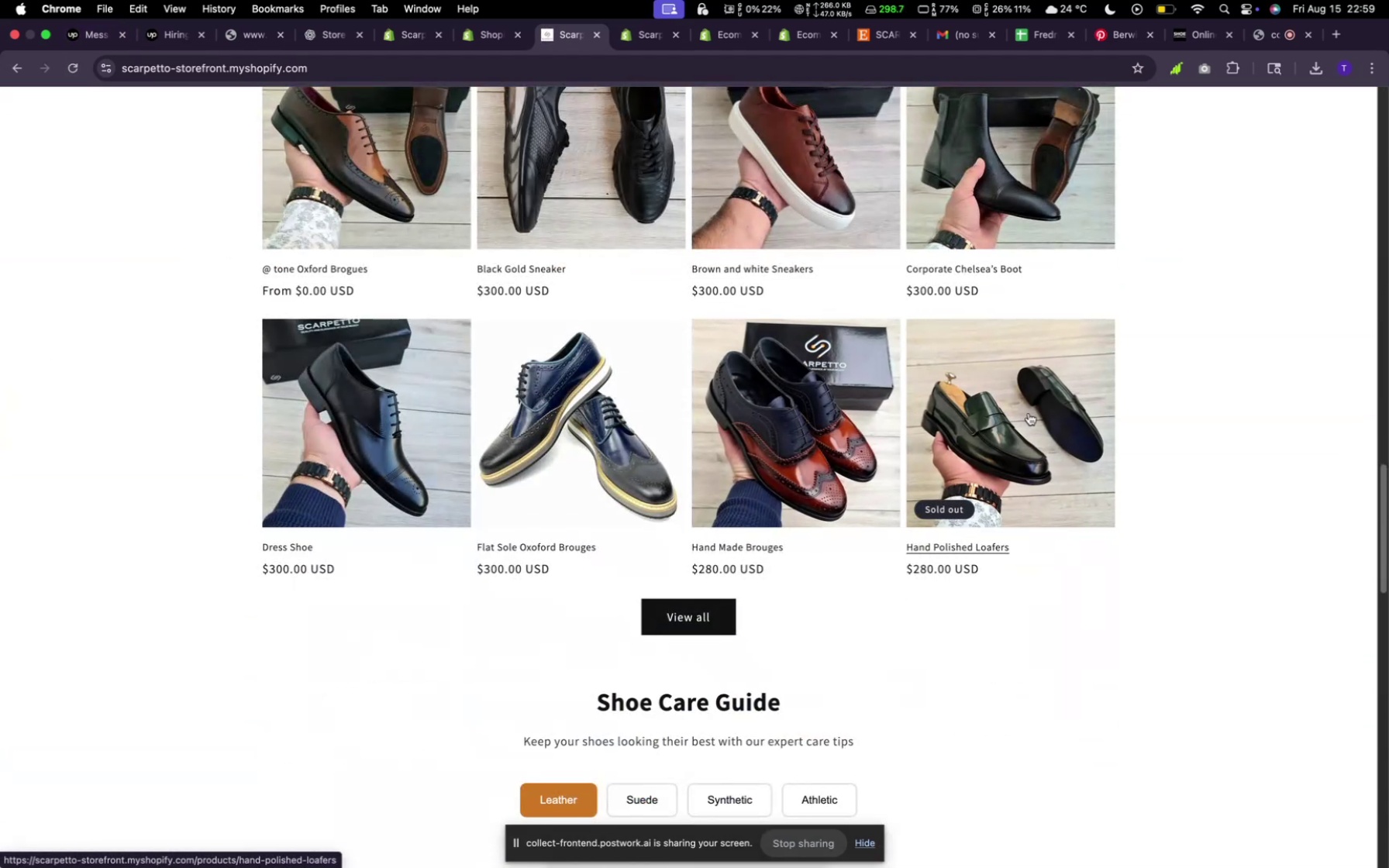 
scroll: coordinate [780, 246], scroll_direction: up, amount: 2.0
 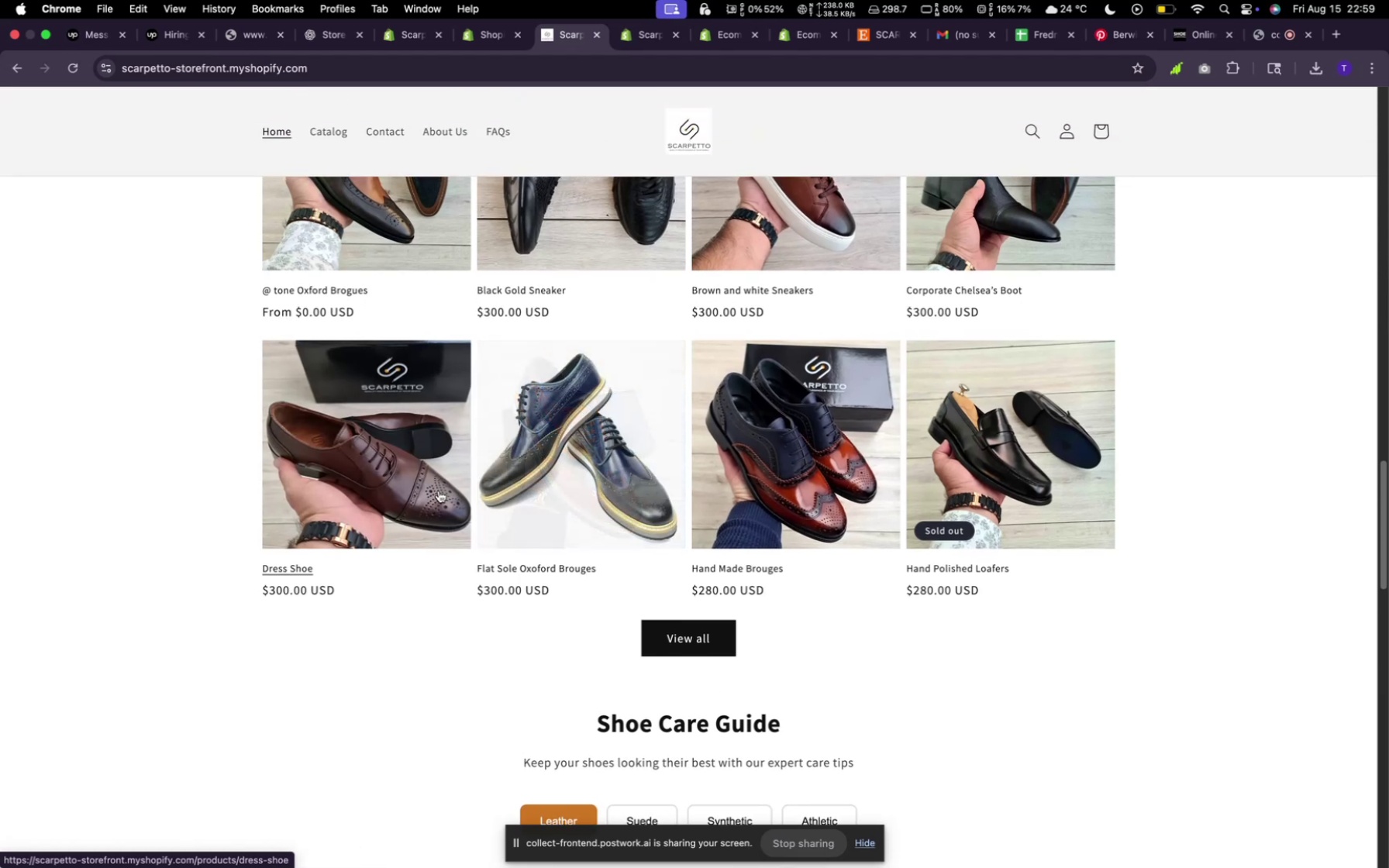 
wait(9.61)
 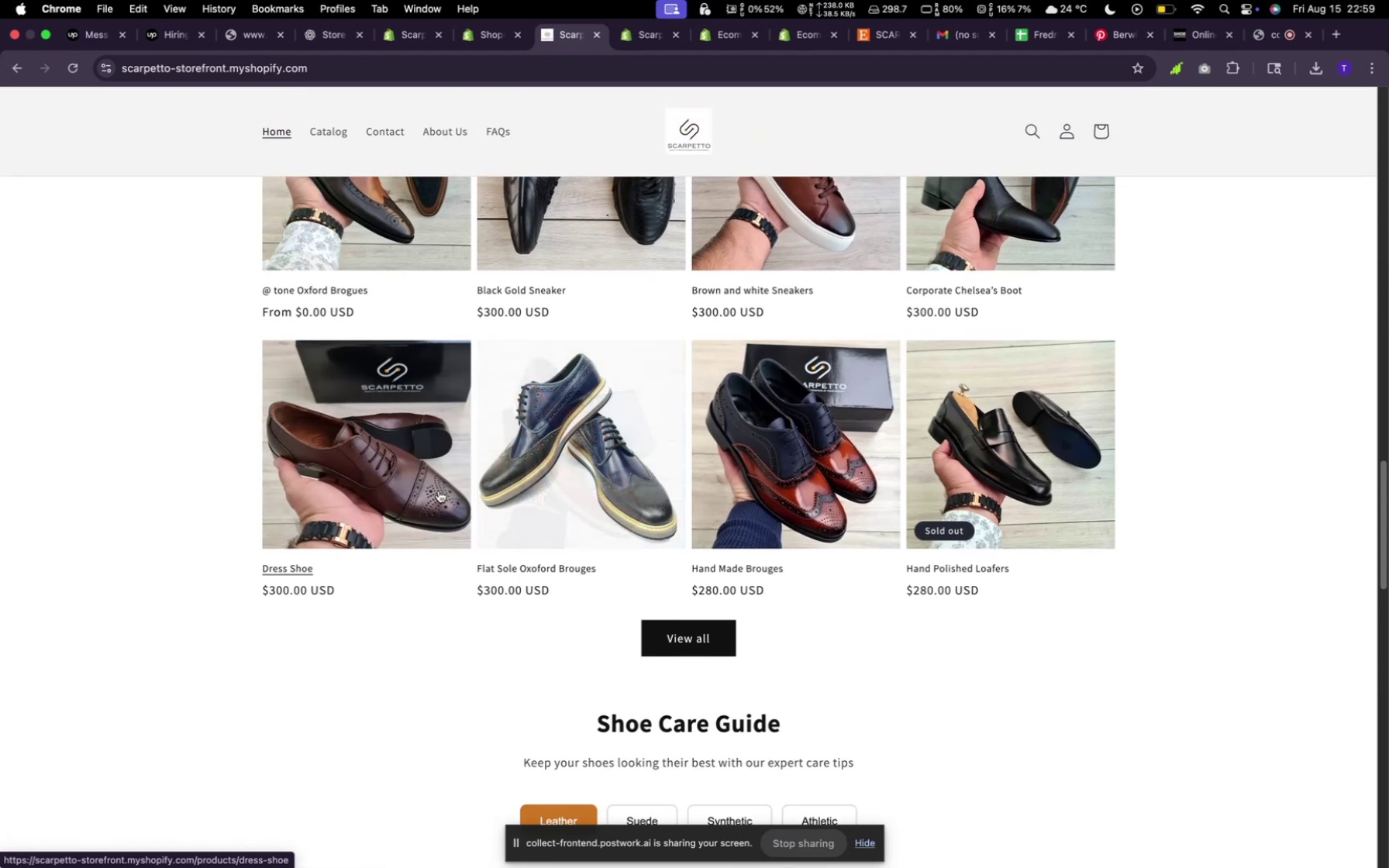 
scroll: coordinate [1029, 408], scroll_direction: up, amount: 4.0
 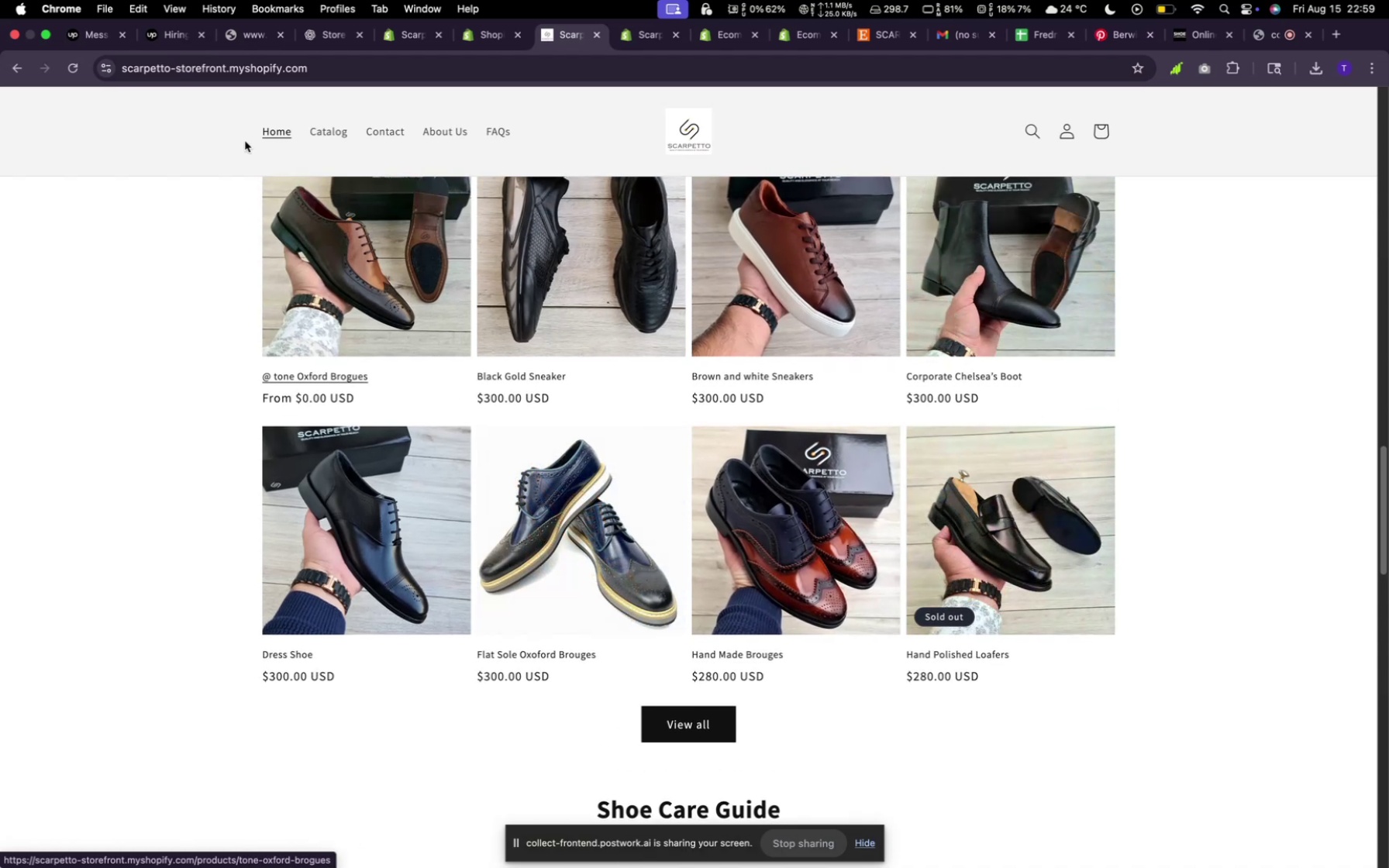 
wait(6.19)
 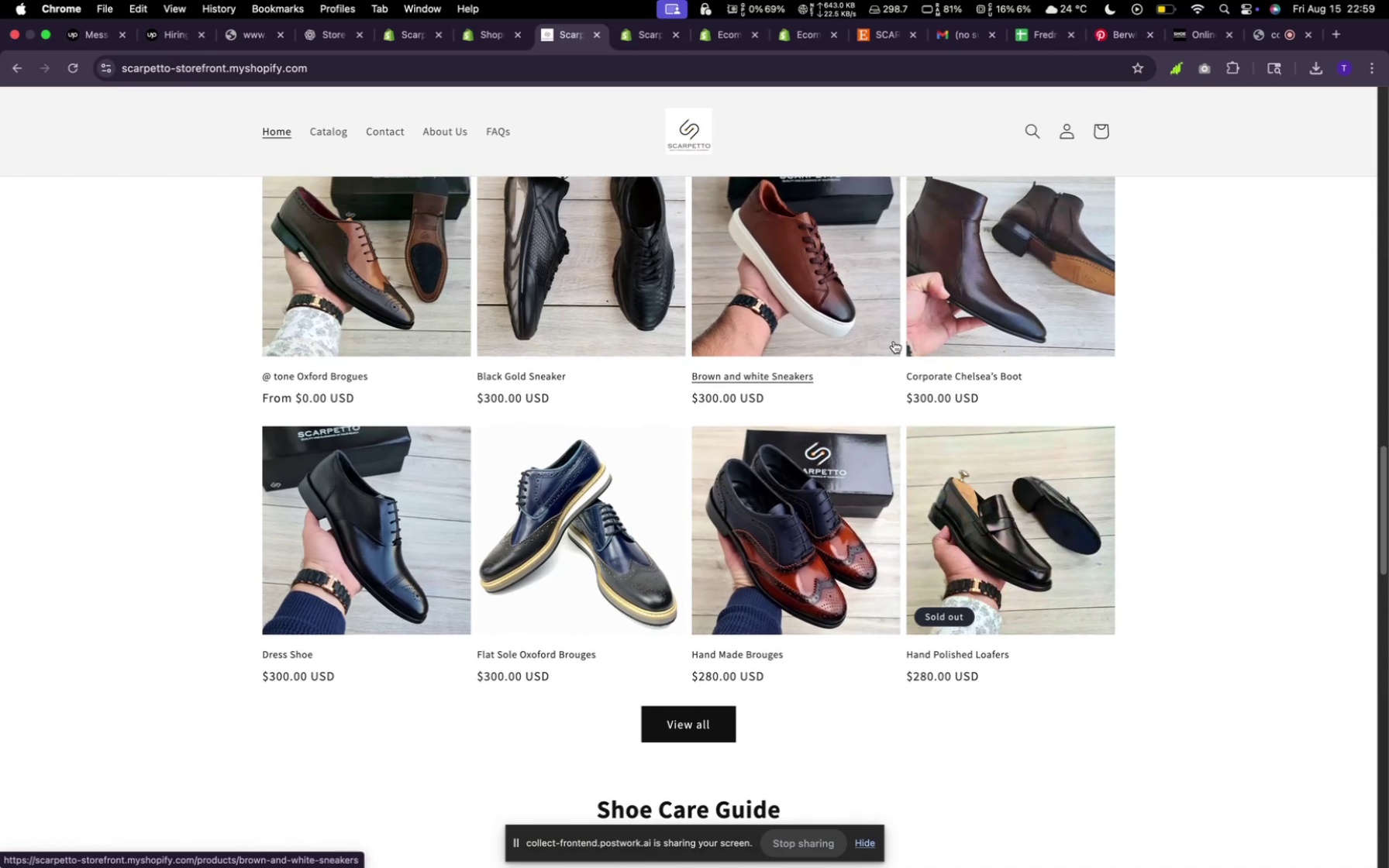 
left_click([11, 78])
 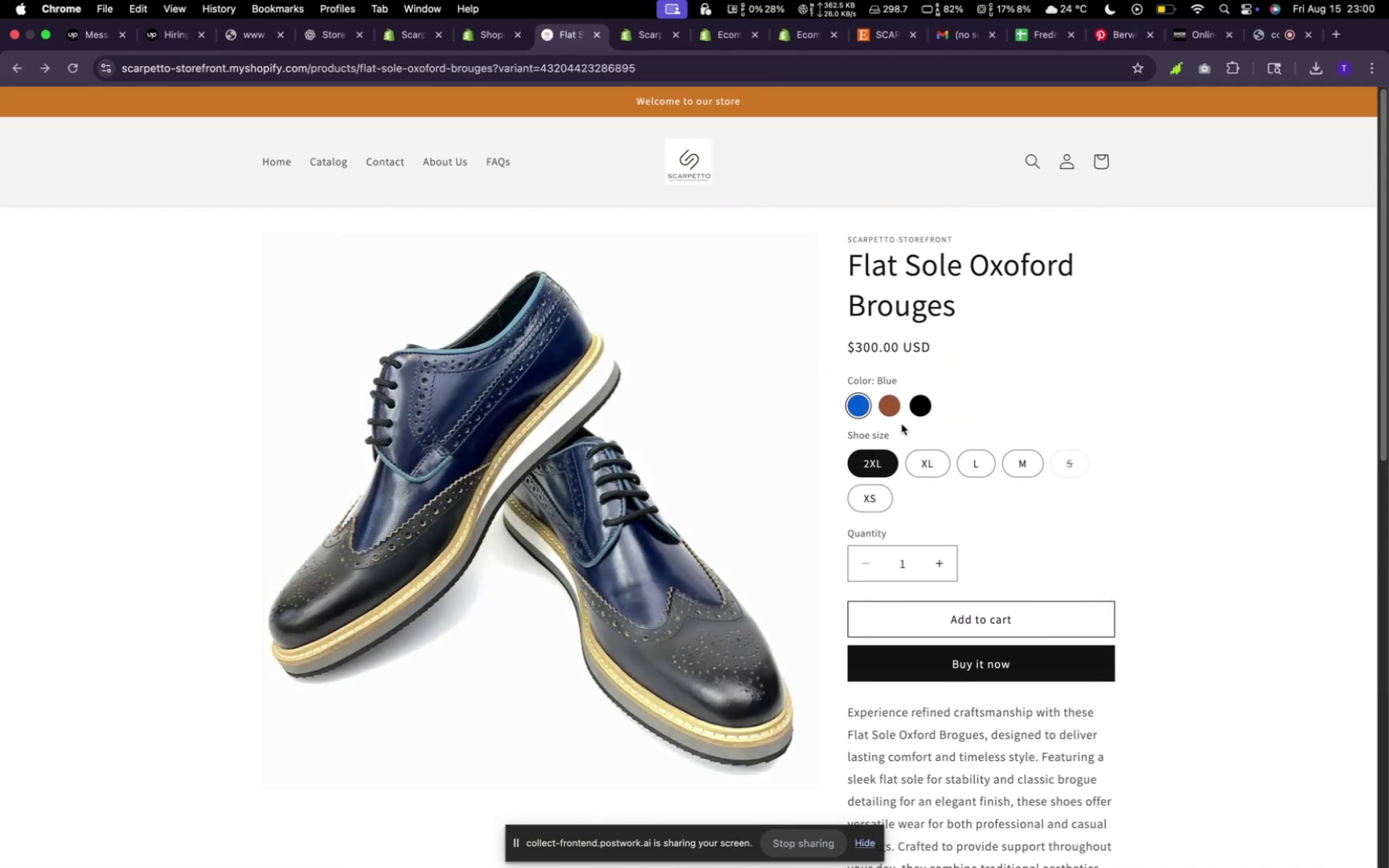 
left_click([892, 409])
 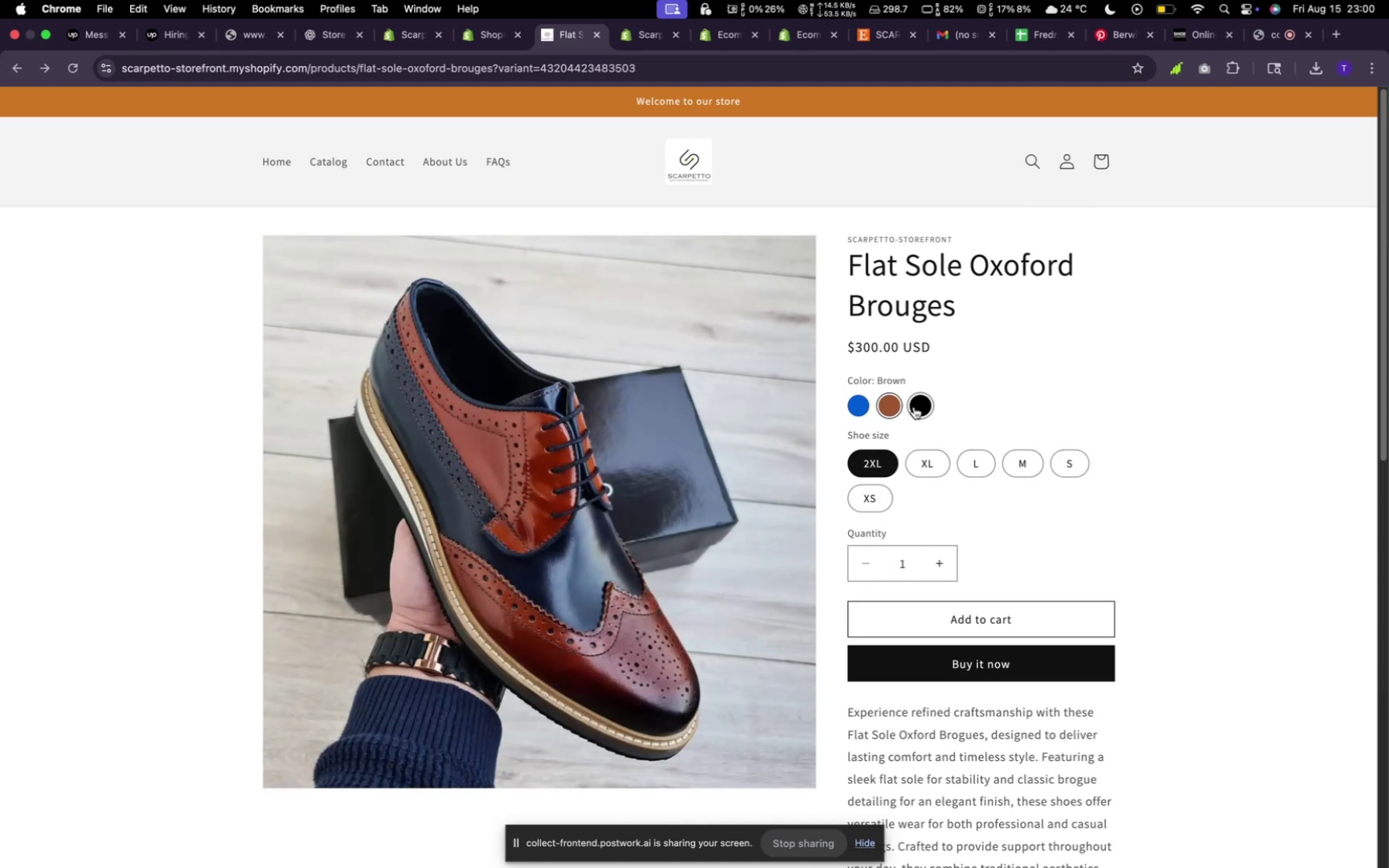 
left_click([915, 407])
 